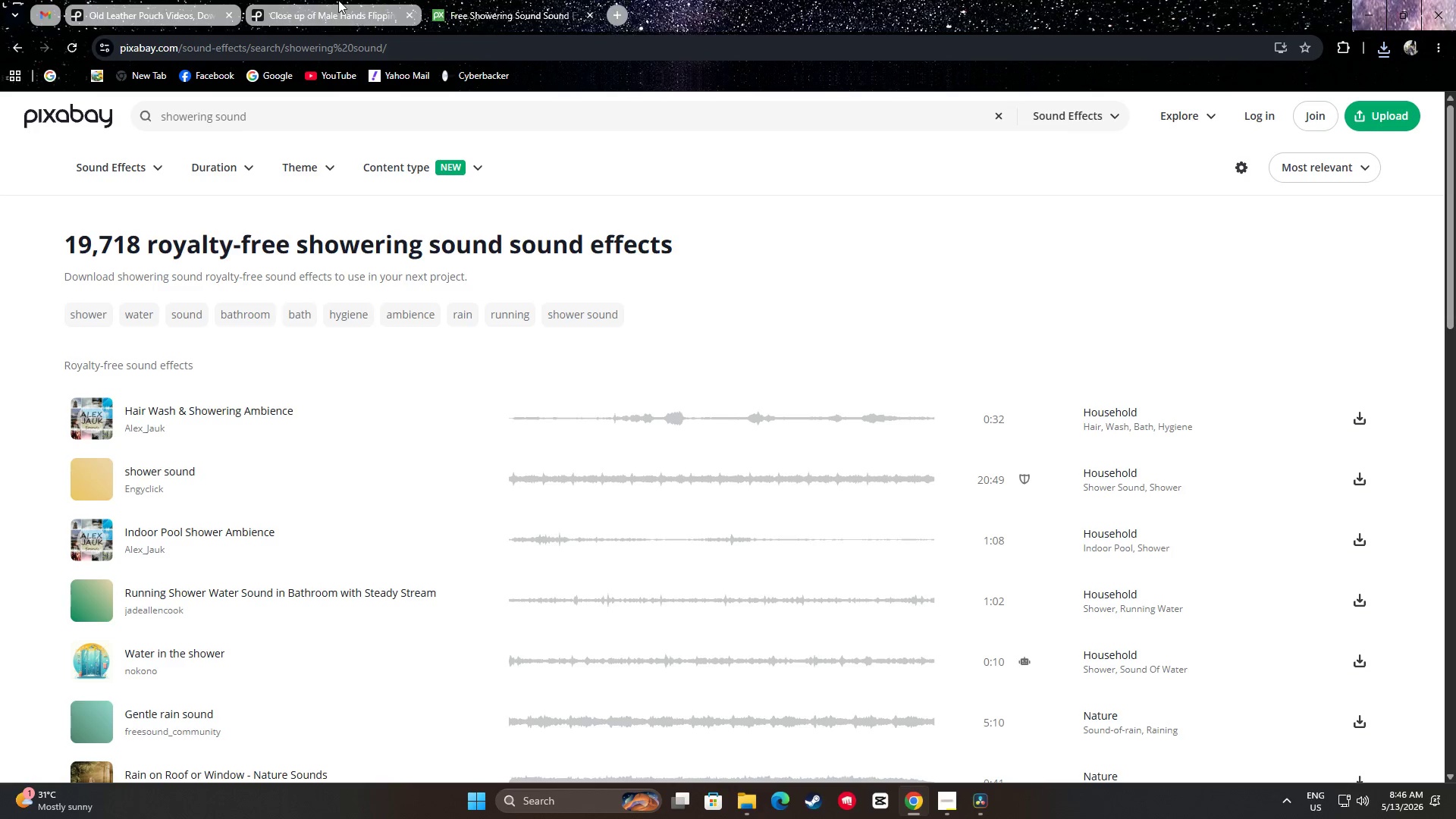 
left_click_drag(start_coordinate=[353, 0], to_coordinate=[366, 0])
 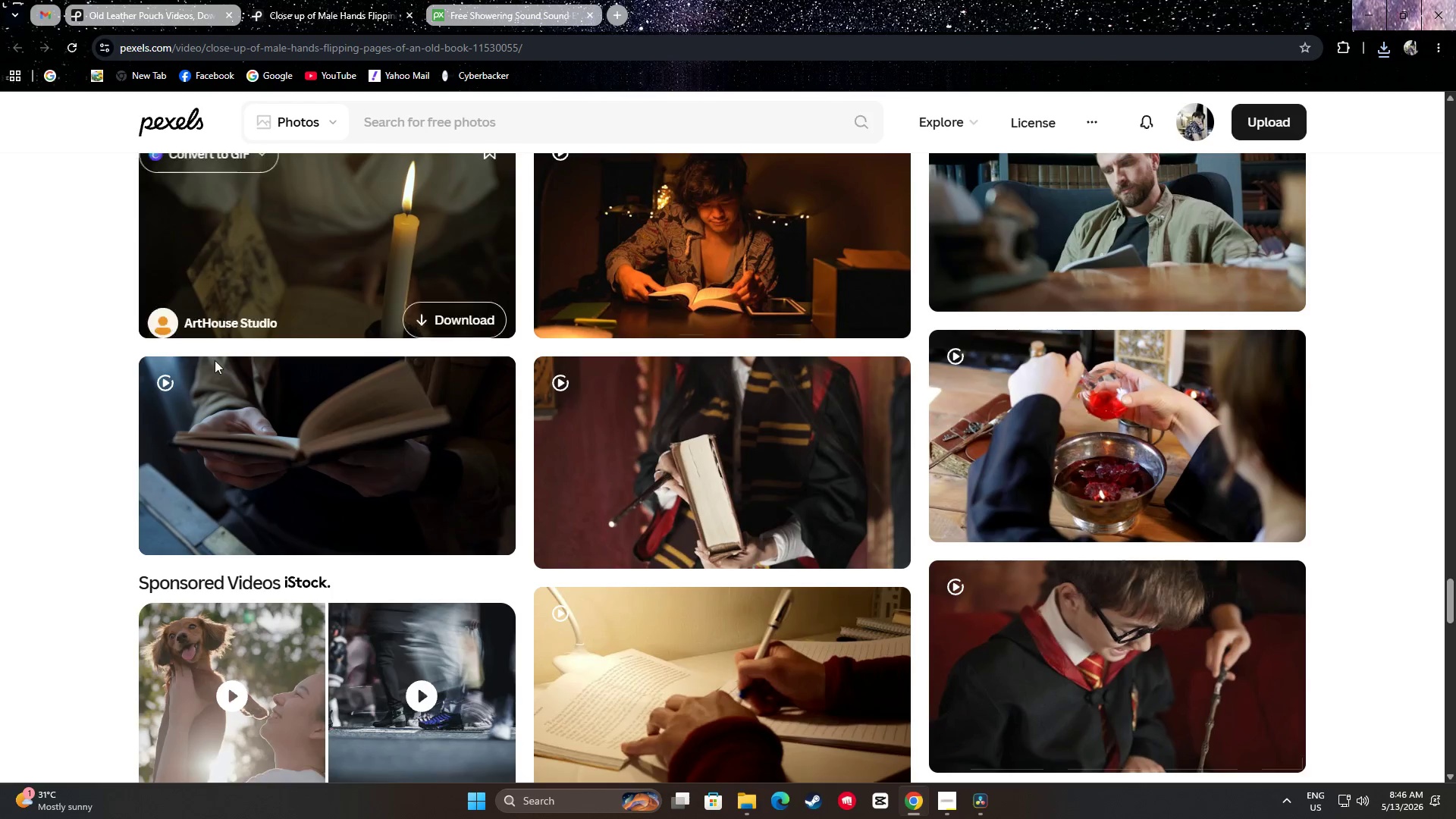 
scroll: coordinate [111, 475], scroll_direction: down, amount: 14.0
 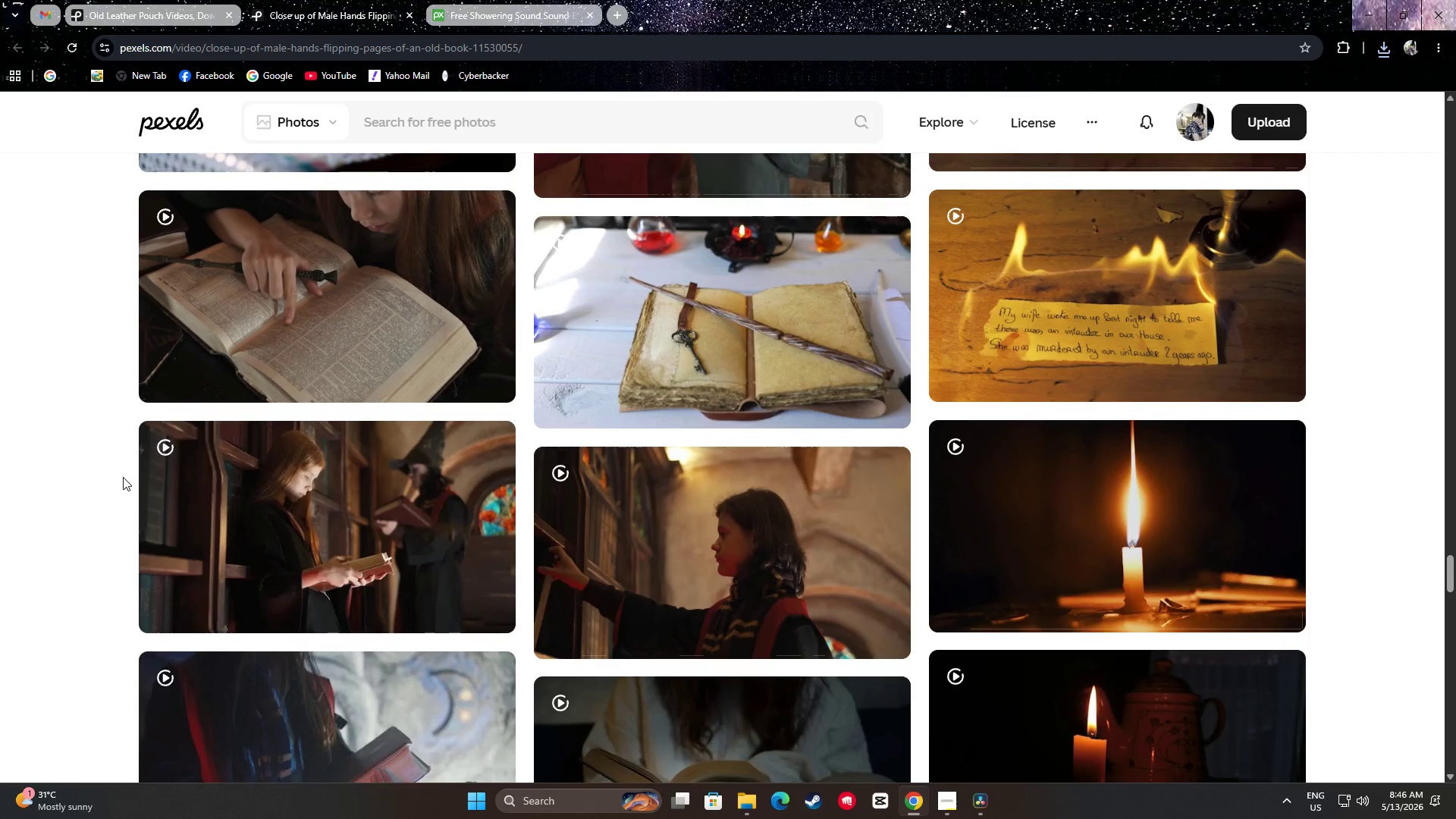 
scroll: coordinate [127, 473], scroll_direction: down, amount: 3.0
 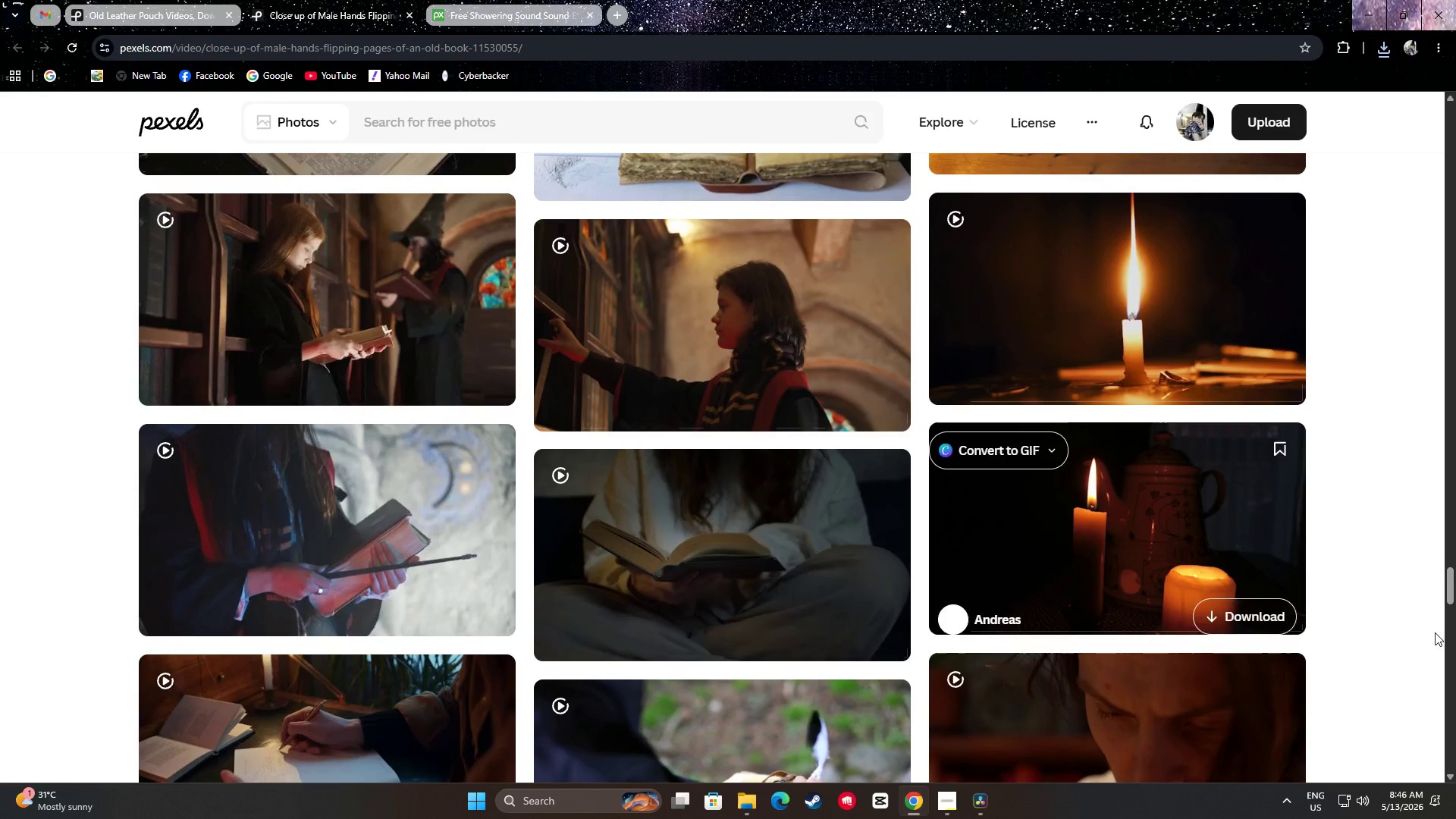 
scroll: coordinate [1446, 626], scroll_direction: up, amount: 1.0
 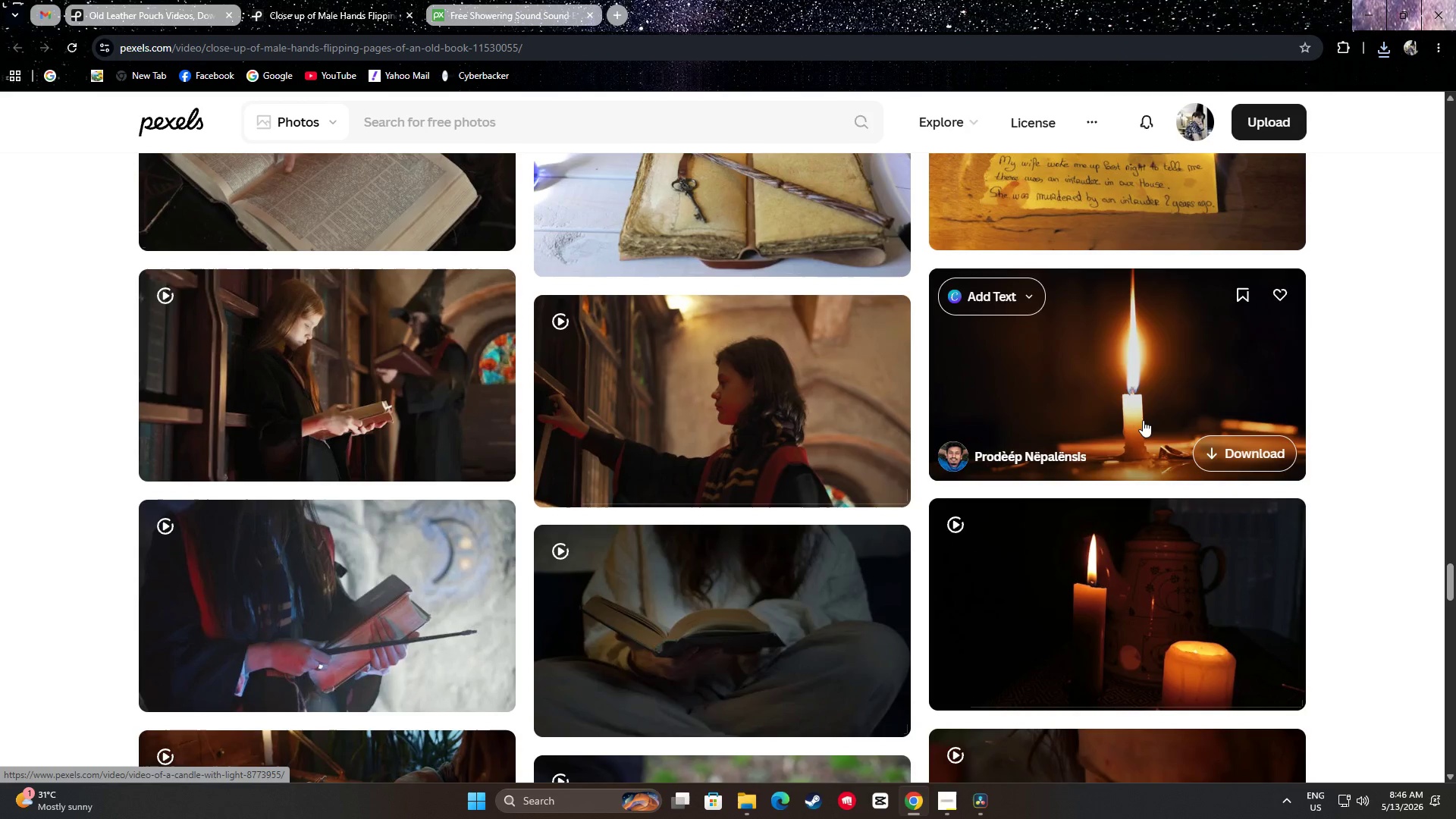 
scroll: coordinate [1333, 371], scroll_direction: down, amount: 17.0
 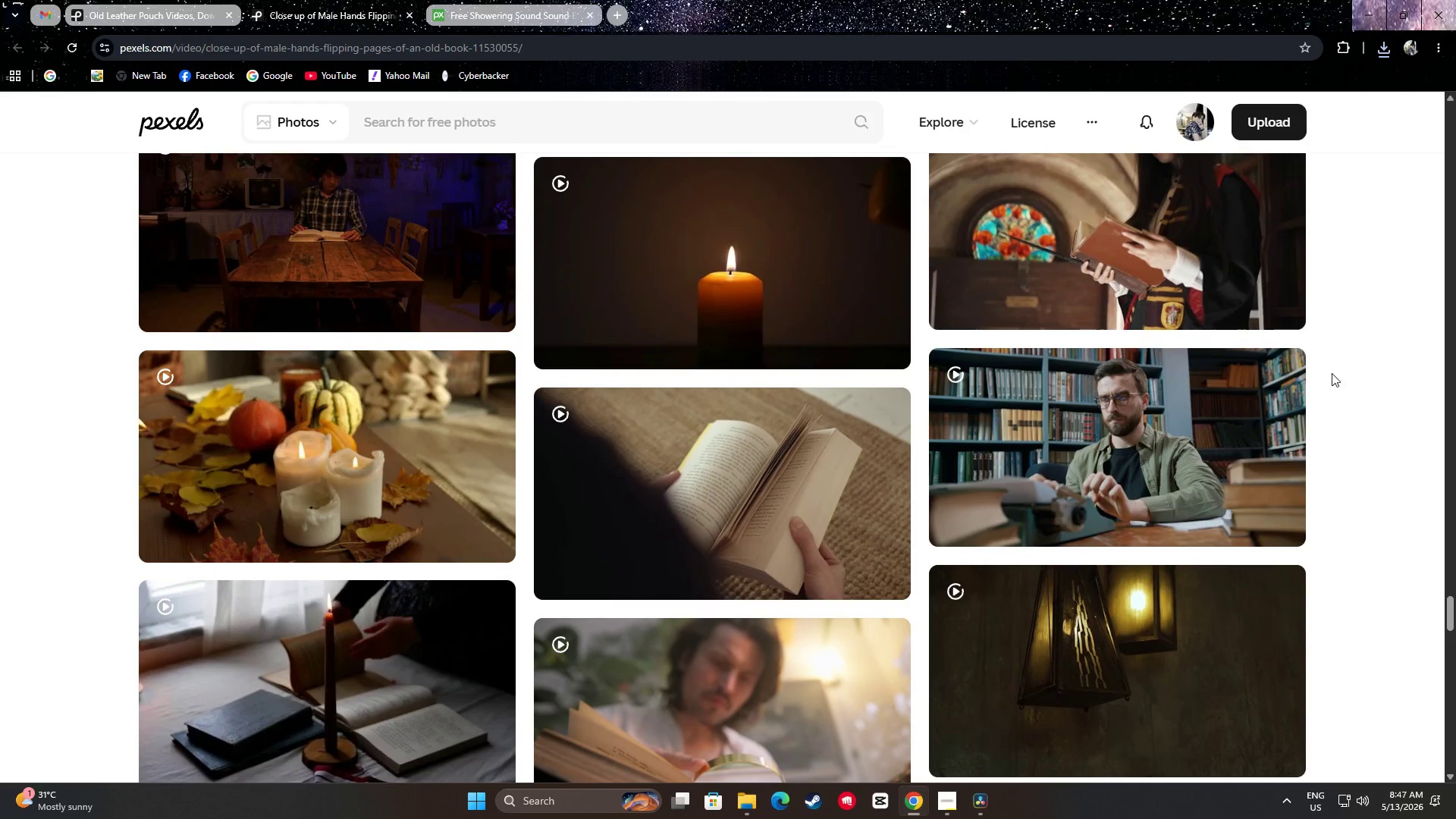 
scroll: coordinate [1320, 394], scroll_direction: down, amount: 10.0
 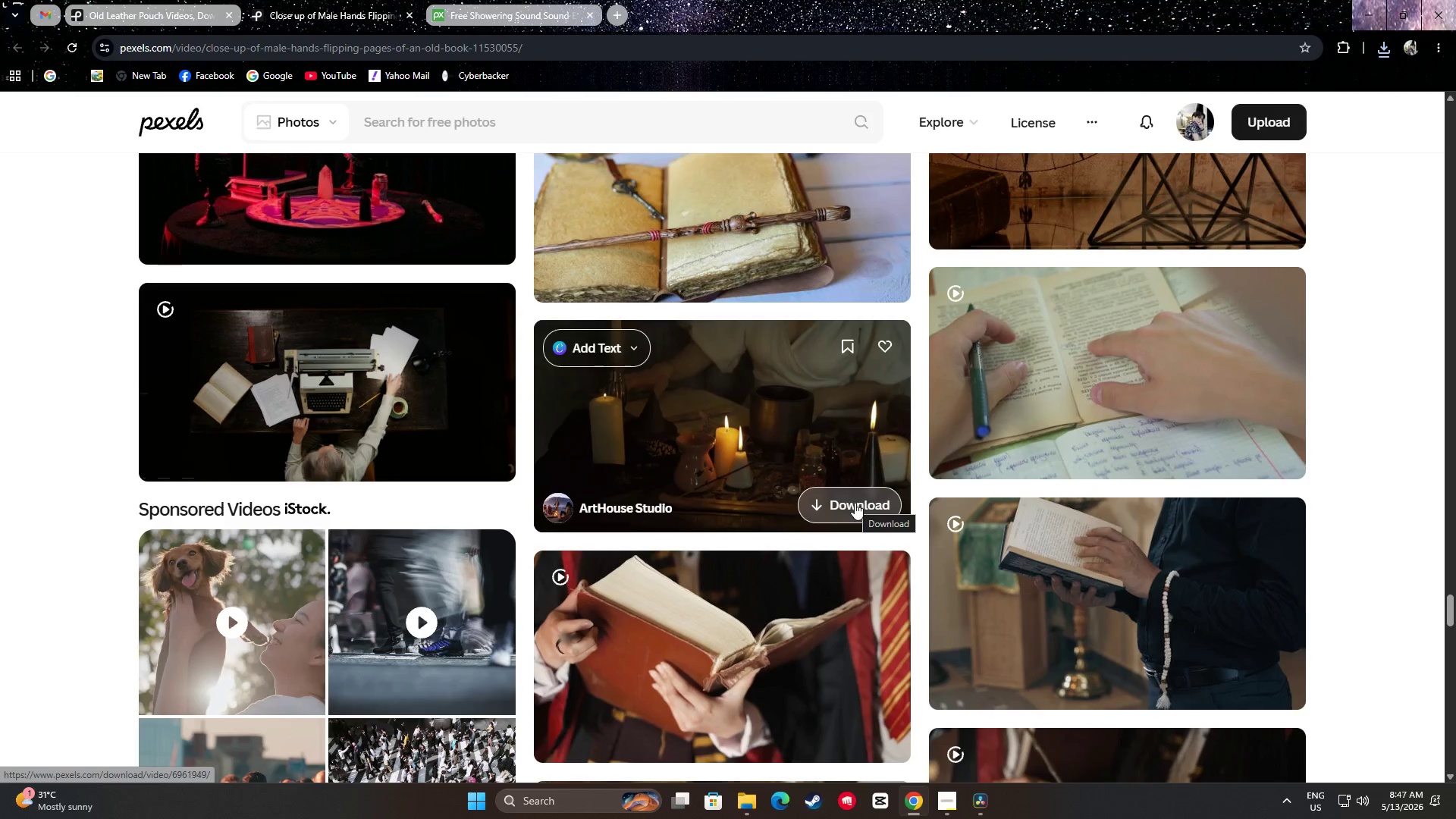 
wait(16.21)
 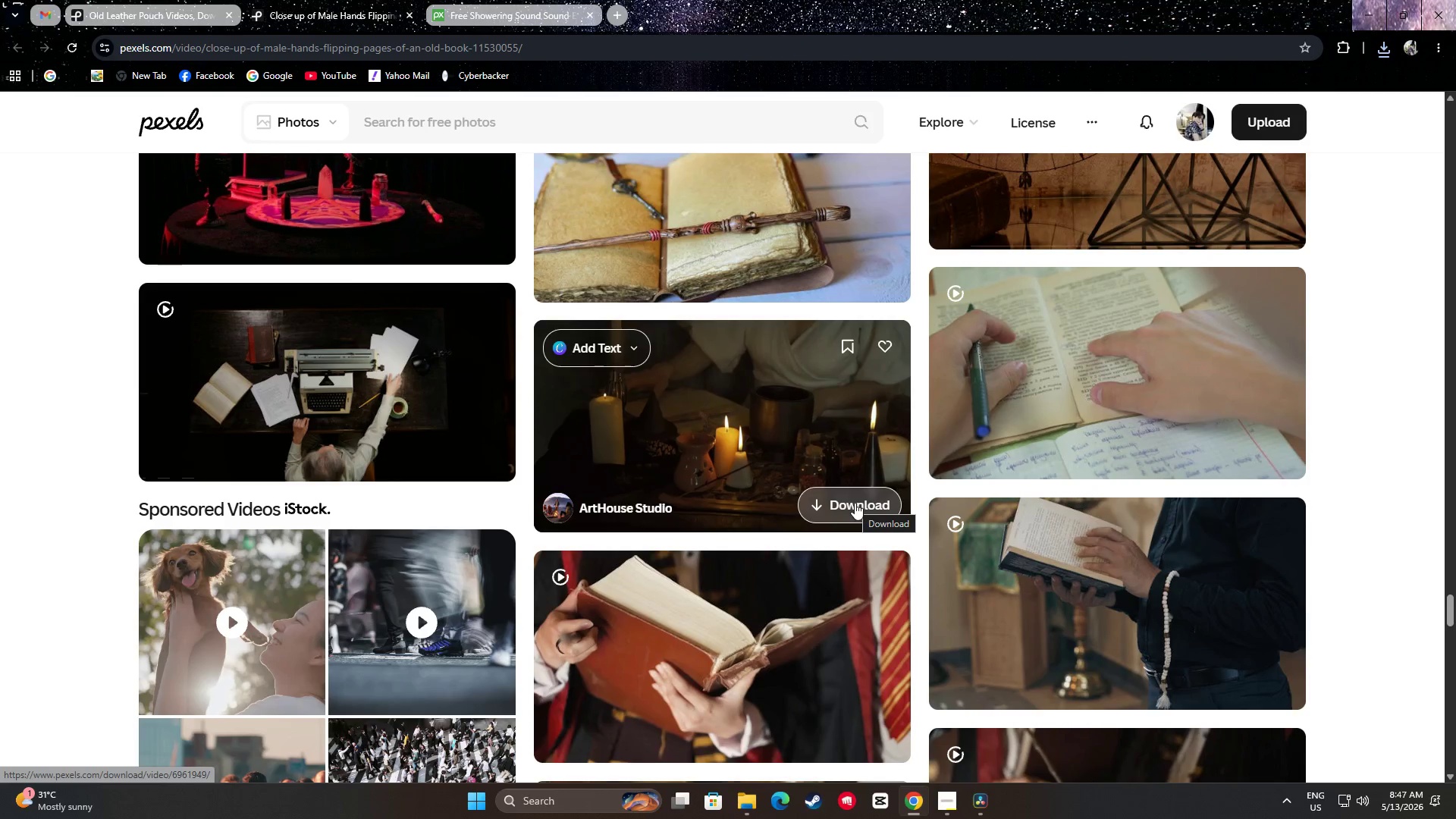 
left_click_drag(start_coordinate=[147, 492], to_coordinate=[147, 486])
 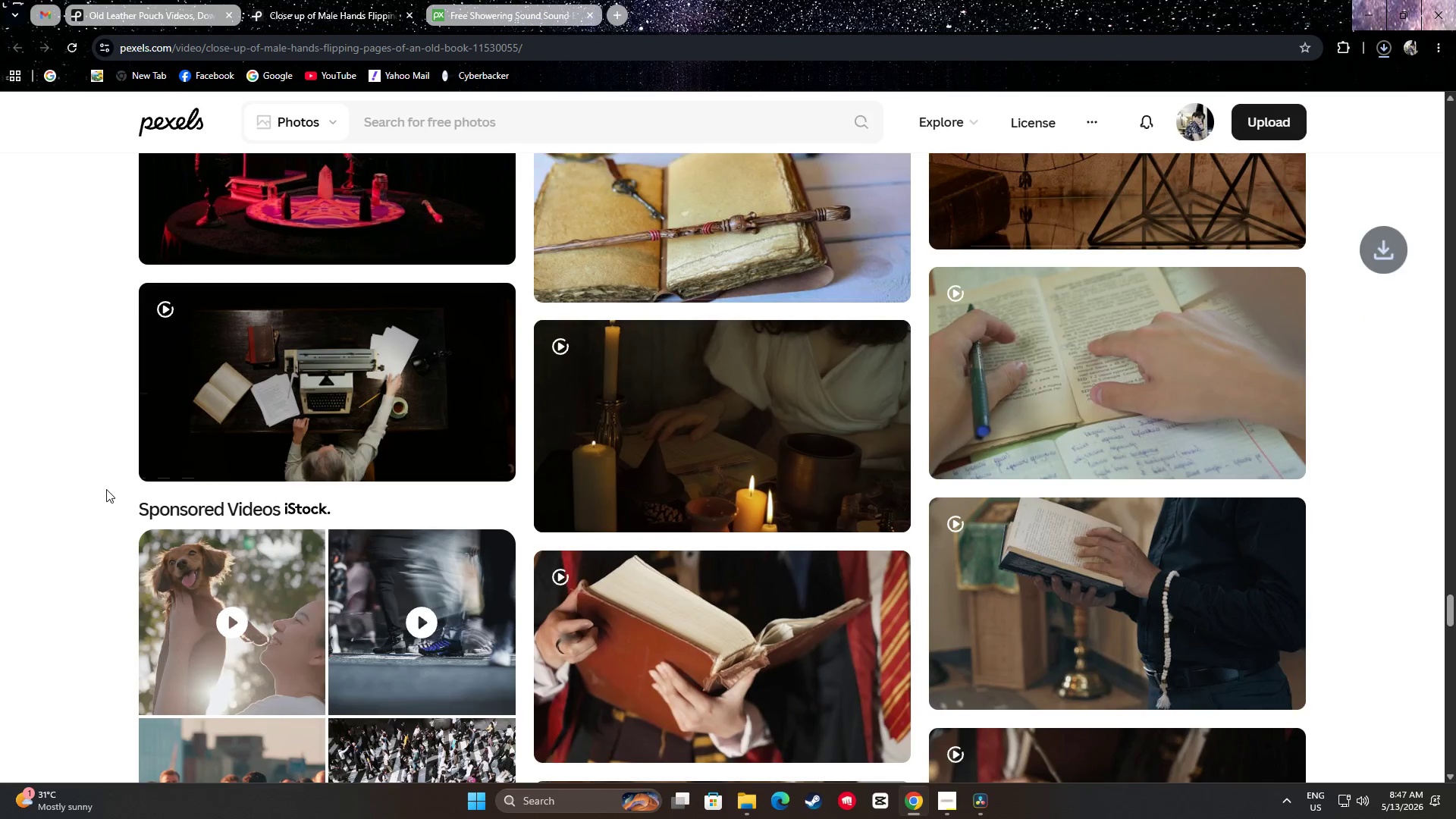 
scroll: coordinate [46, 435], scroll_direction: down, amount: 18.0
 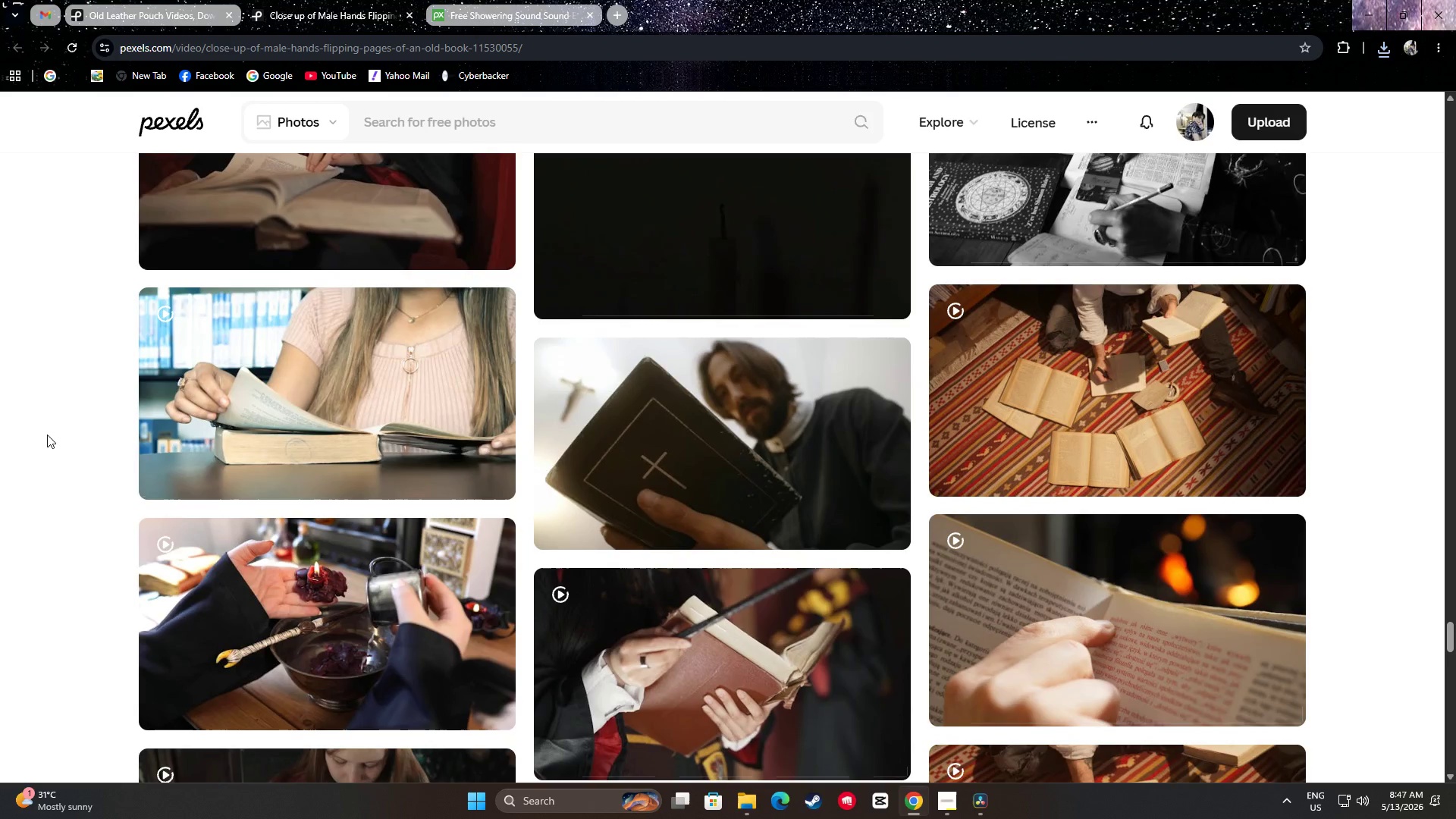 
scroll: coordinate [157, 402], scroll_direction: down, amount: 18.0
 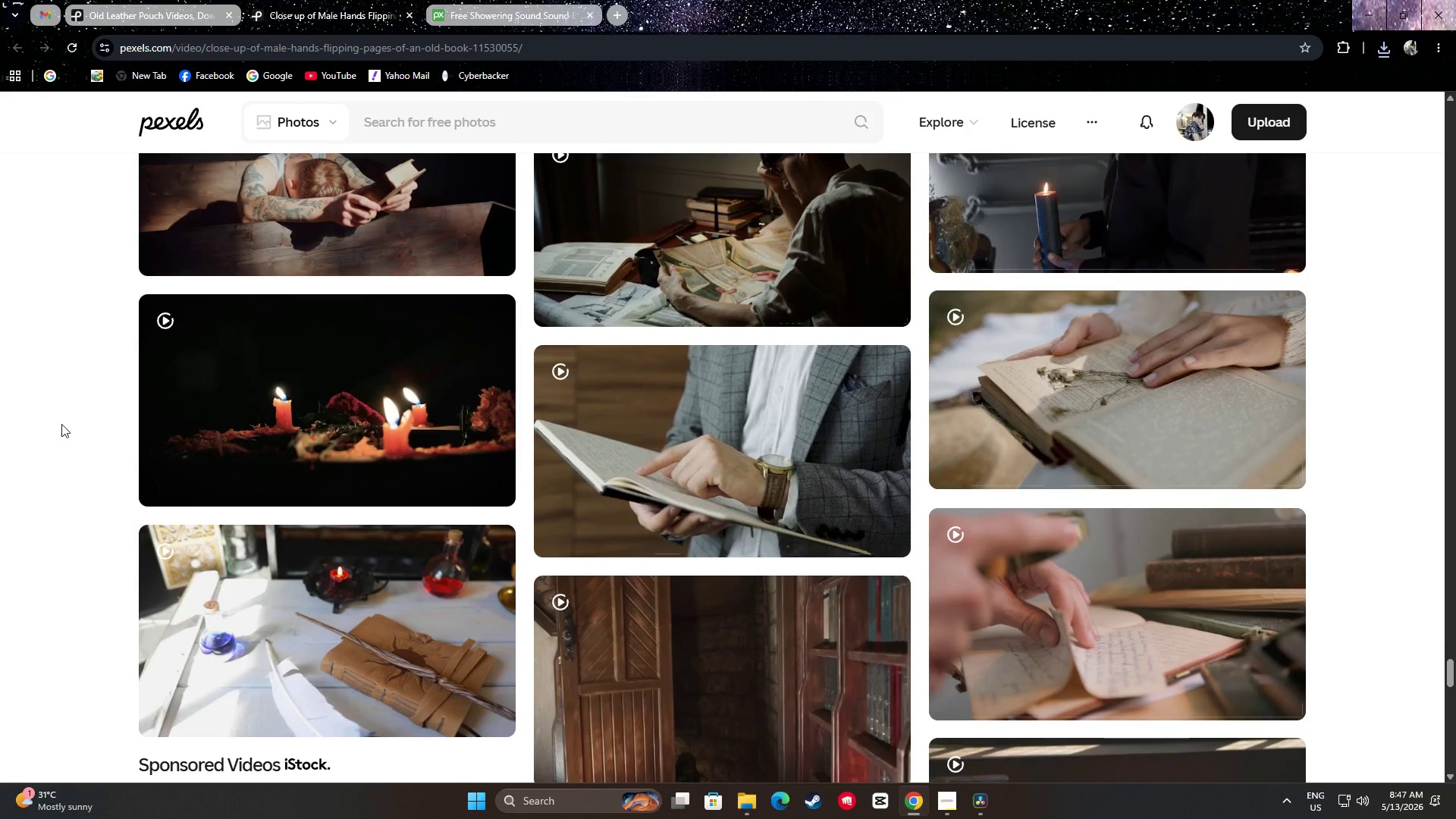 
scroll: coordinate [91, 415], scroll_direction: down, amount: 18.0
 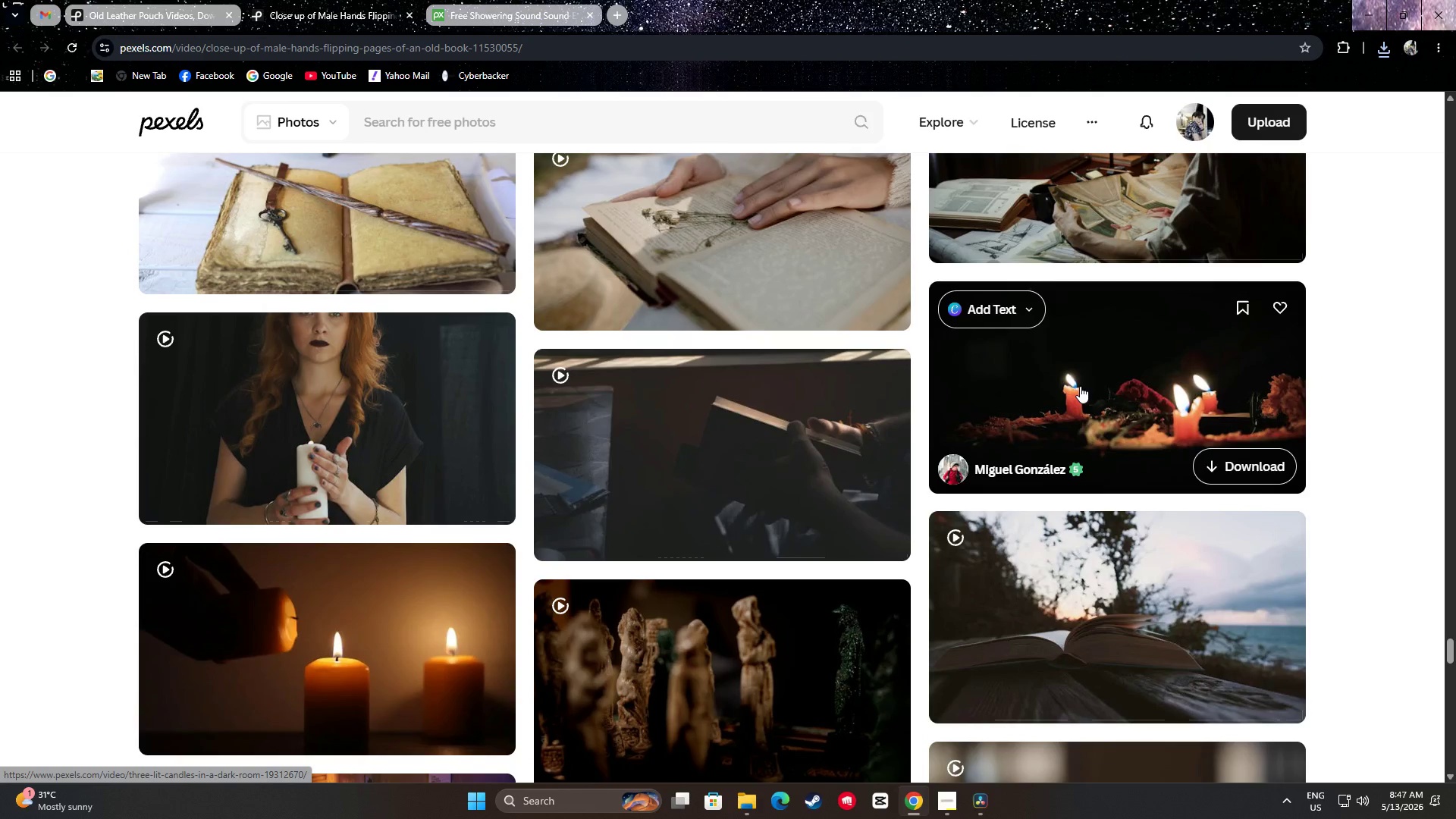 
scroll: coordinate [1421, 479], scroll_direction: down, amount: 20.0
 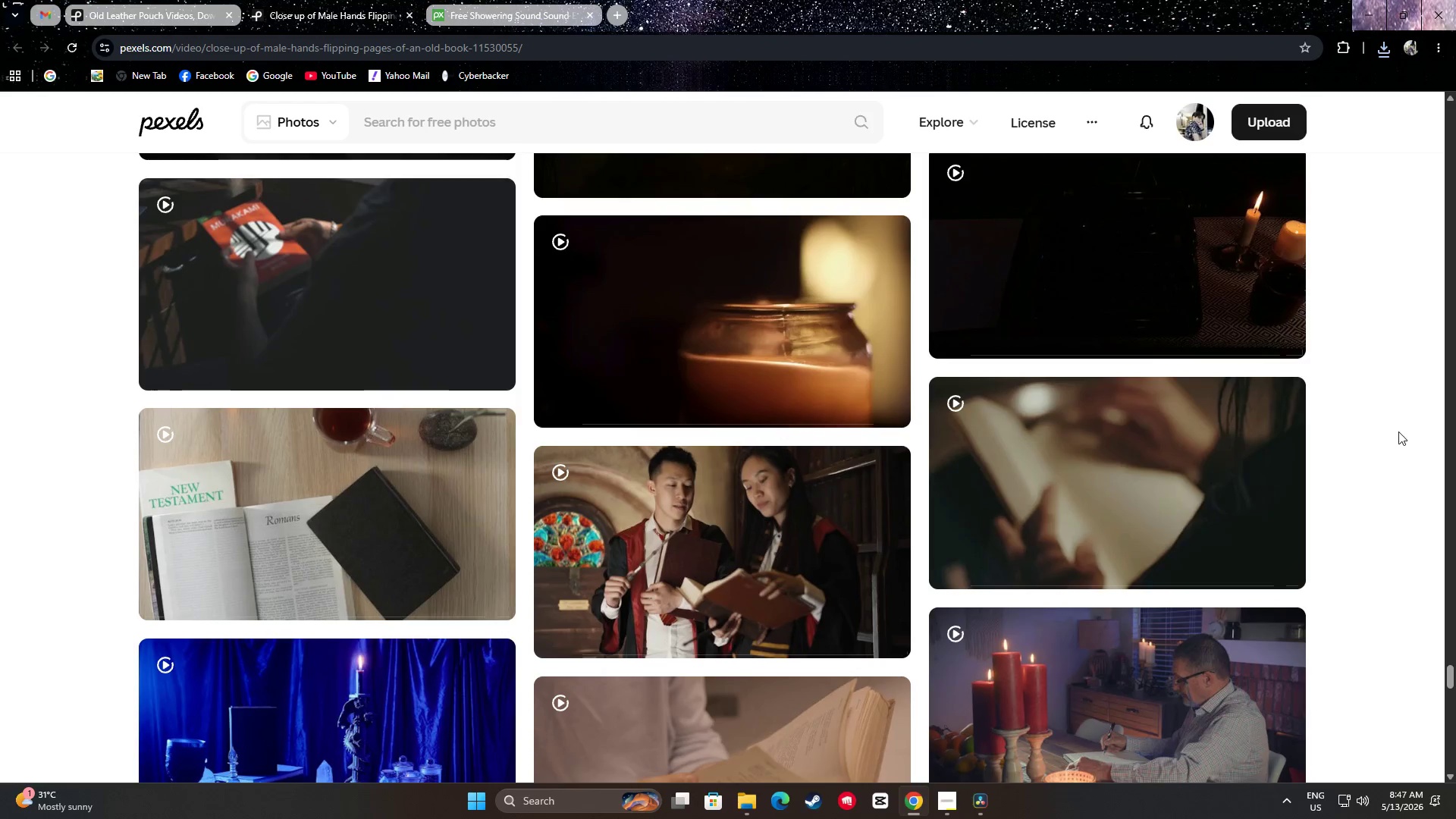 
scroll: coordinate [1354, 354], scroll_direction: down, amount: 24.0
 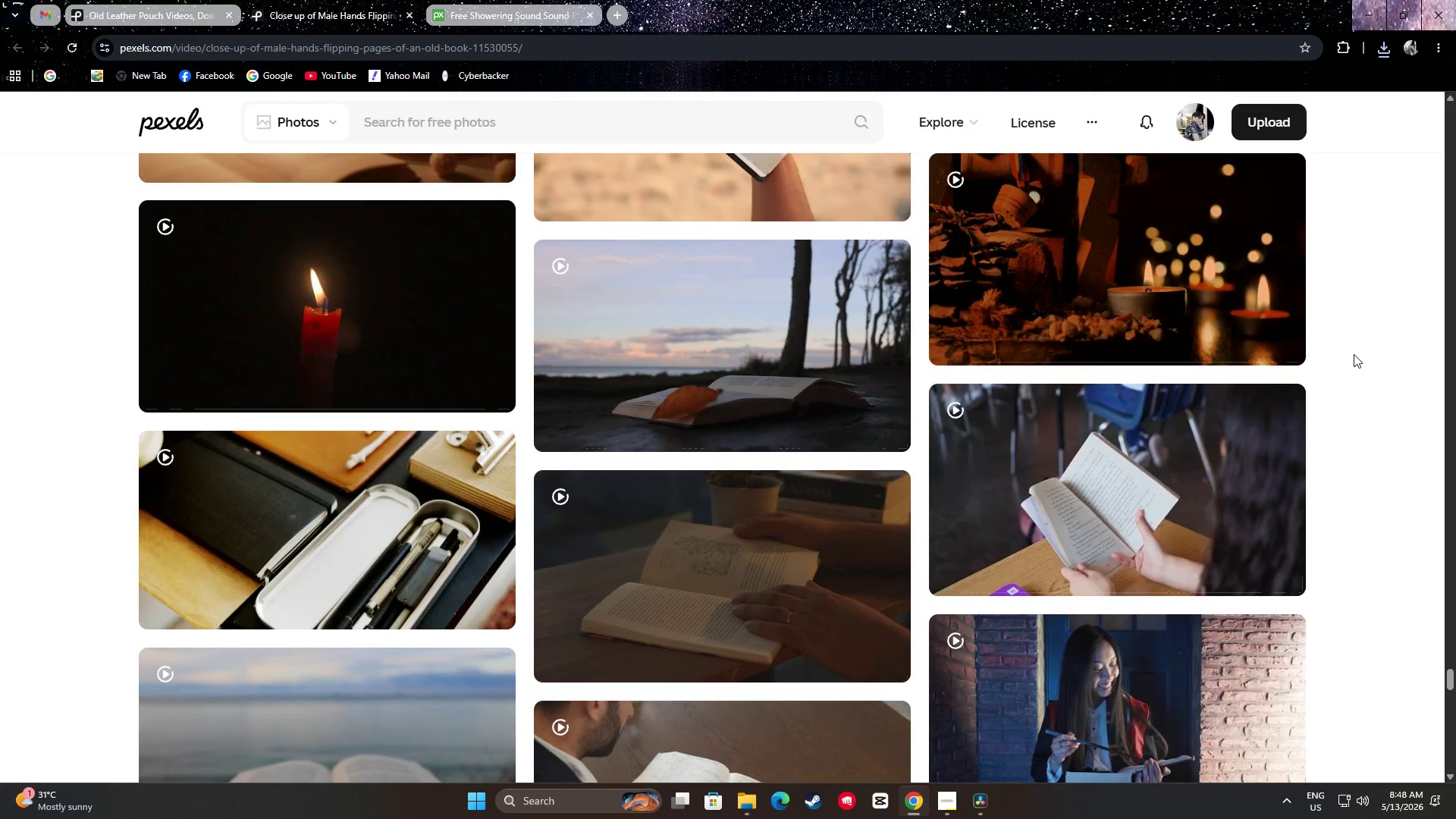 
scroll: coordinate [1349, 356], scroll_direction: down, amount: 3.0
 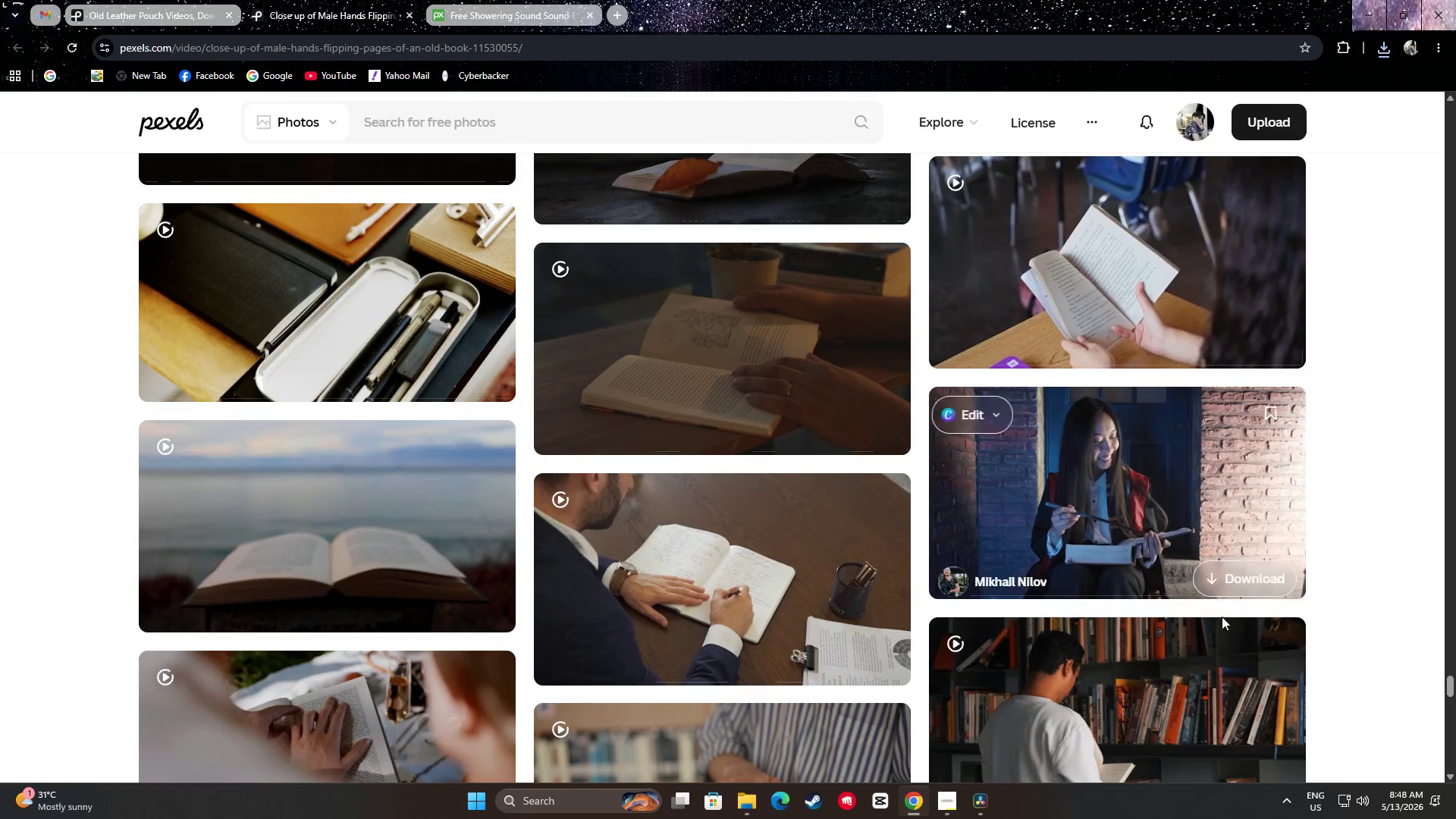 
left_click([742, 804])
 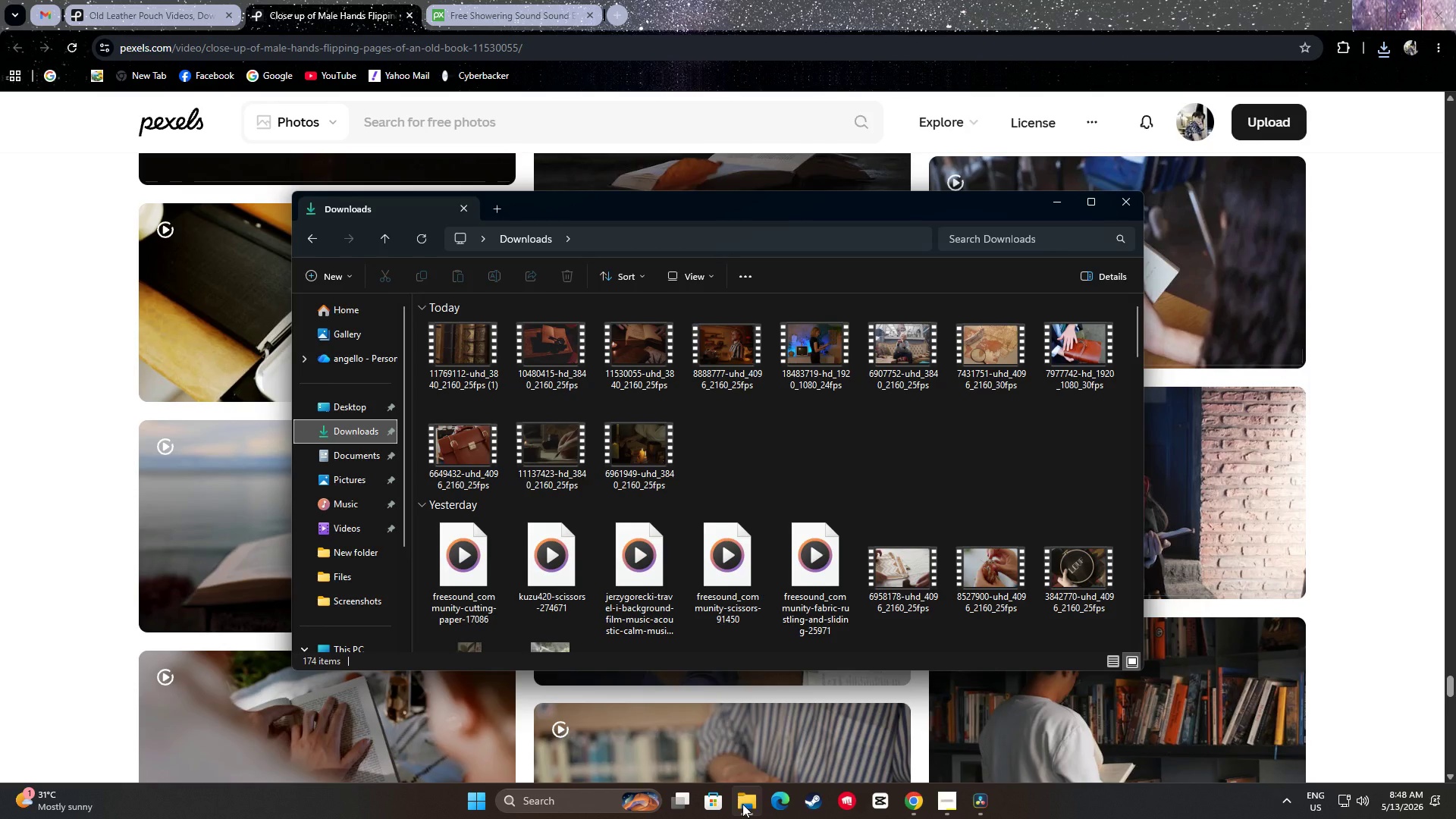 
left_click([742, 804])
 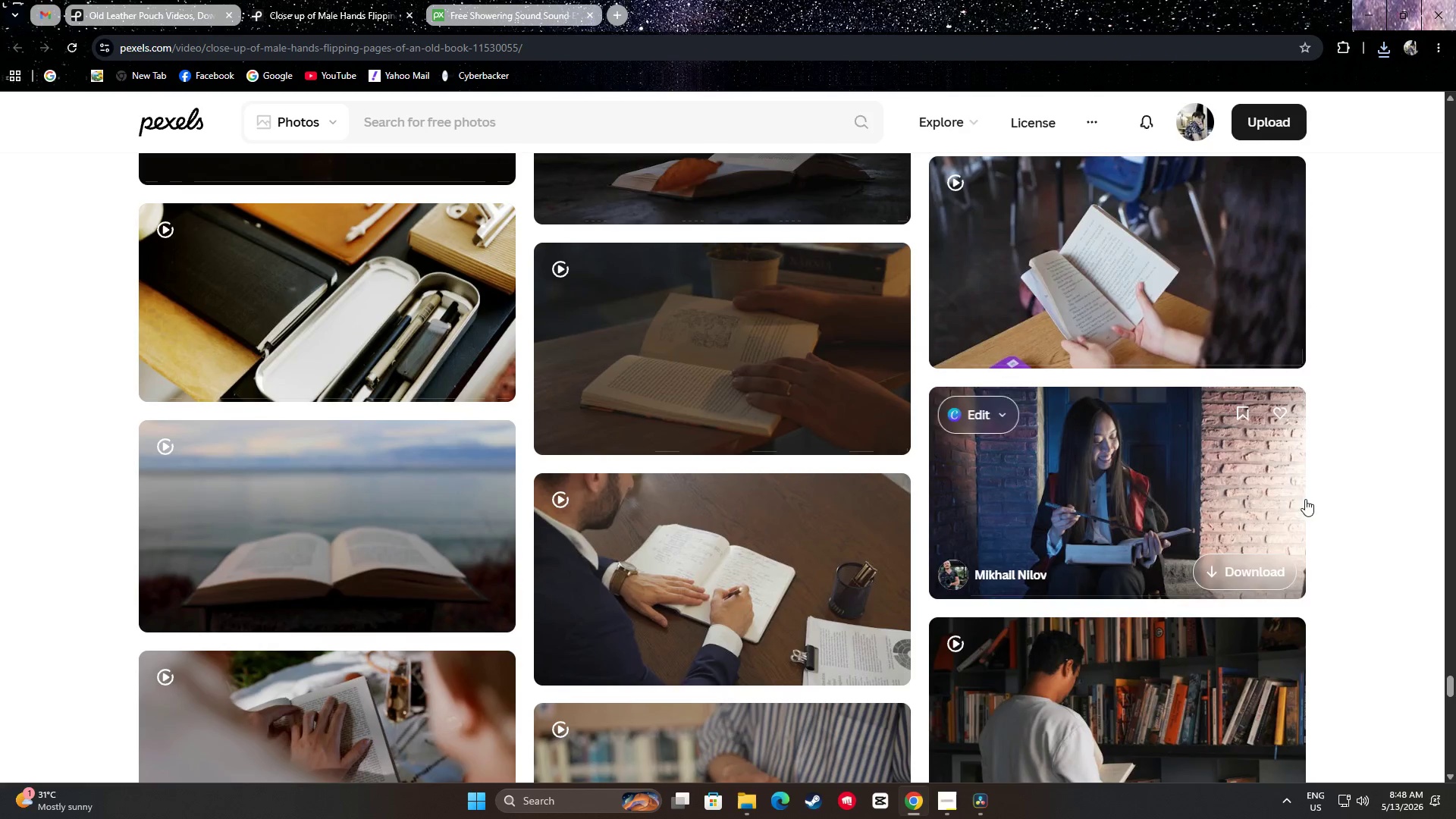 
scroll: coordinate [1351, 389], scroll_direction: down, amount: 9.0
 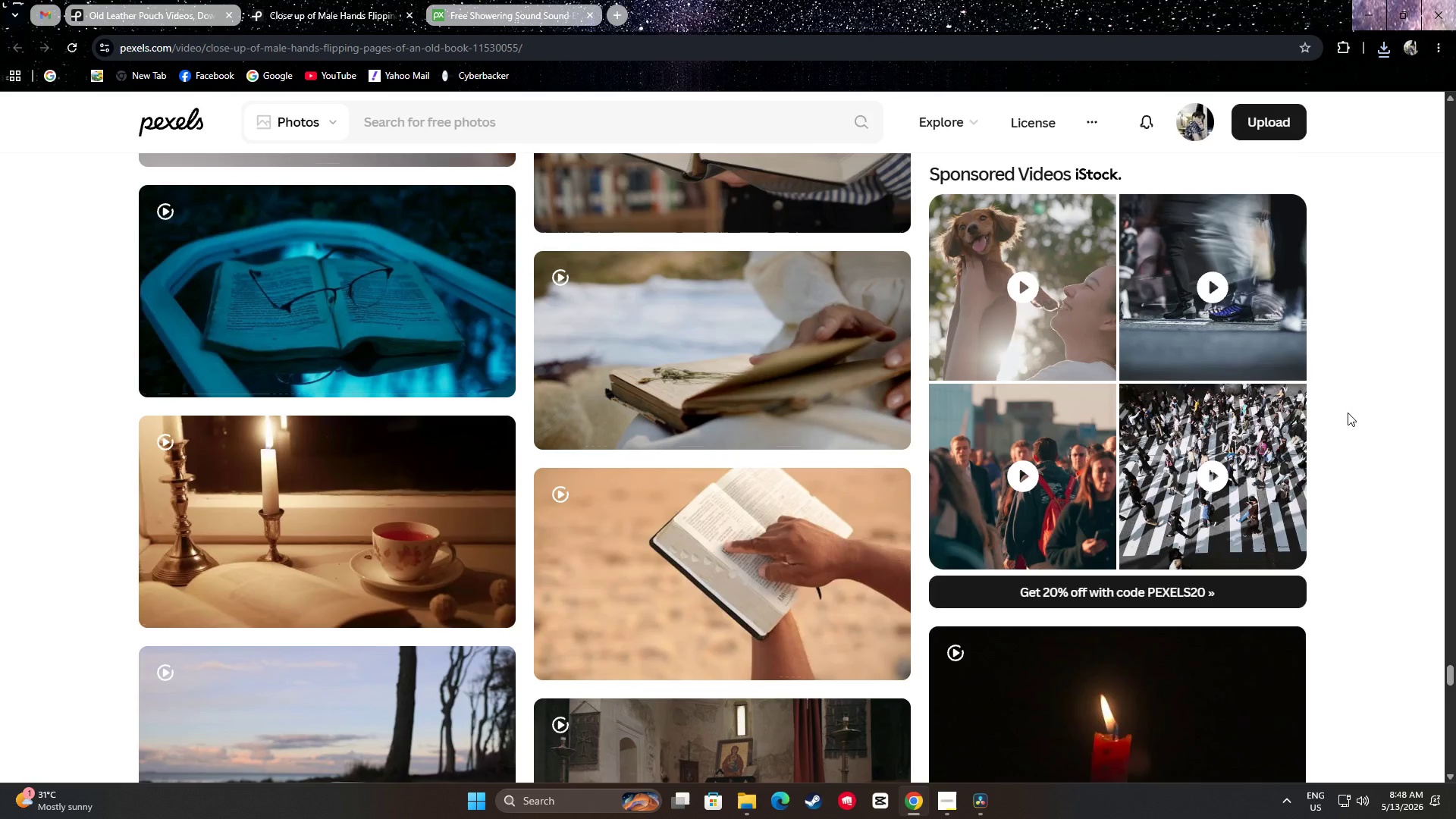 
wait(8.25)
 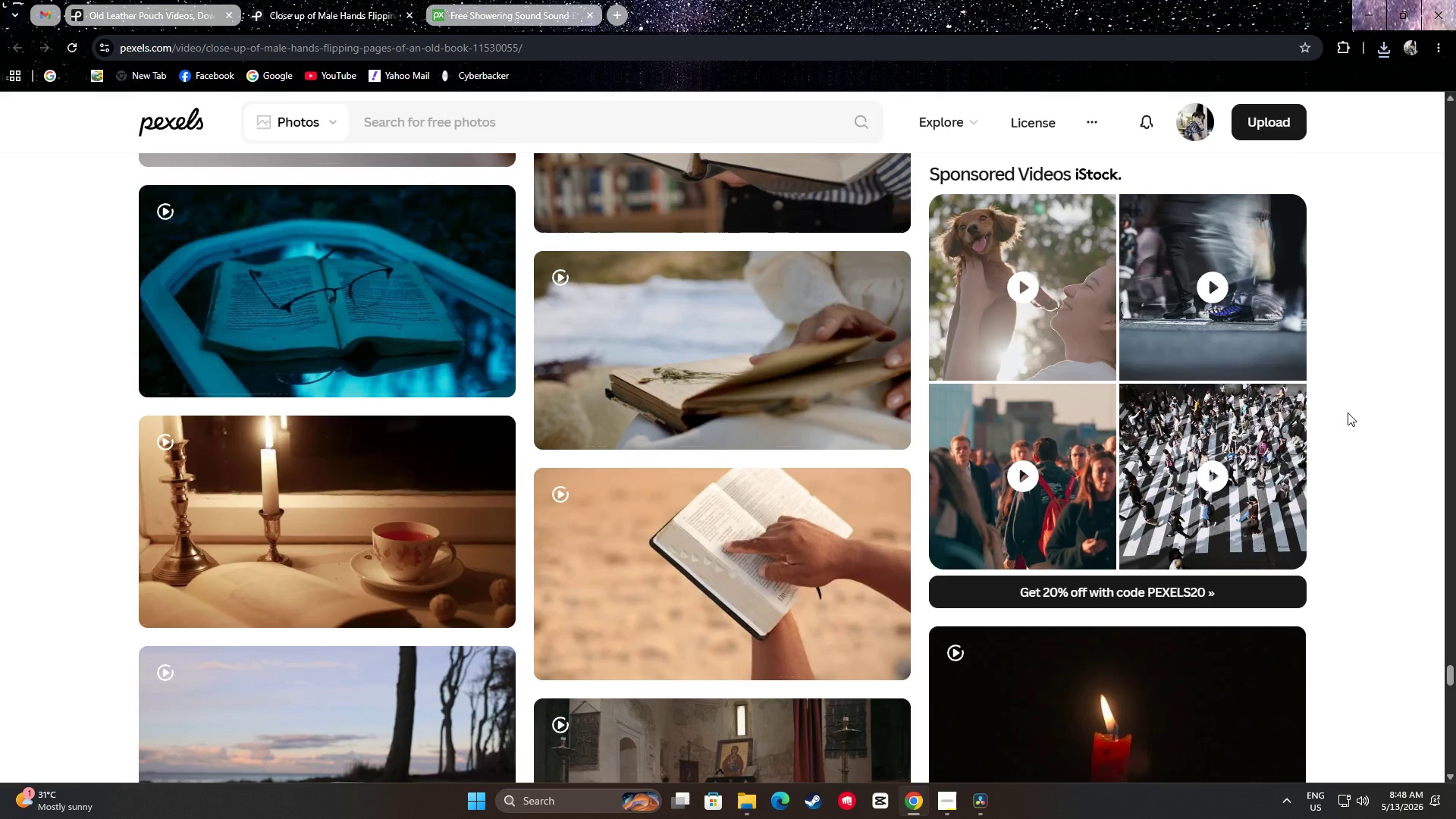 
scroll: coordinate [1373, 574], scroll_direction: down, amount: 10.0
 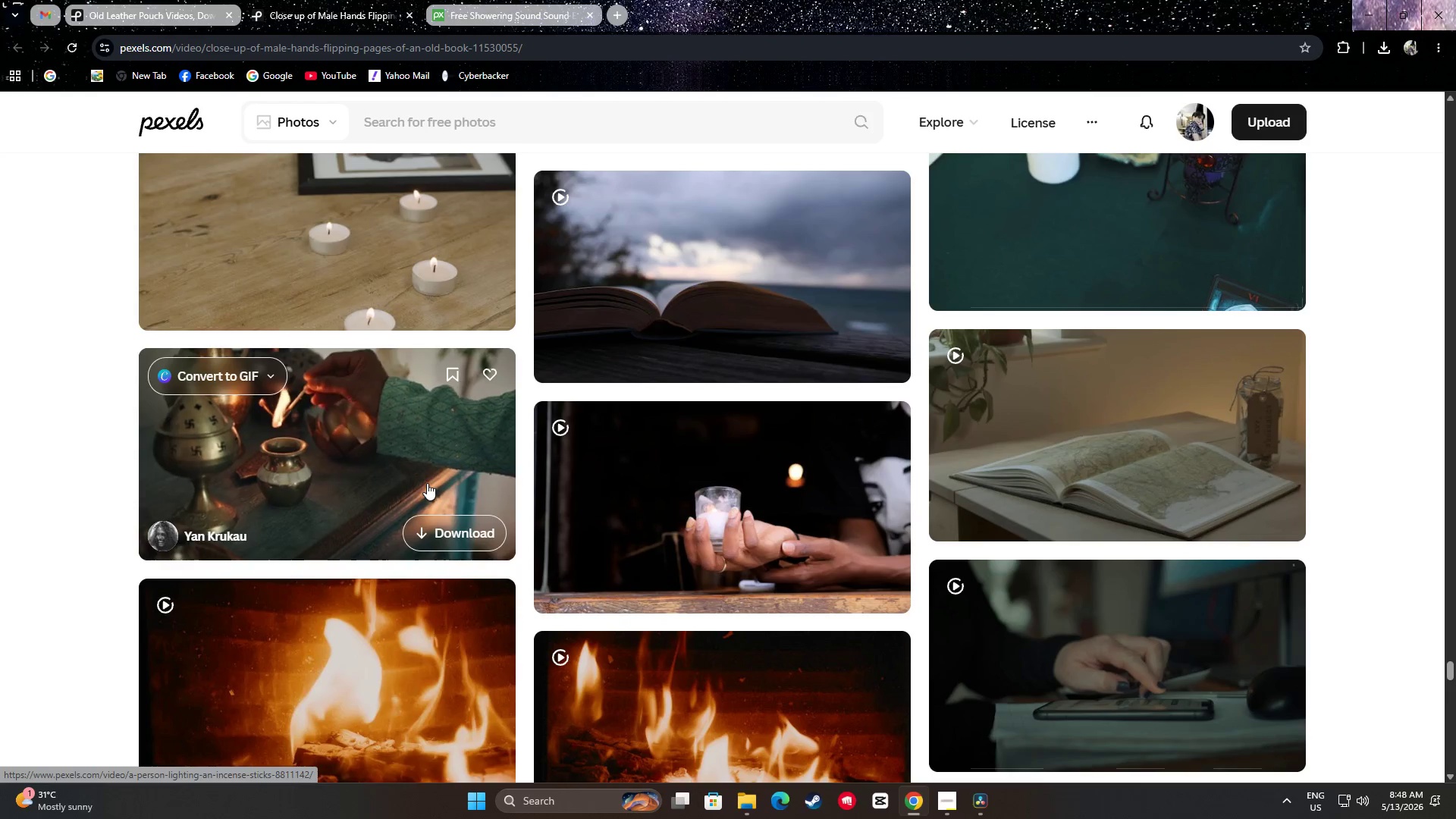 
wait(11.07)
 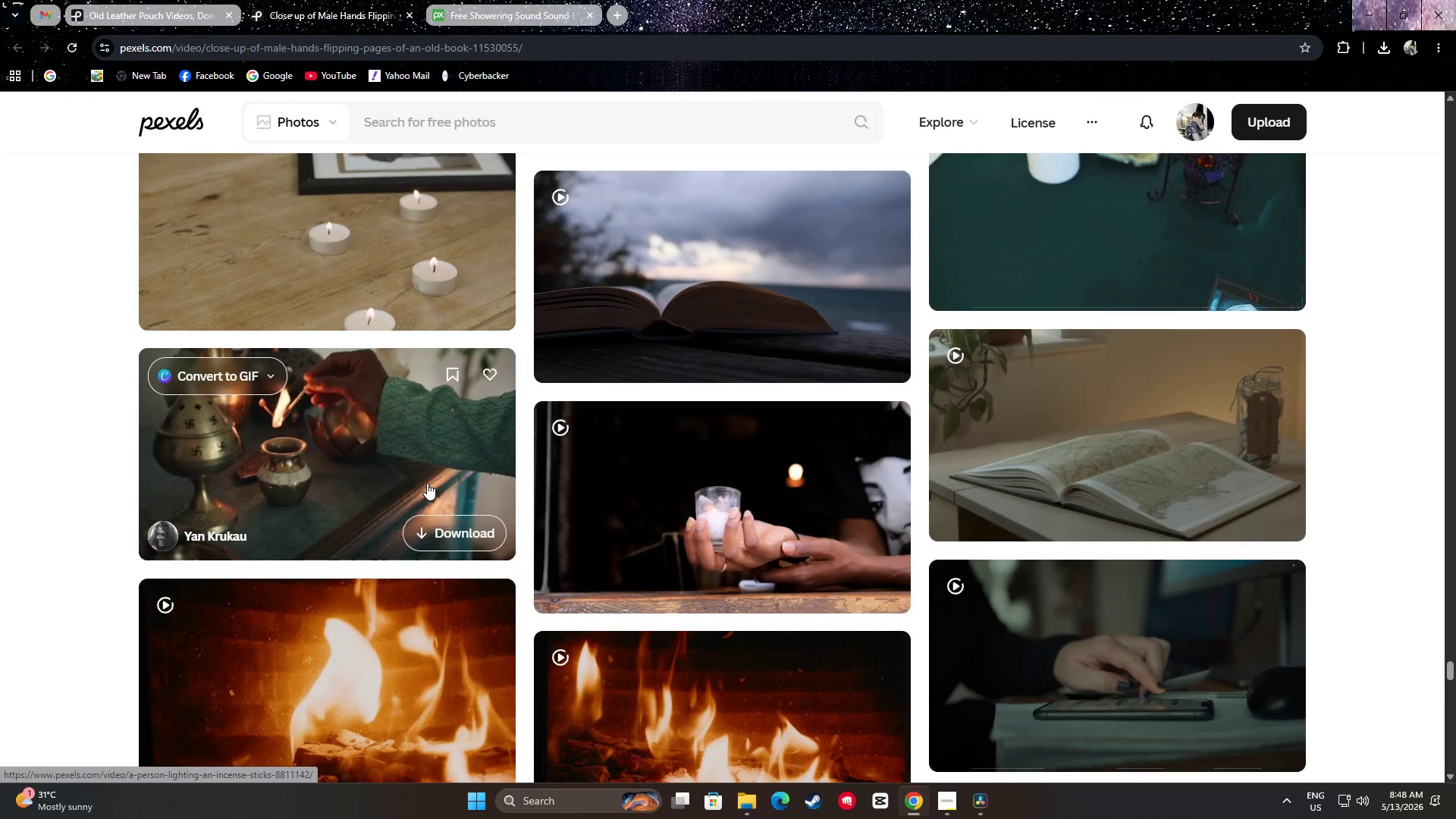 
scroll: coordinate [388, 274], scroll_direction: down, amount: 20.0
 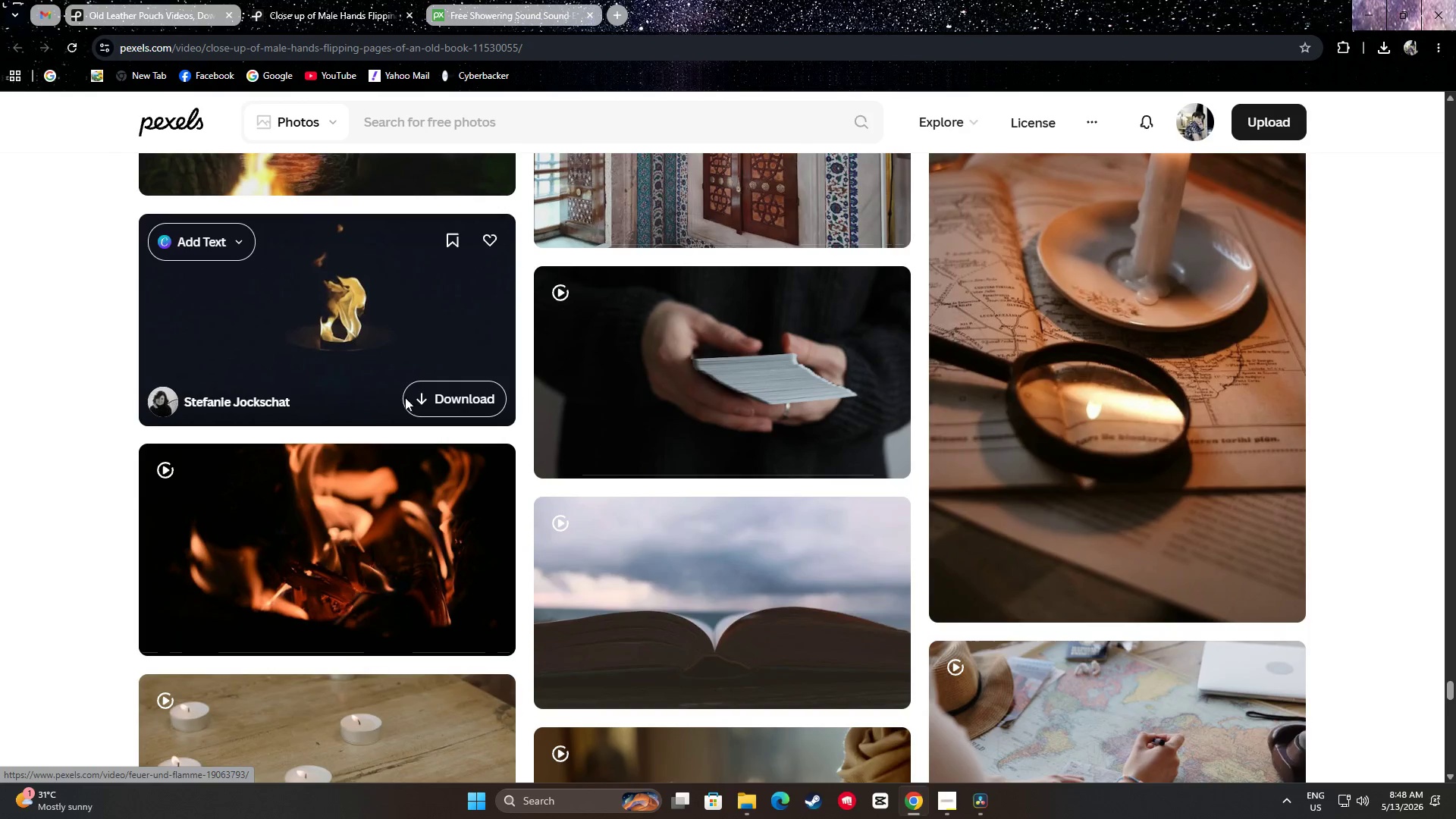 
scroll: coordinate [1075, 488], scroll_direction: up, amount: 1.0
 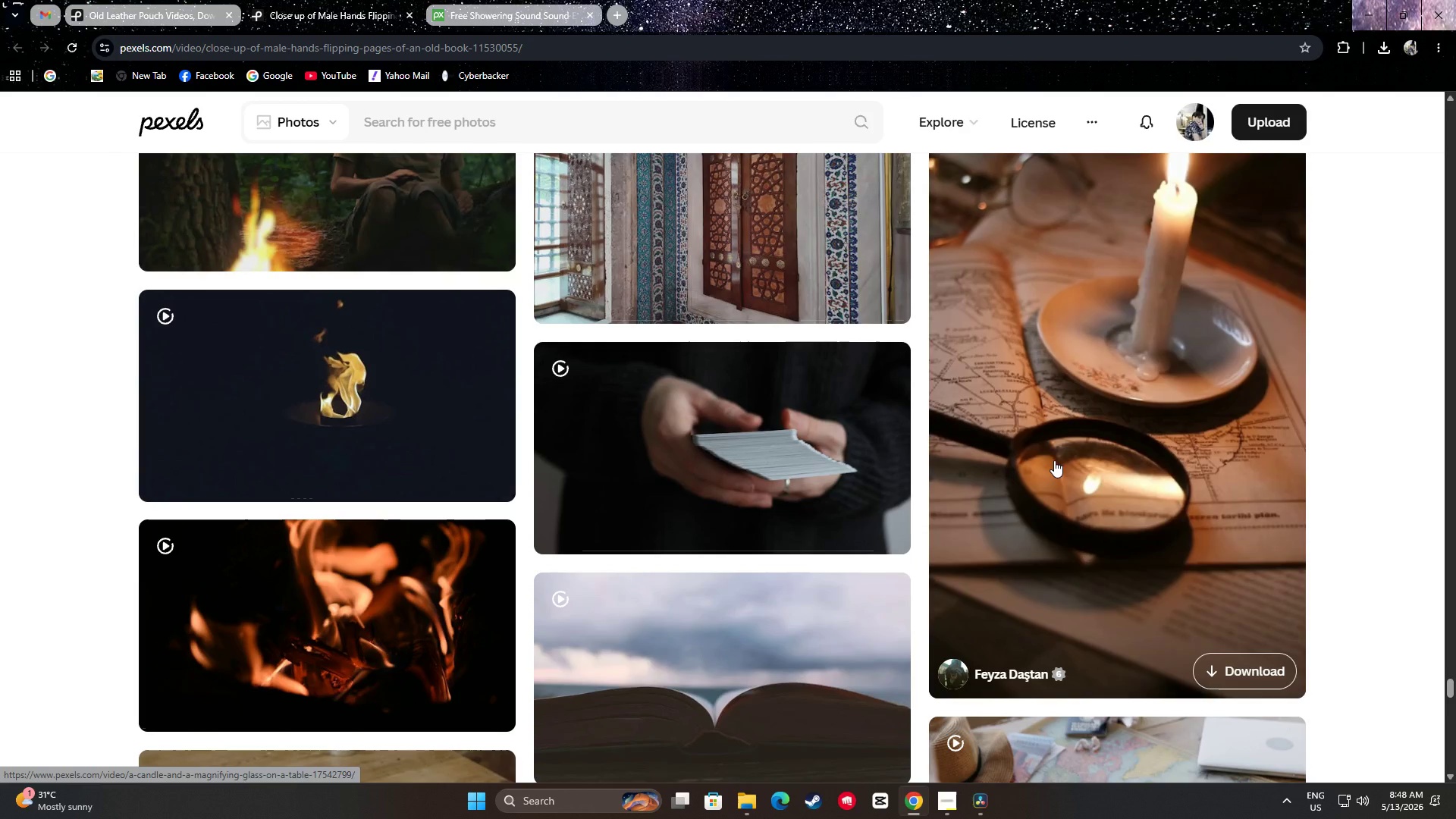 
scroll: coordinate [752, 399], scroll_direction: down, amount: 13.0
 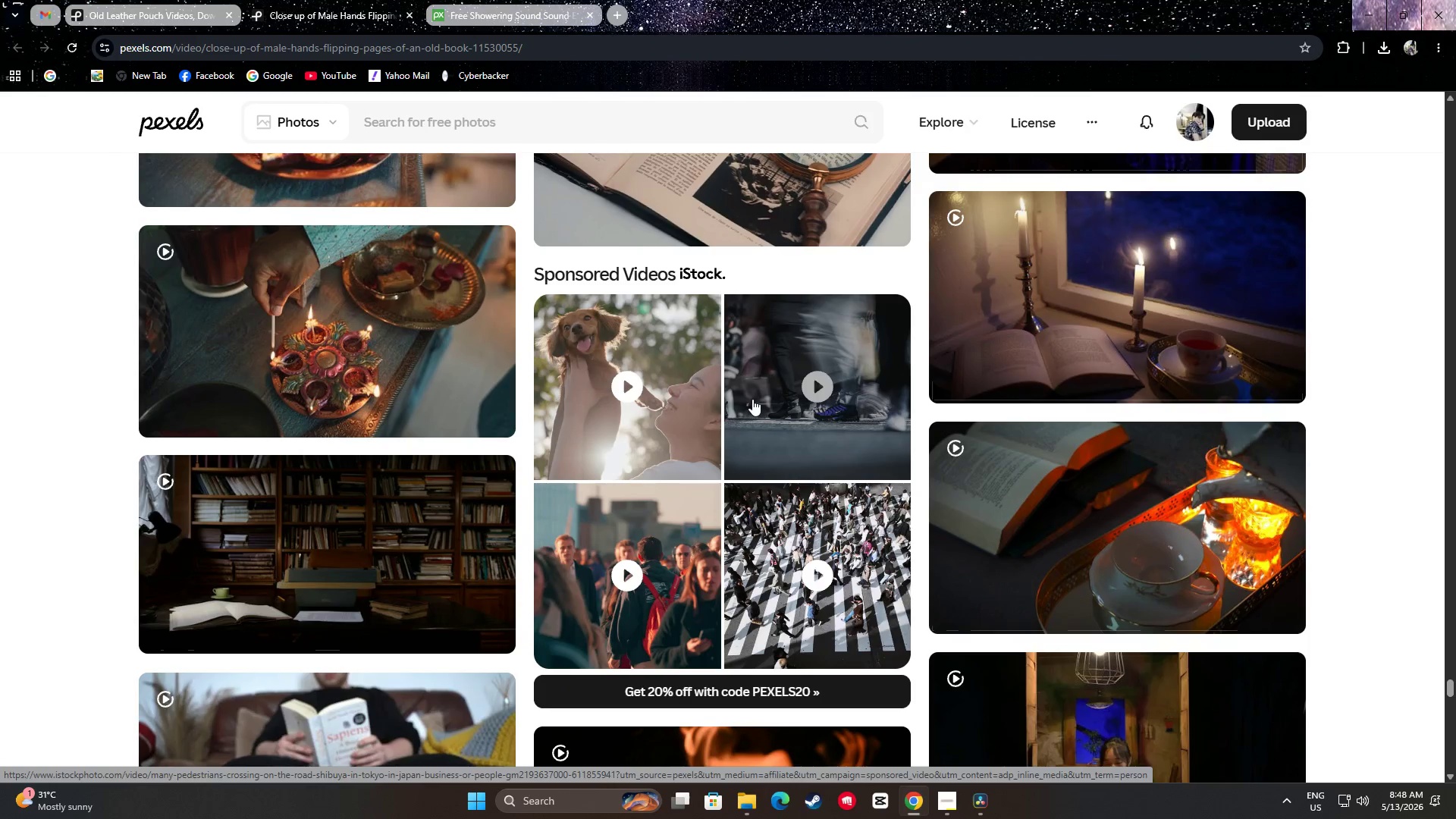 
scroll: coordinate [740, 406], scroll_direction: down, amount: 17.0
 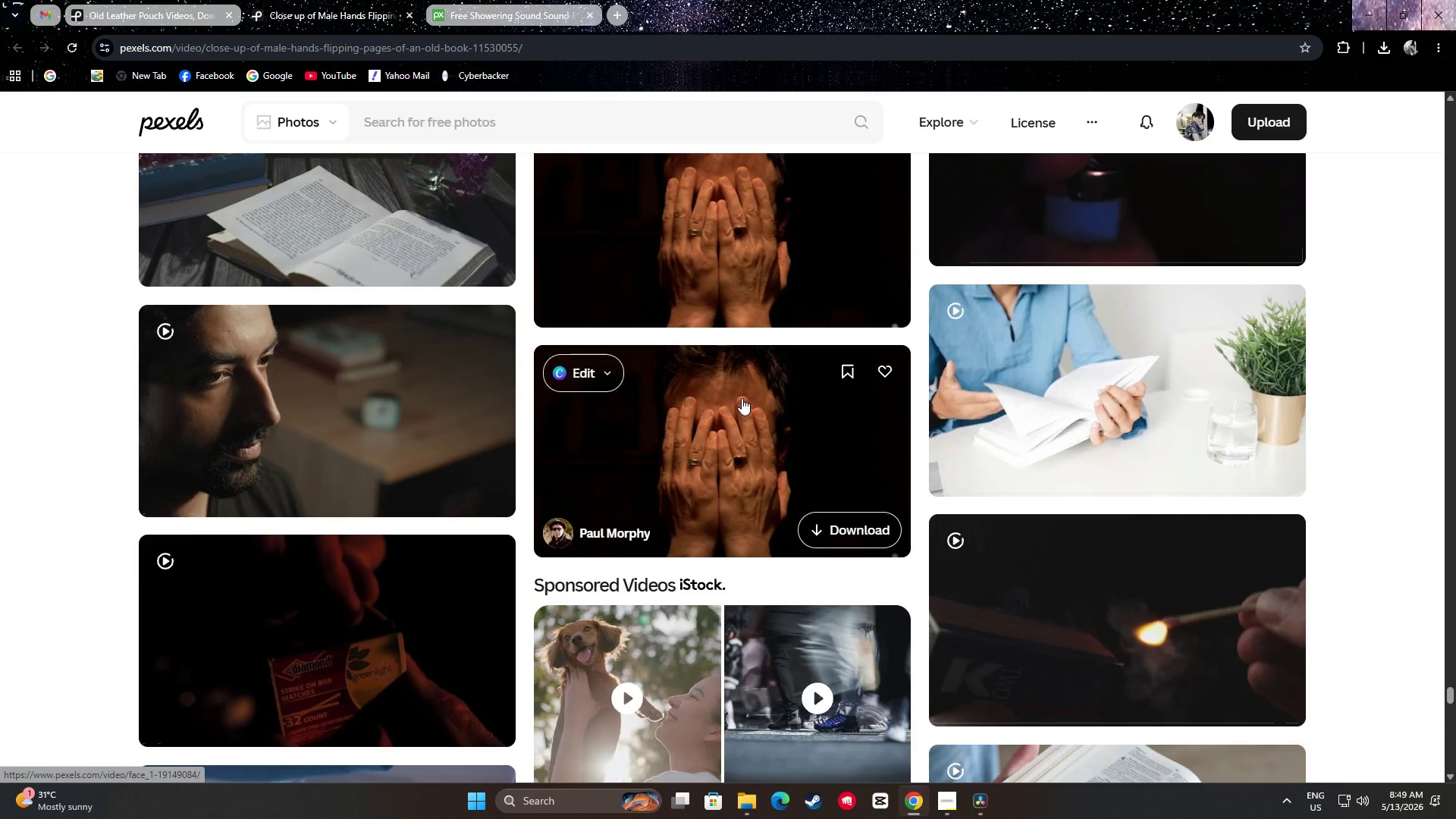 
scroll: coordinate [709, 404], scroll_direction: down, amount: 14.0
 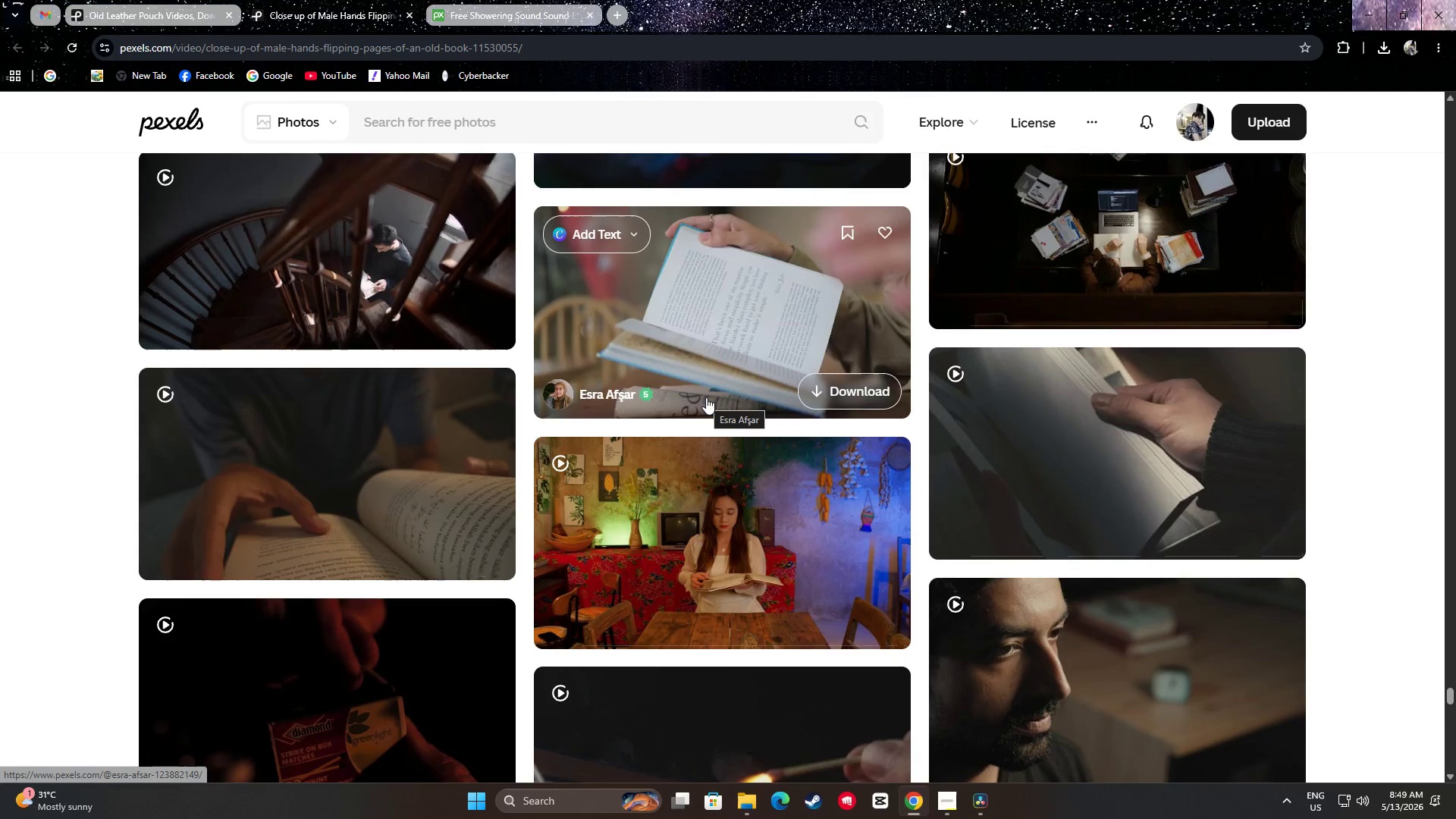 
scroll: coordinate [754, 376], scroll_direction: down, amount: 29.0
 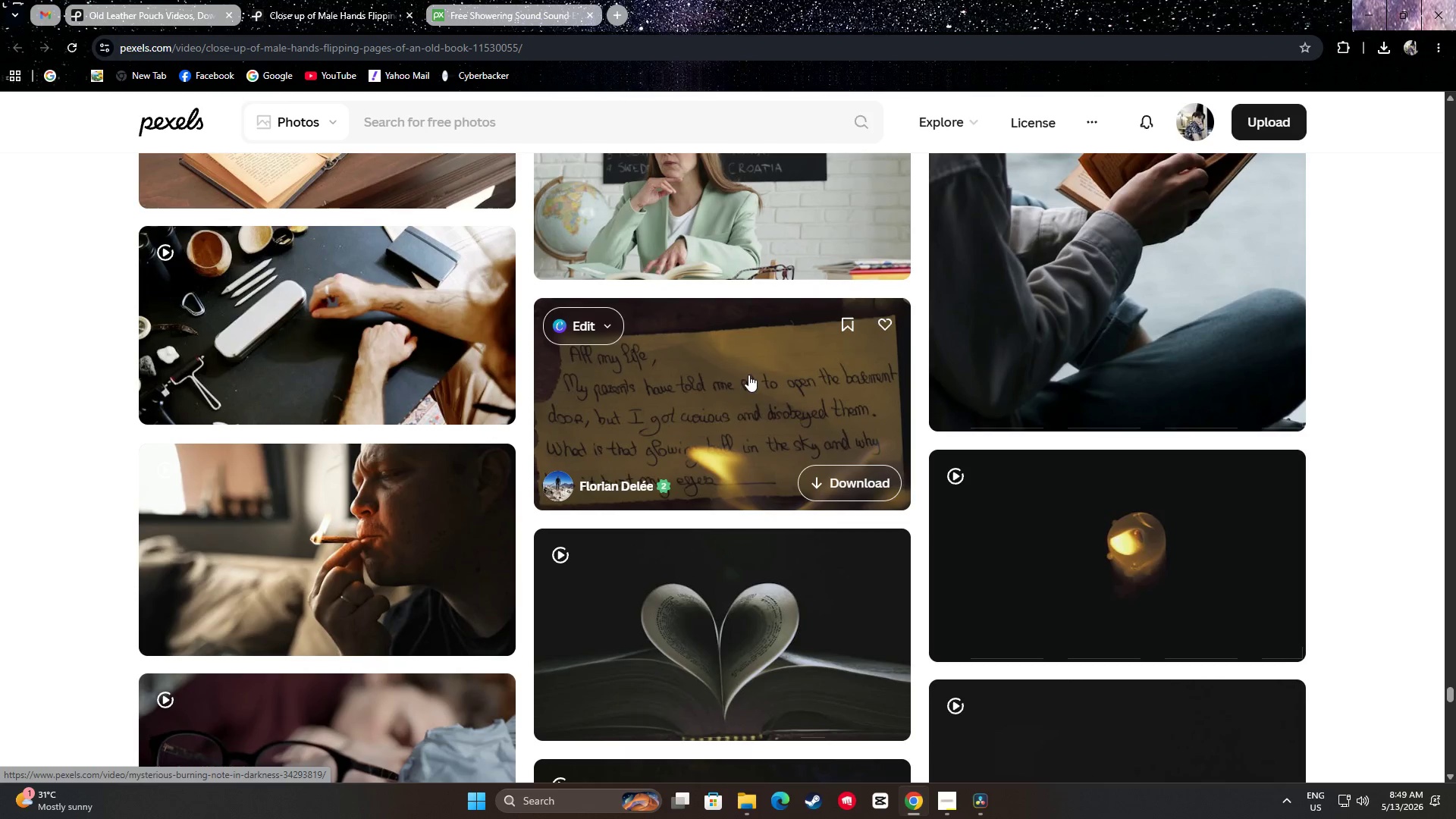 
scroll: coordinate [943, 403], scroll_direction: down, amount: 19.0
 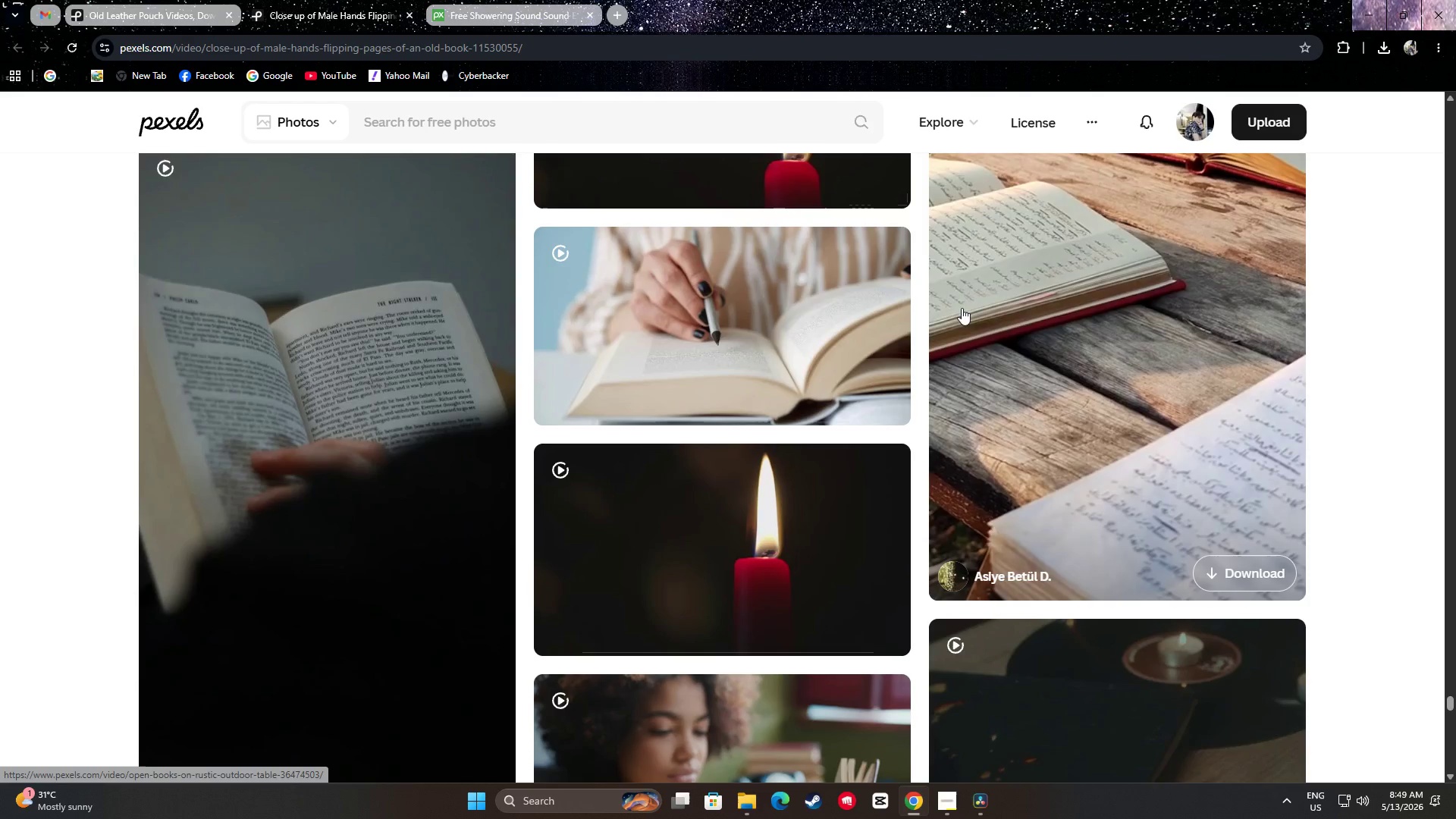 
wait(13.15)
 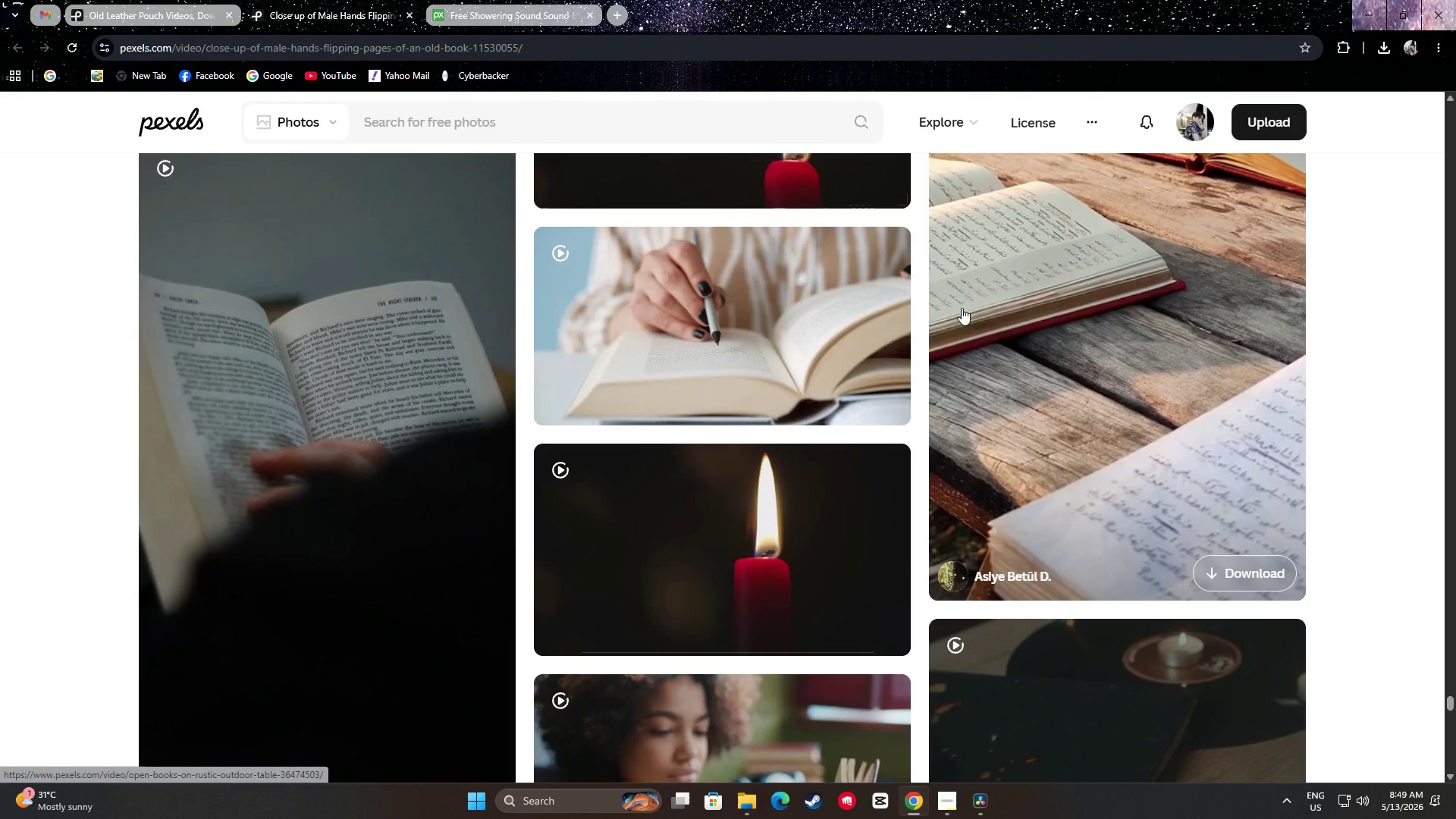 
scroll: coordinate [836, 431], scroll_direction: down, amount: 33.0
 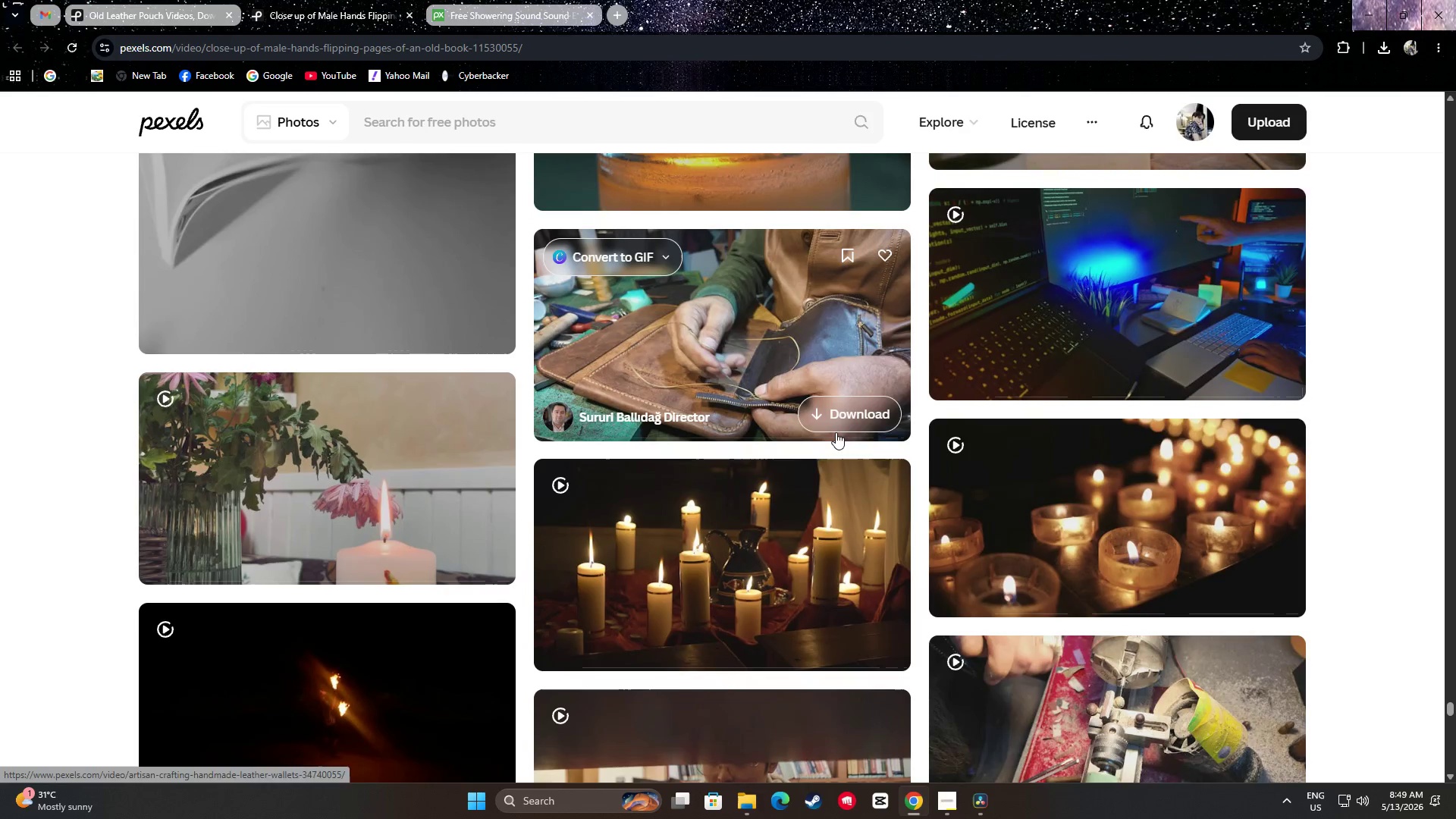 
scroll: coordinate [836, 437], scroll_direction: down, amount: 17.0
 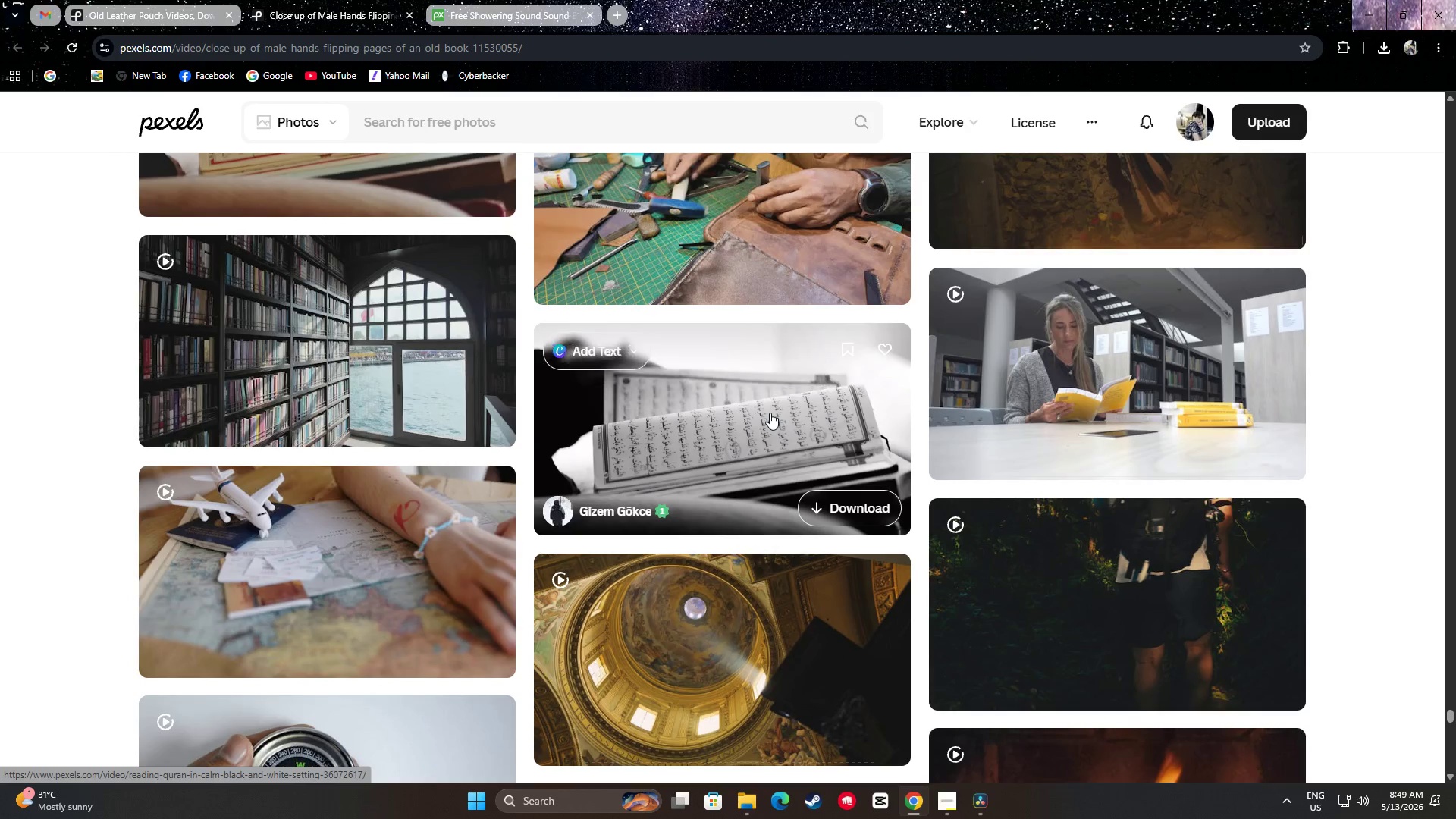 
scroll: coordinate [397, 365], scroll_direction: down, amount: 24.0
 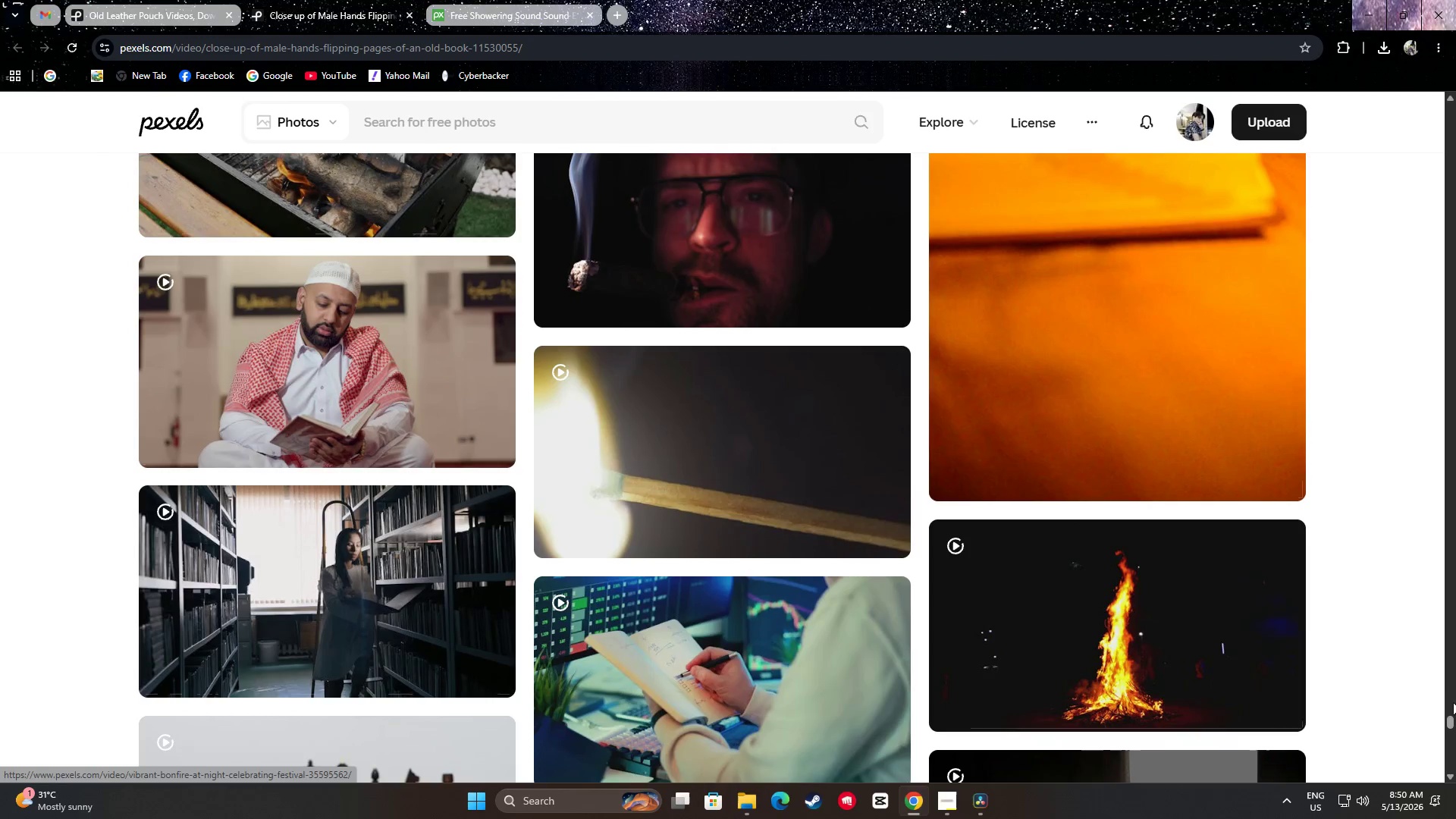 
left_click_drag(start_coordinate=[1451, 714], to_coordinate=[1441, 504])
 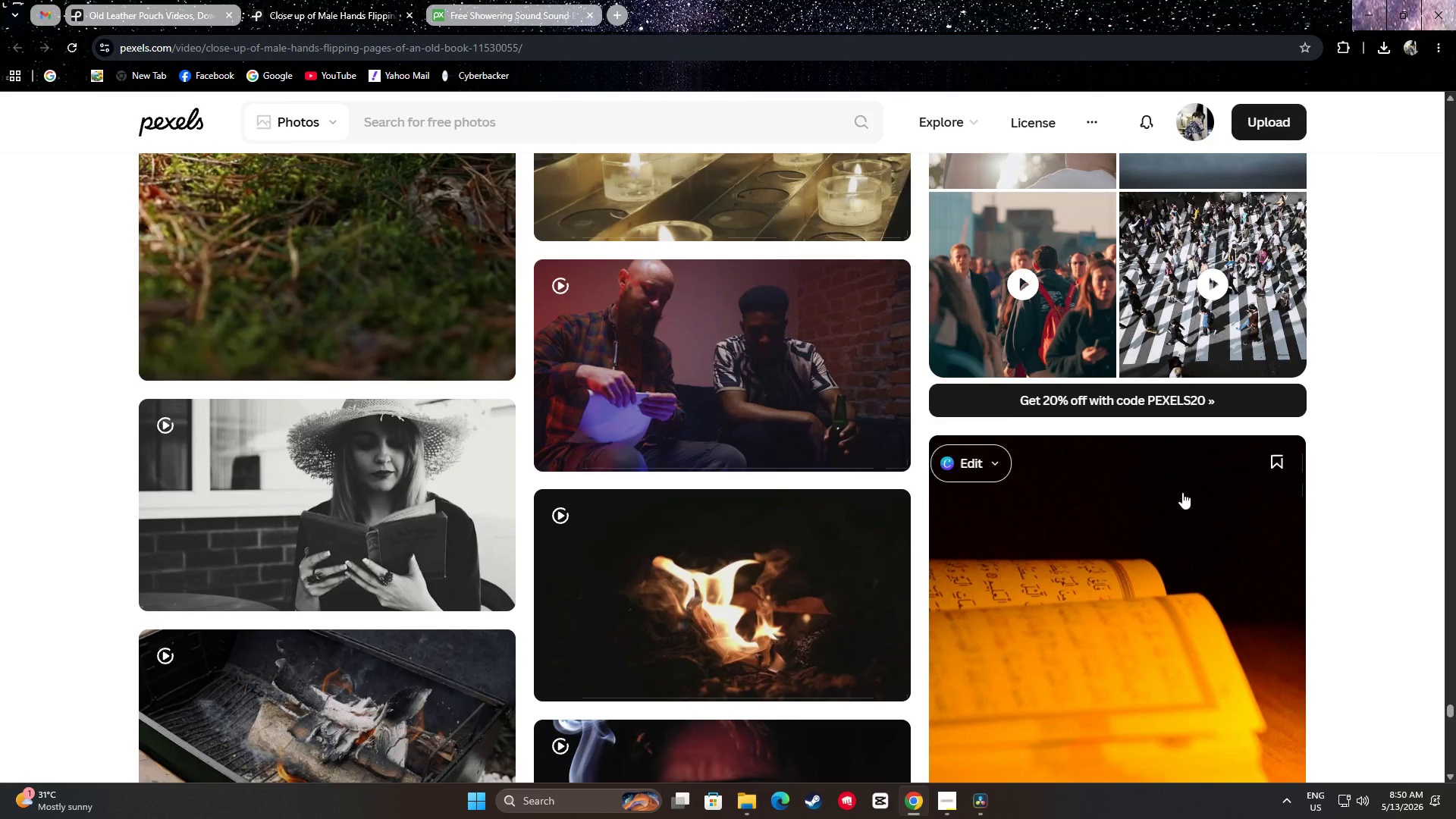 
scroll: coordinate [1250, 486], scroll_direction: up, amount: 19.0
 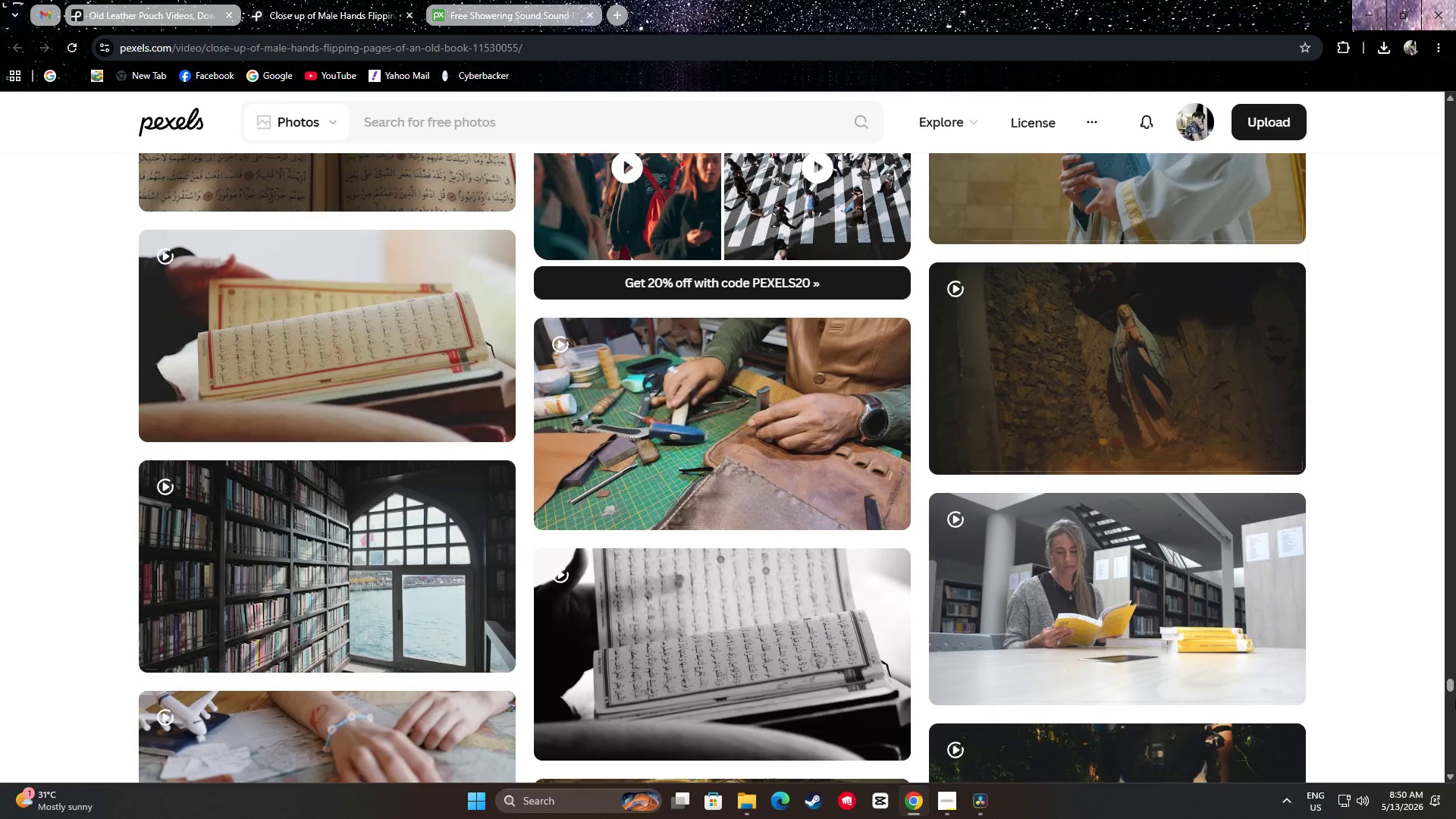 
left_click_drag(start_coordinate=[1452, 692], to_coordinate=[1448, 628])
 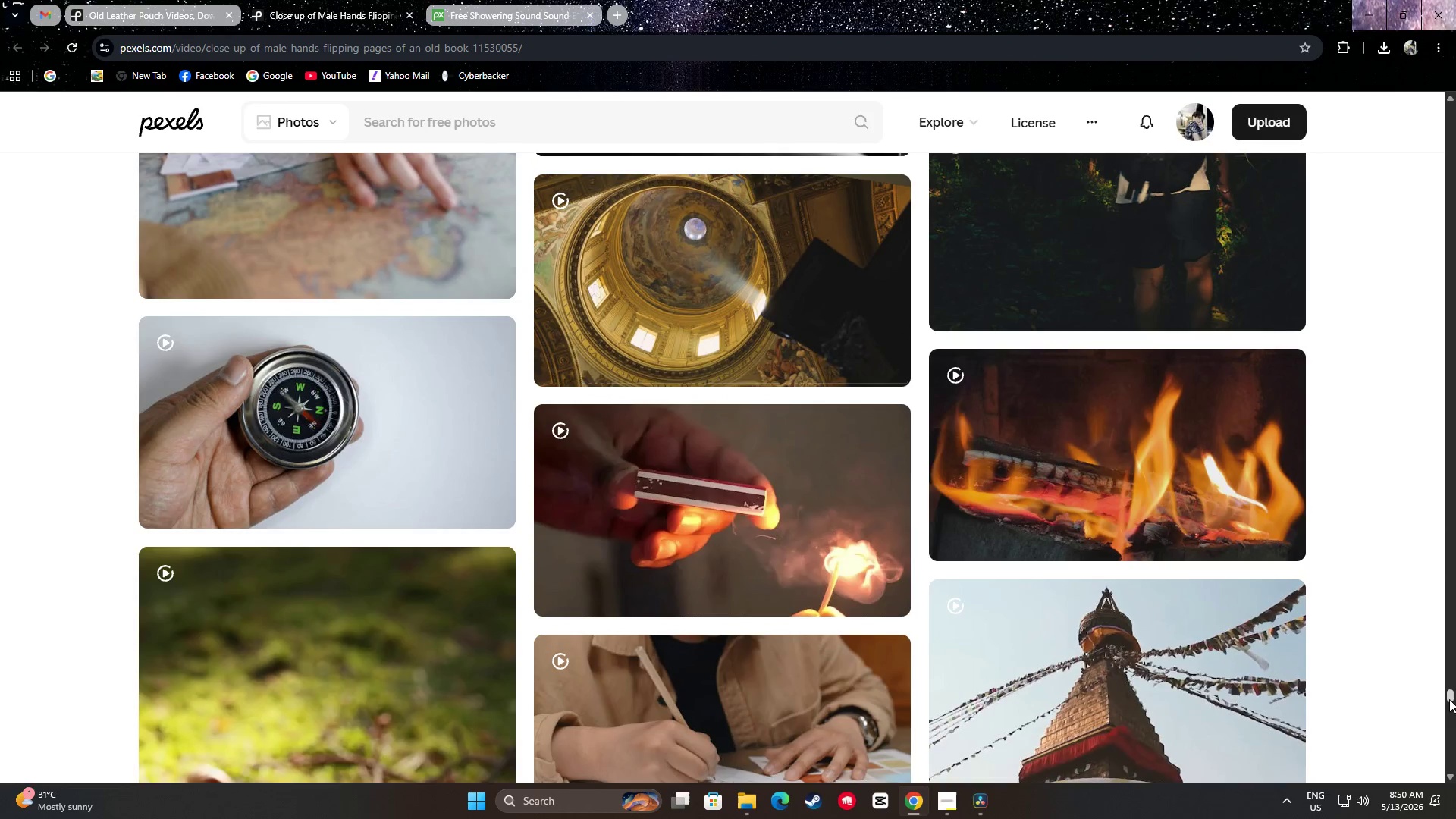 
left_click_drag(start_coordinate=[1453, 695], to_coordinate=[1444, 463])
 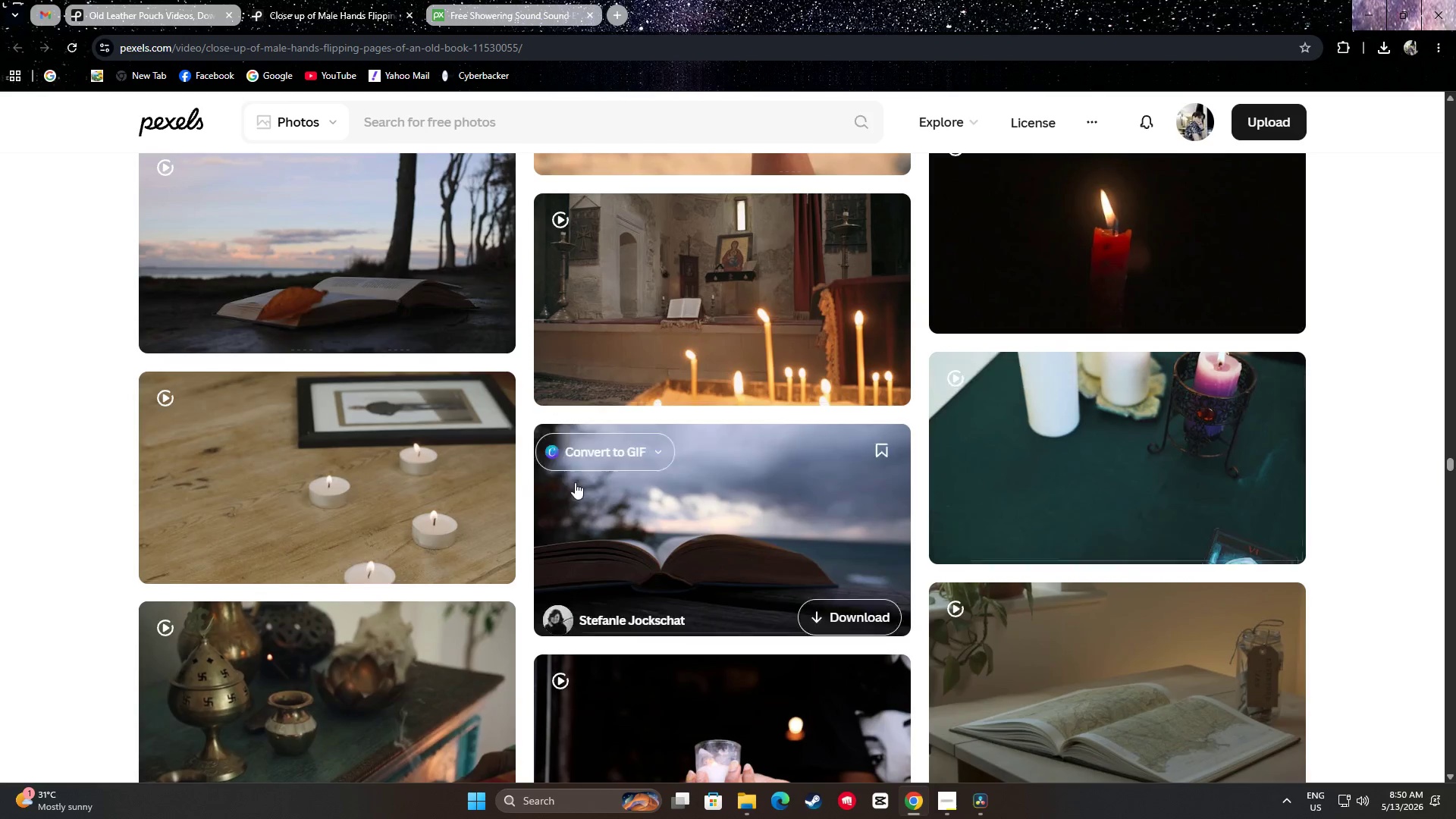 
scroll: coordinate [416, 487], scroll_direction: up, amount: 38.0
 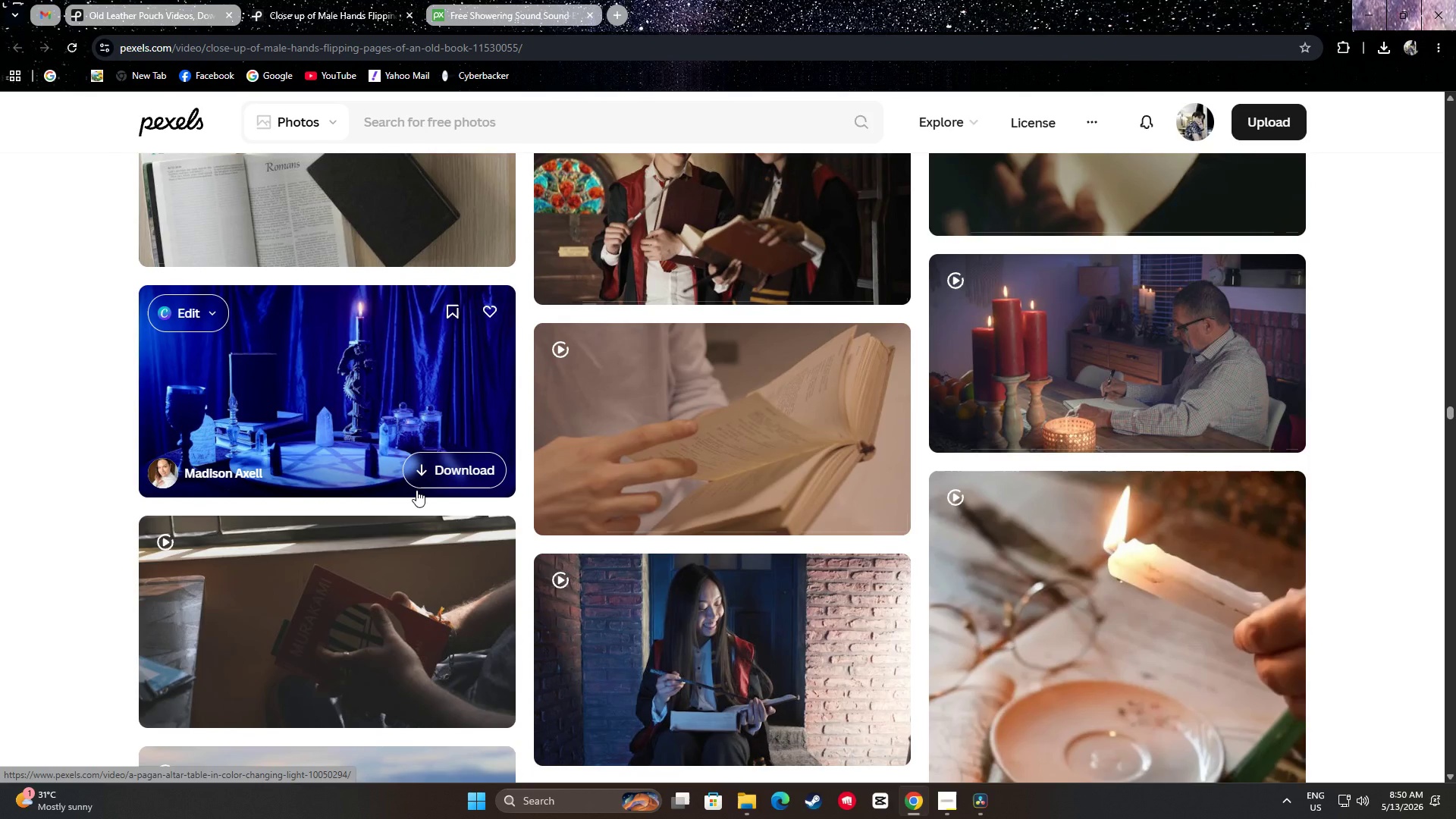 
scroll: coordinate [378, 488], scroll_direction: up, amount: 18.0
 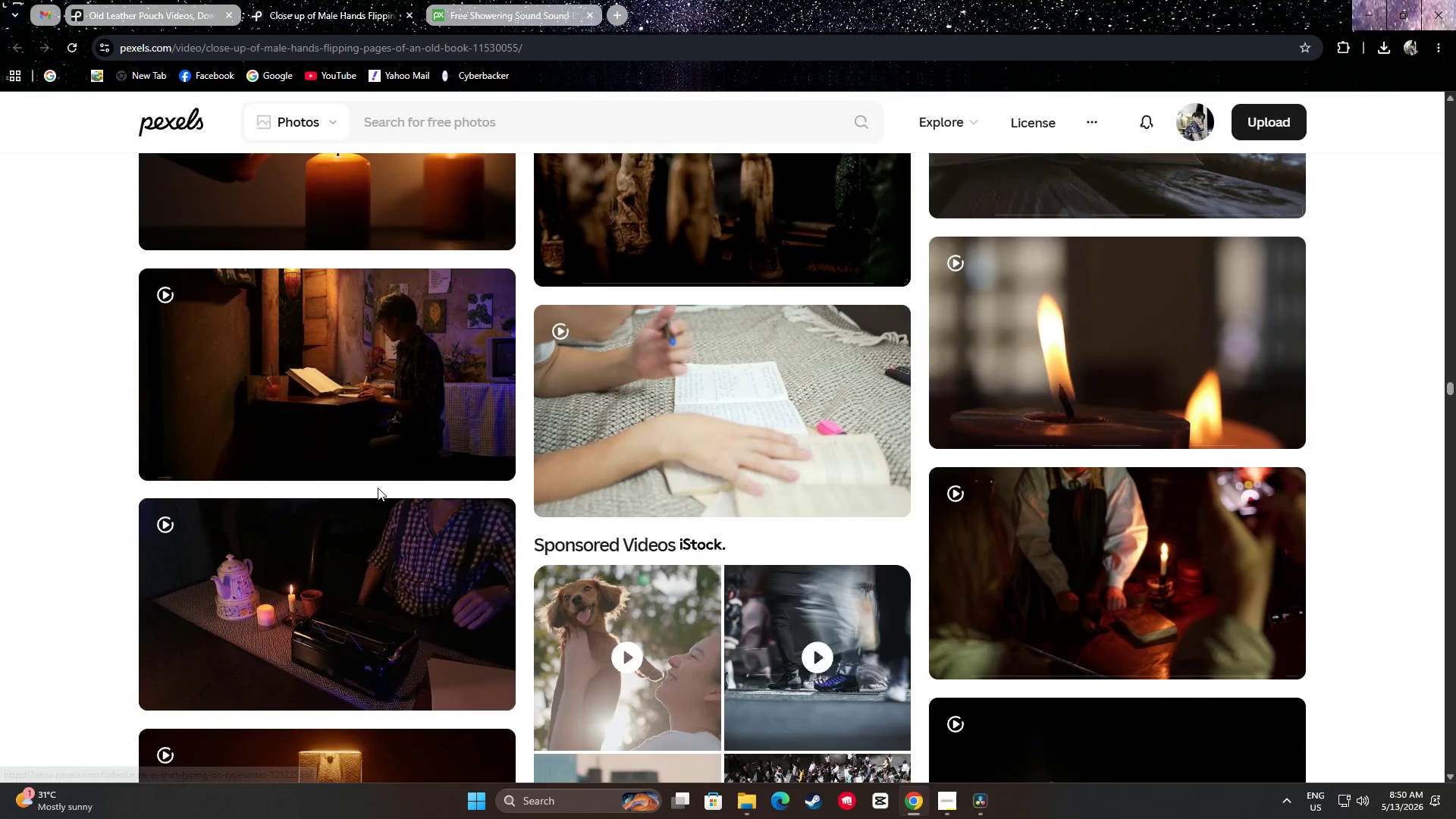 
scroll: coordinate [399, 555], scroll_direction: up, amount: 7.0
 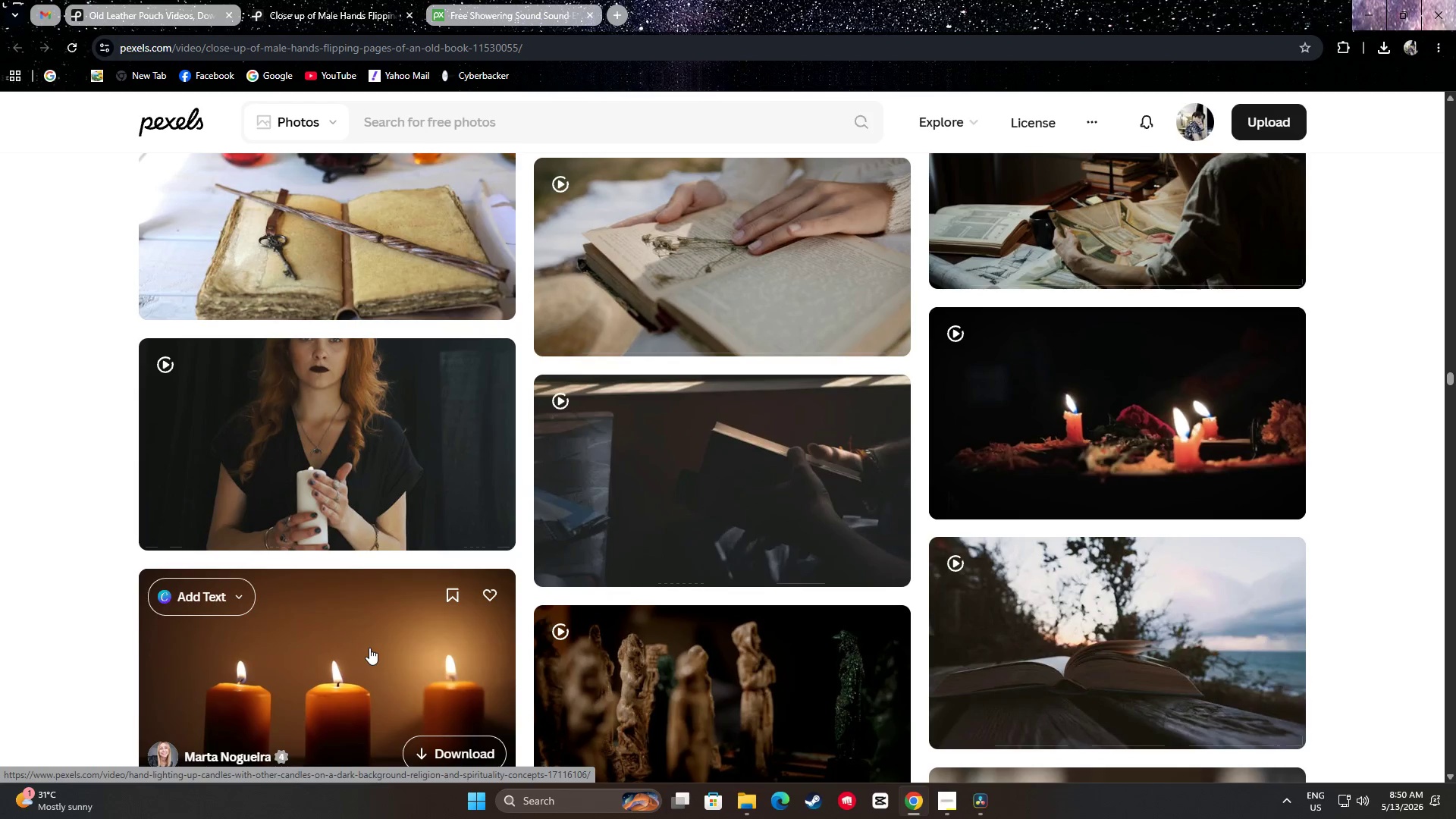 
scroll: coordinate [375, 640], scroll_direction: down, amount: 1.0
 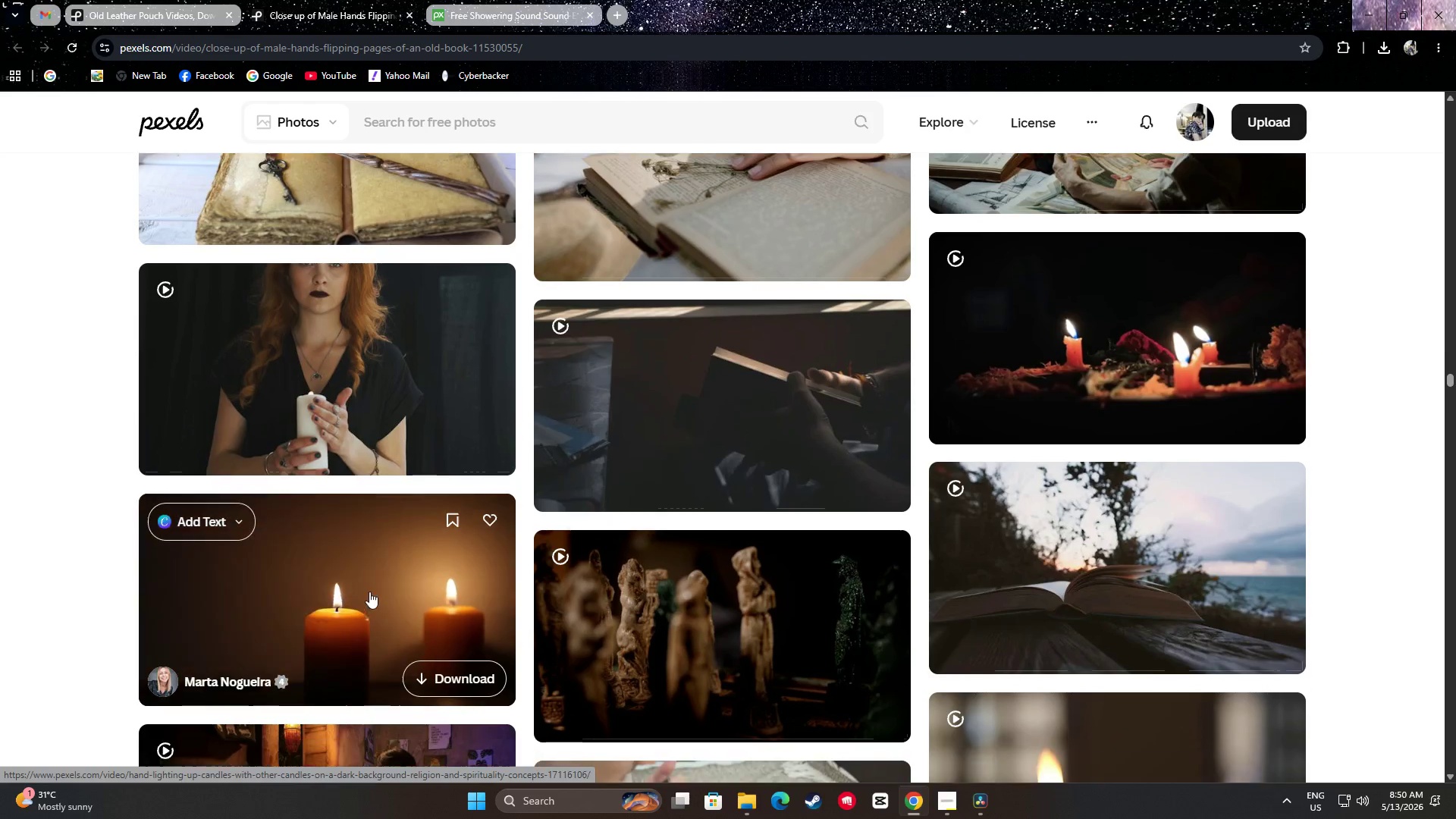 
mouse_move([356, 549])
 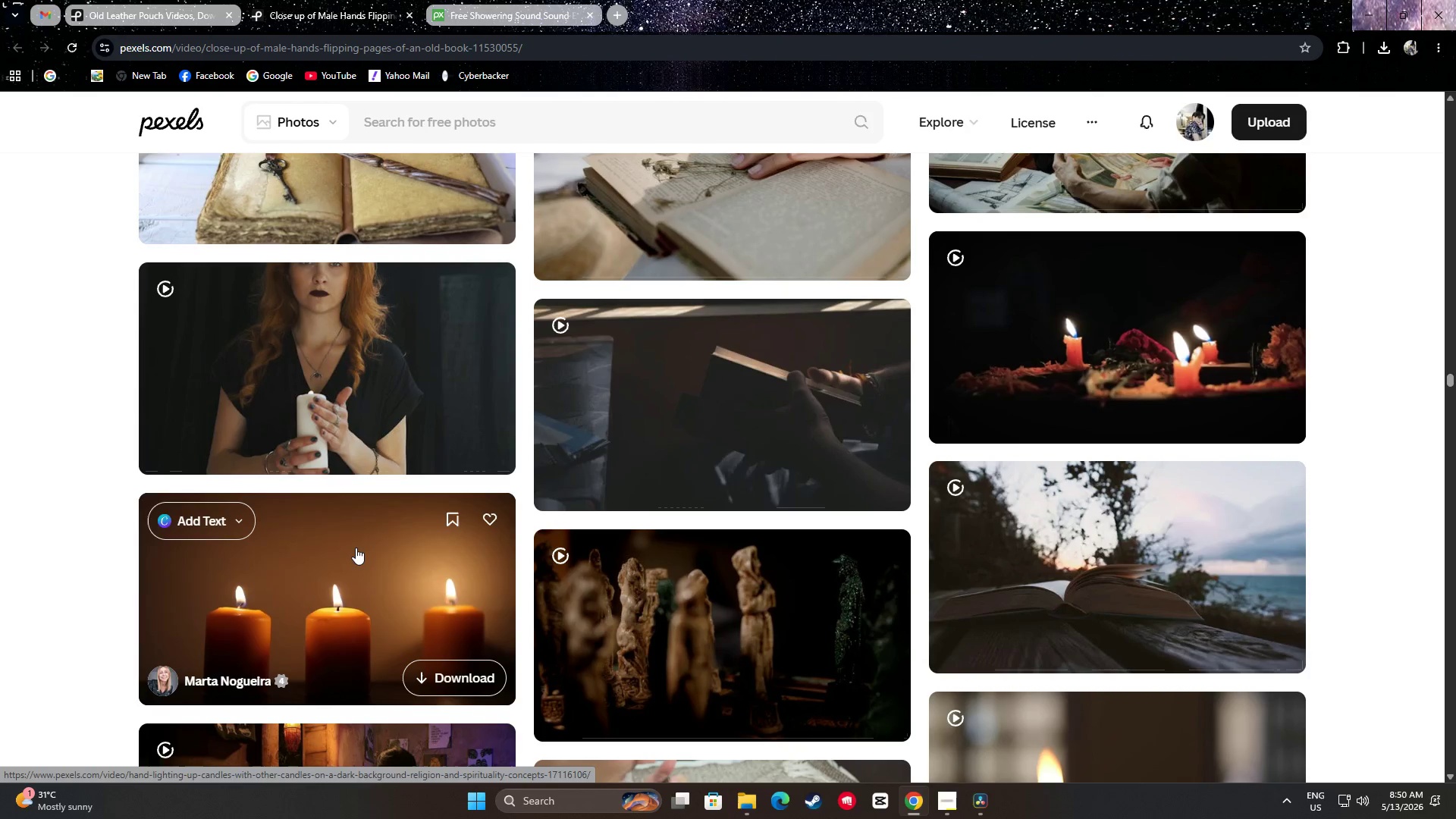 
scroll: coordinate [381, 567], scroll_direction: up, amount: 14.0
 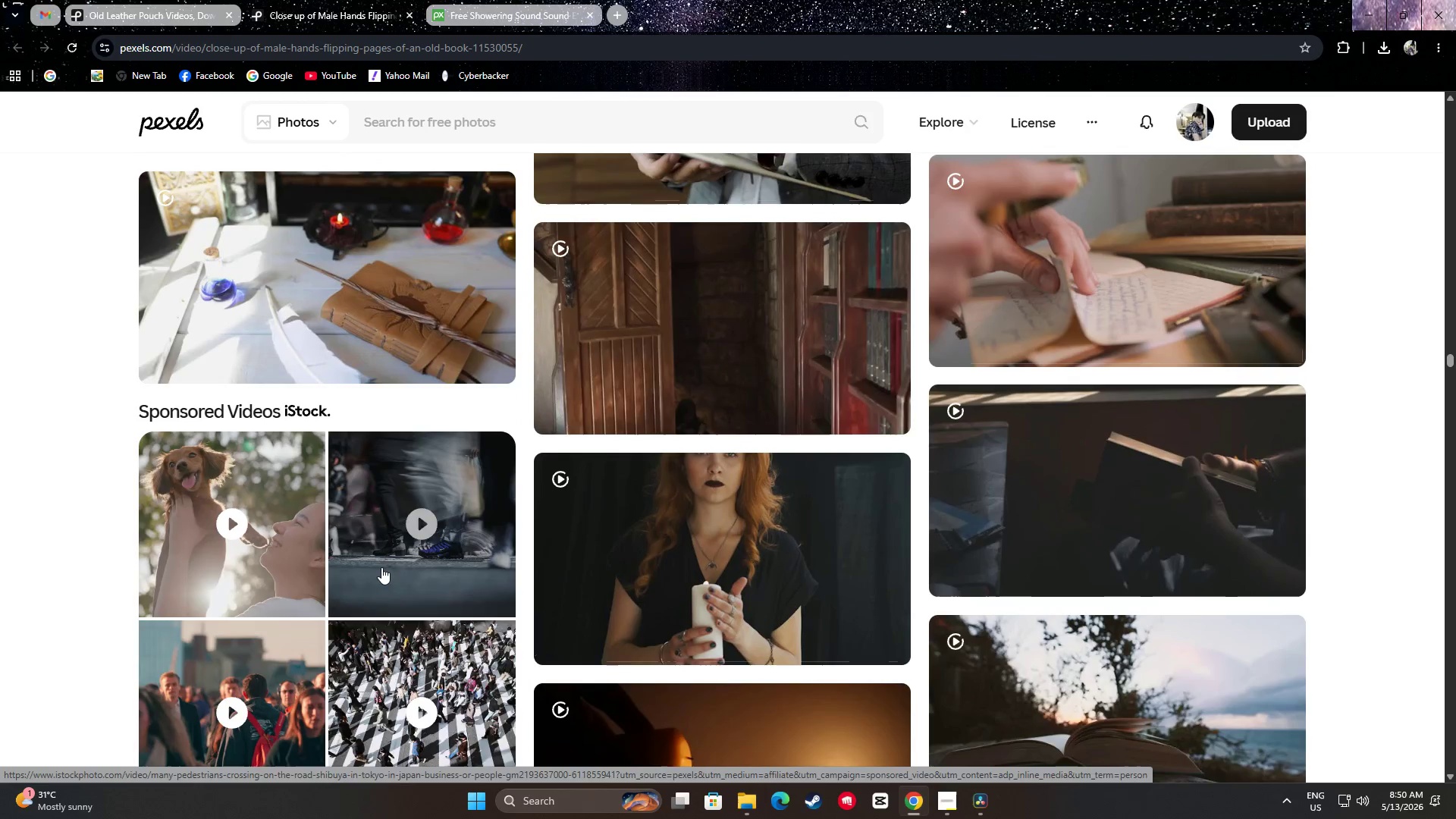 
scroll: coordinate [397, 563], scroll_direction: up, amount: 30.0
 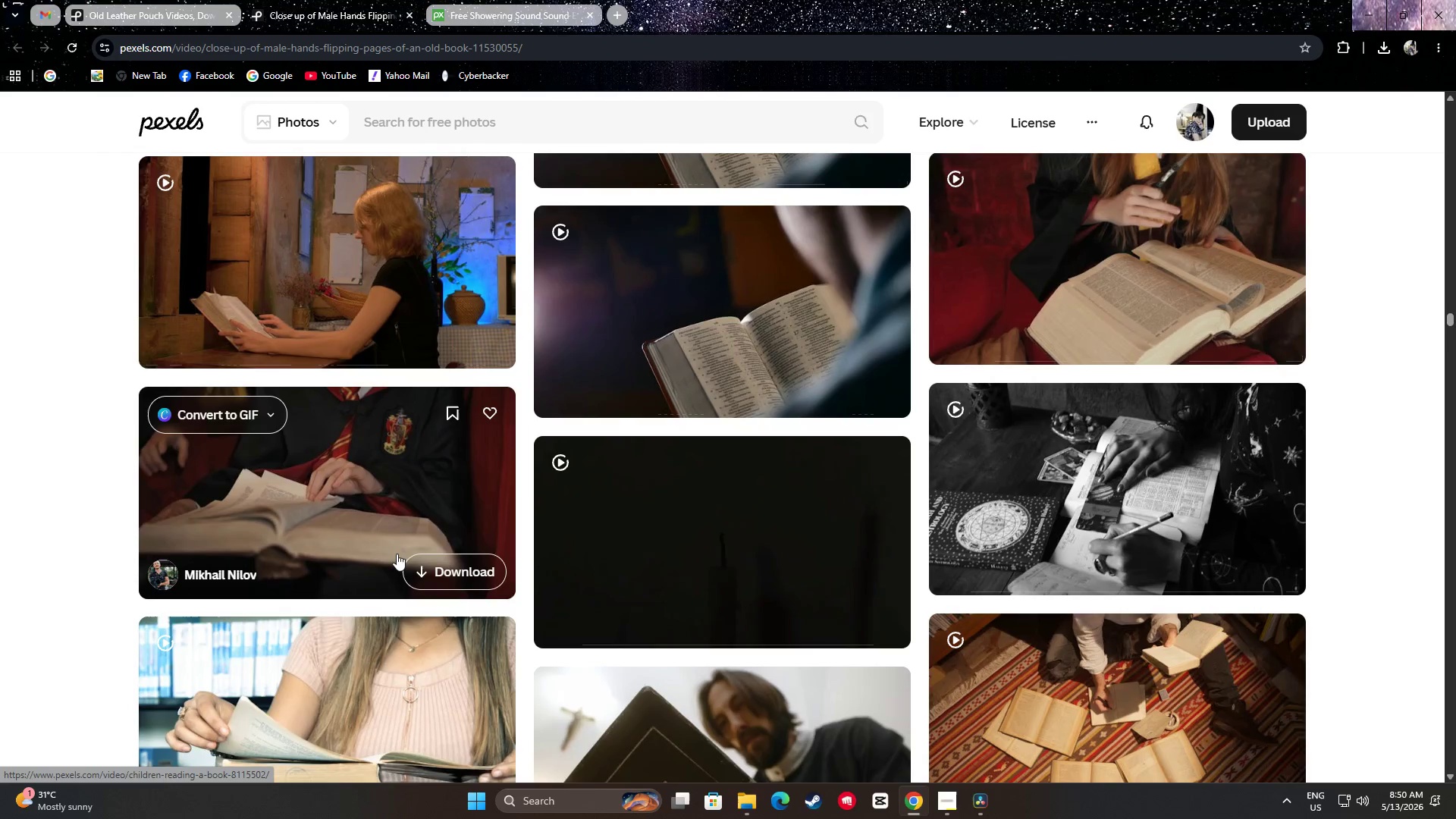 
scroll: coordinate [401, 549], scroll_direction: up, amount: 15.0
 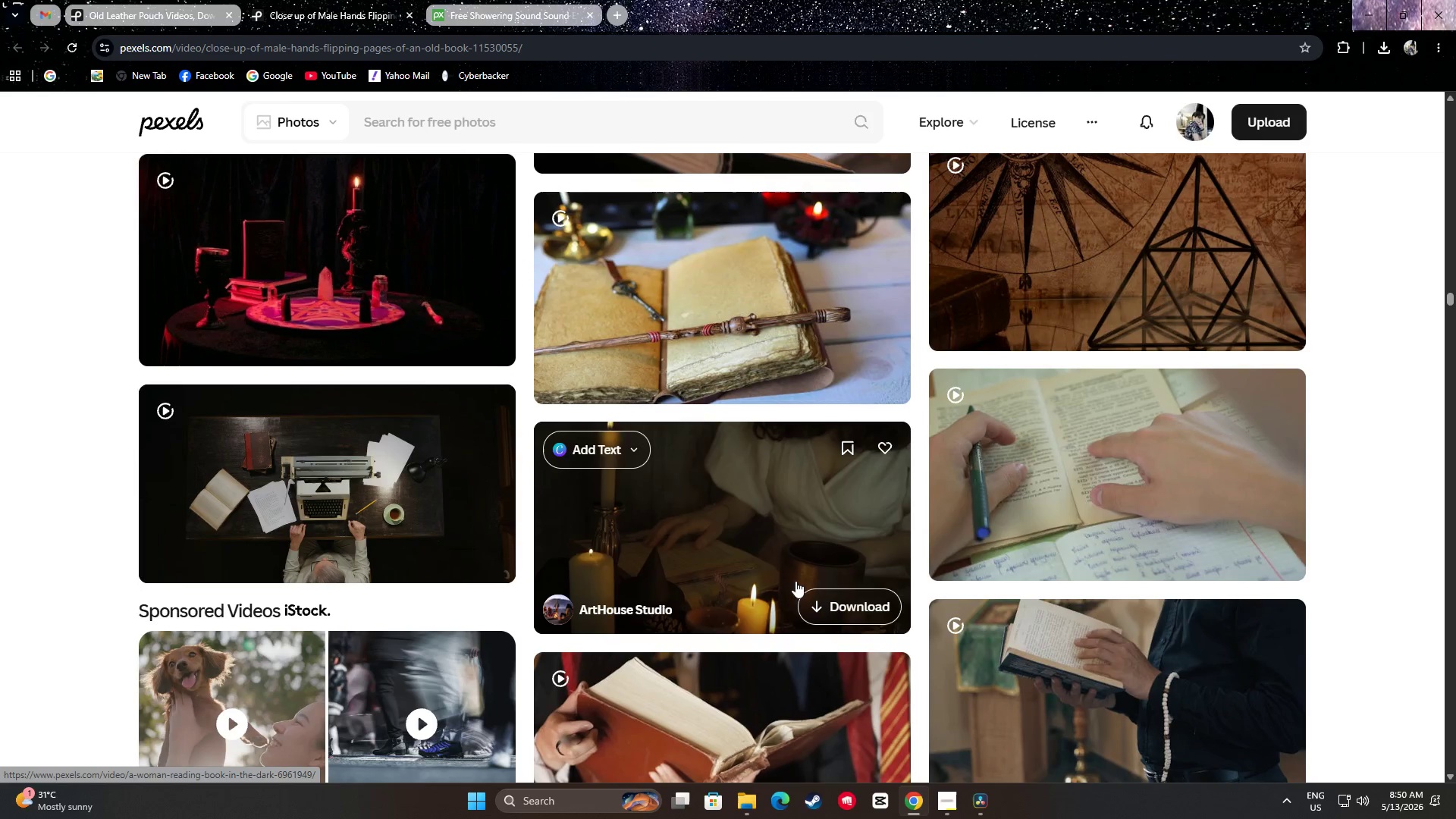 
right_click([648, 606])
 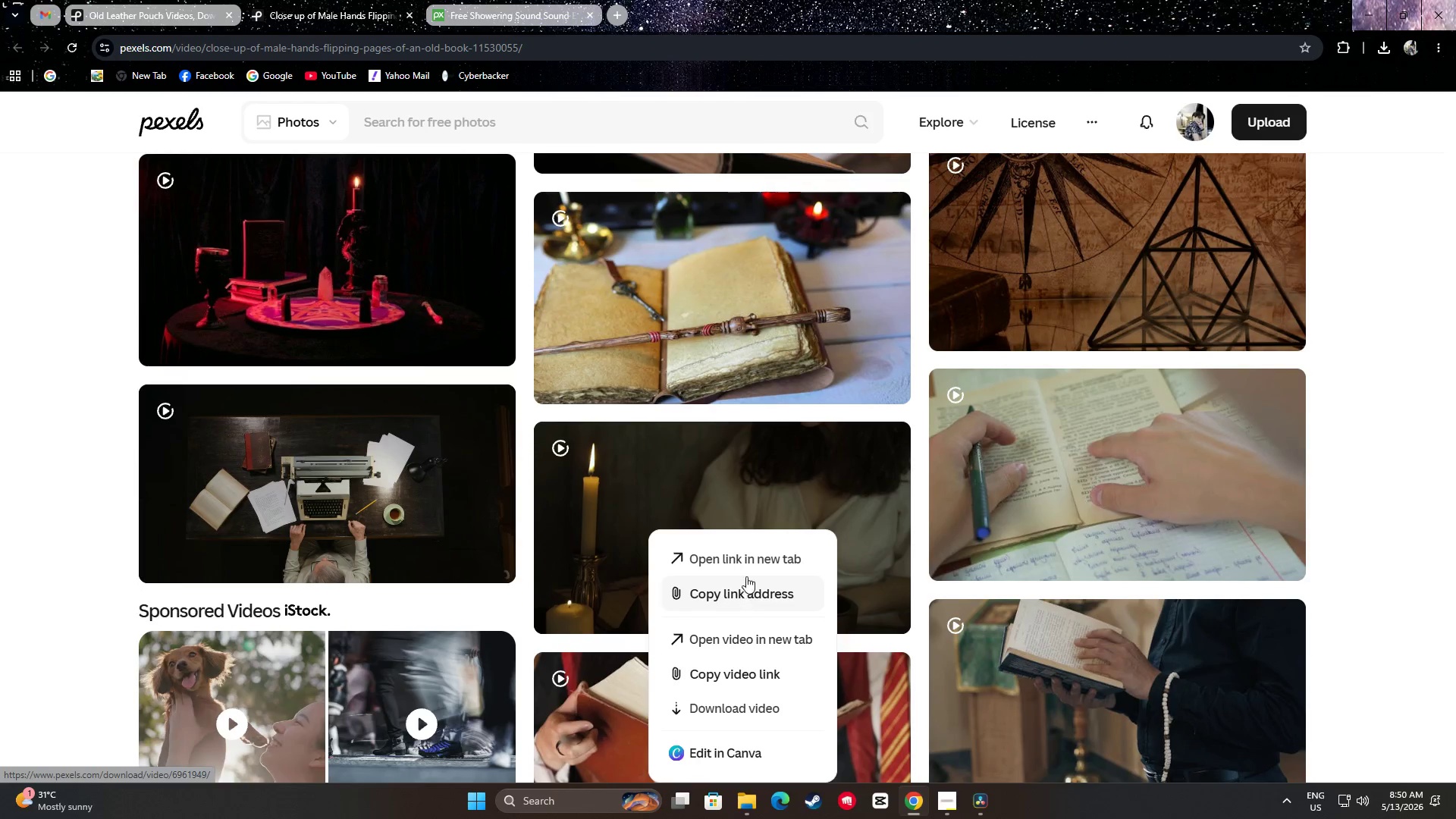 
left_click([750, 563])
 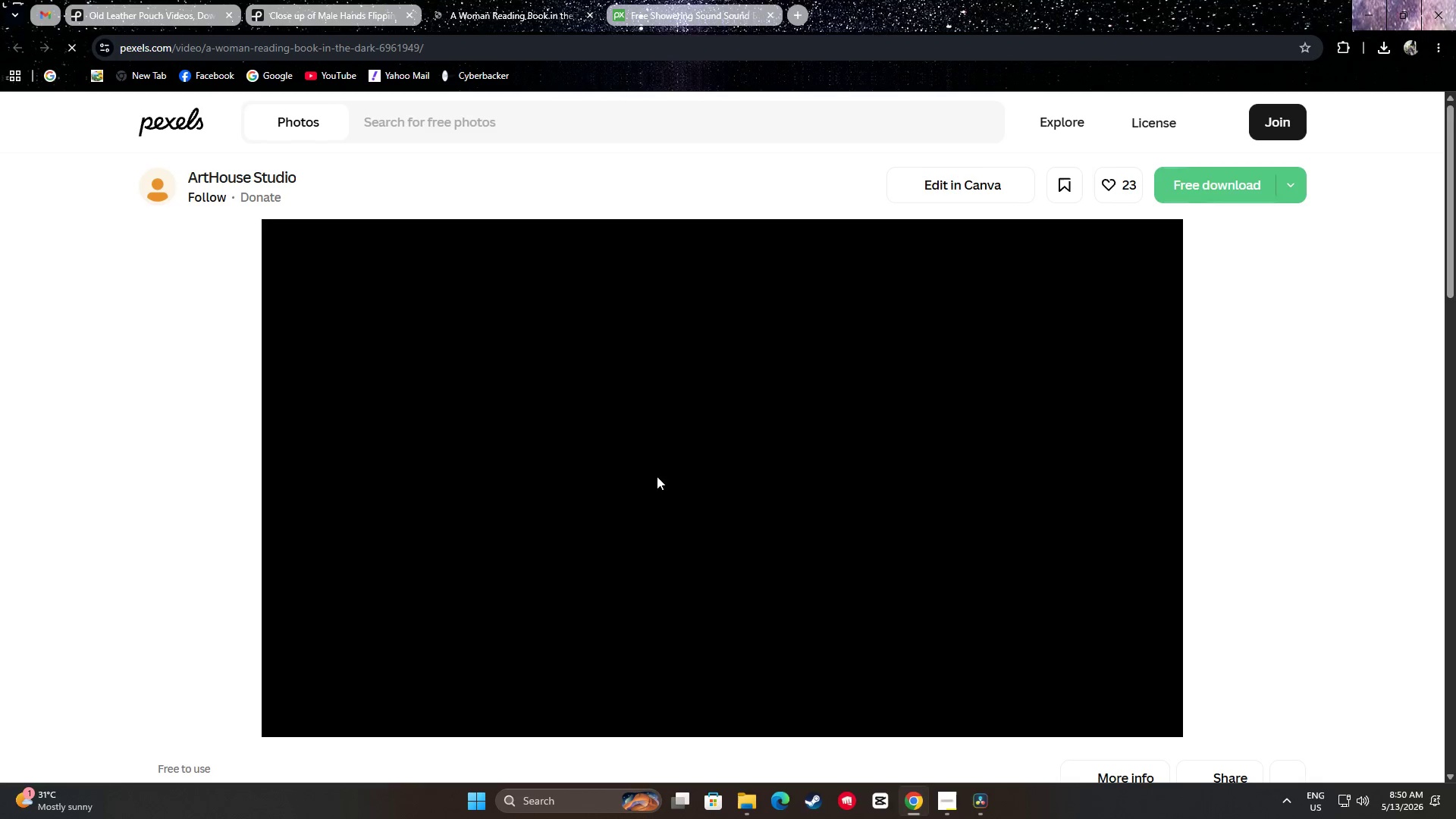 
scroll: coordinate [27, 467], scroll_direction: down, amount: 13.0
 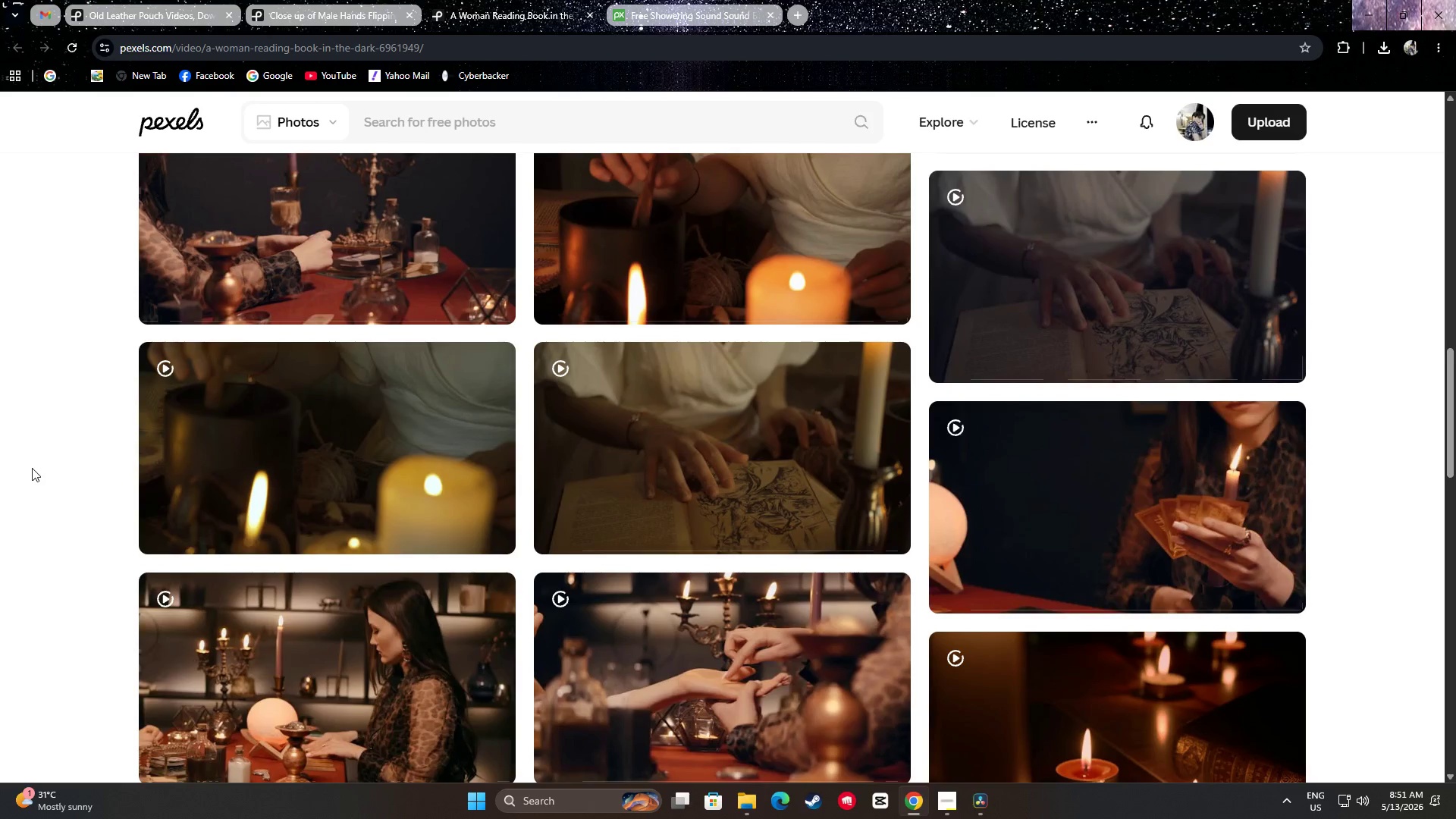 
scroll: coordinate [34, 466], scroll_direction: up, amount: 1.0
 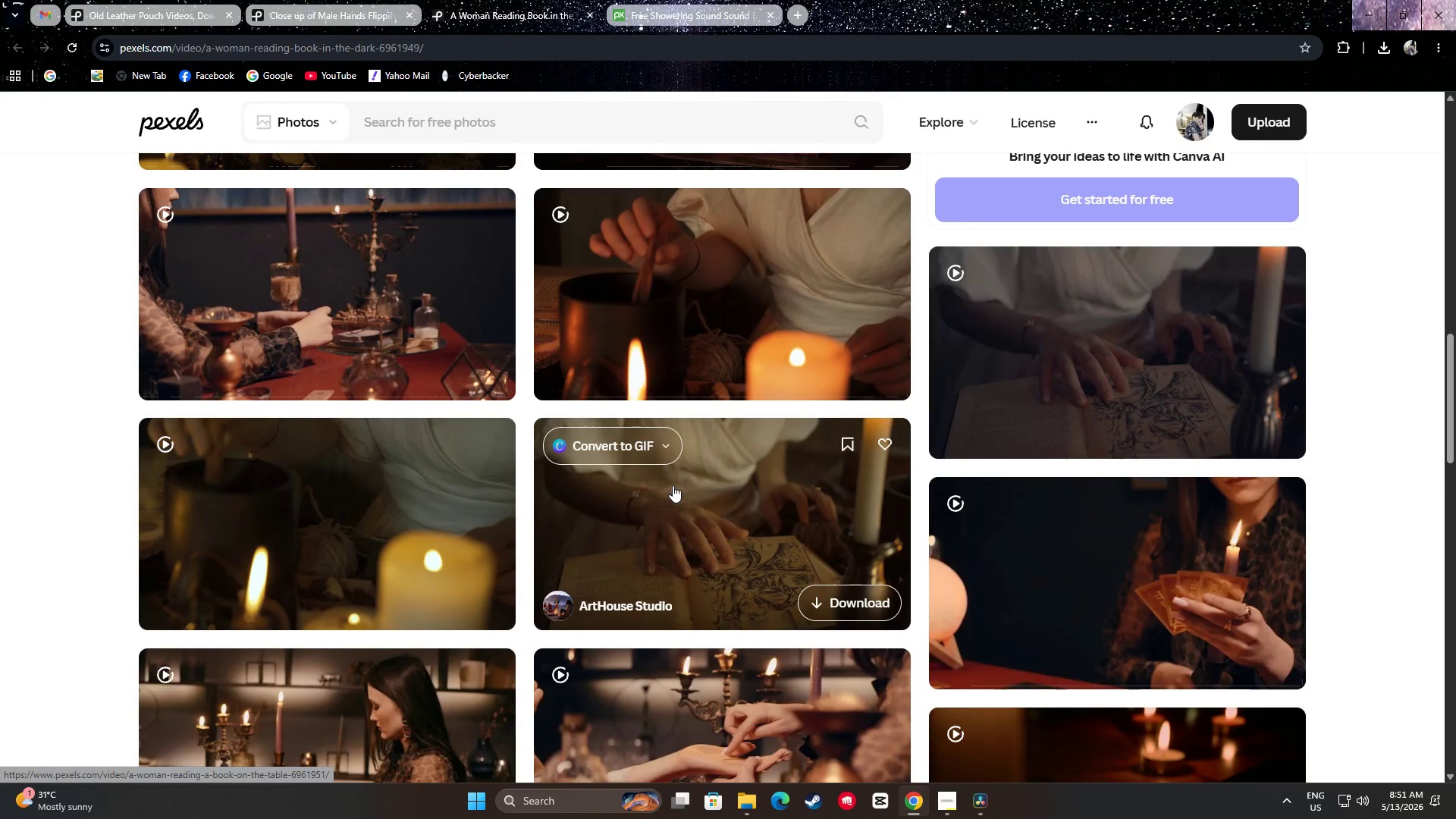 
scroll: coordinate [281, 463], scroll_direction: down, amount: 7.0
 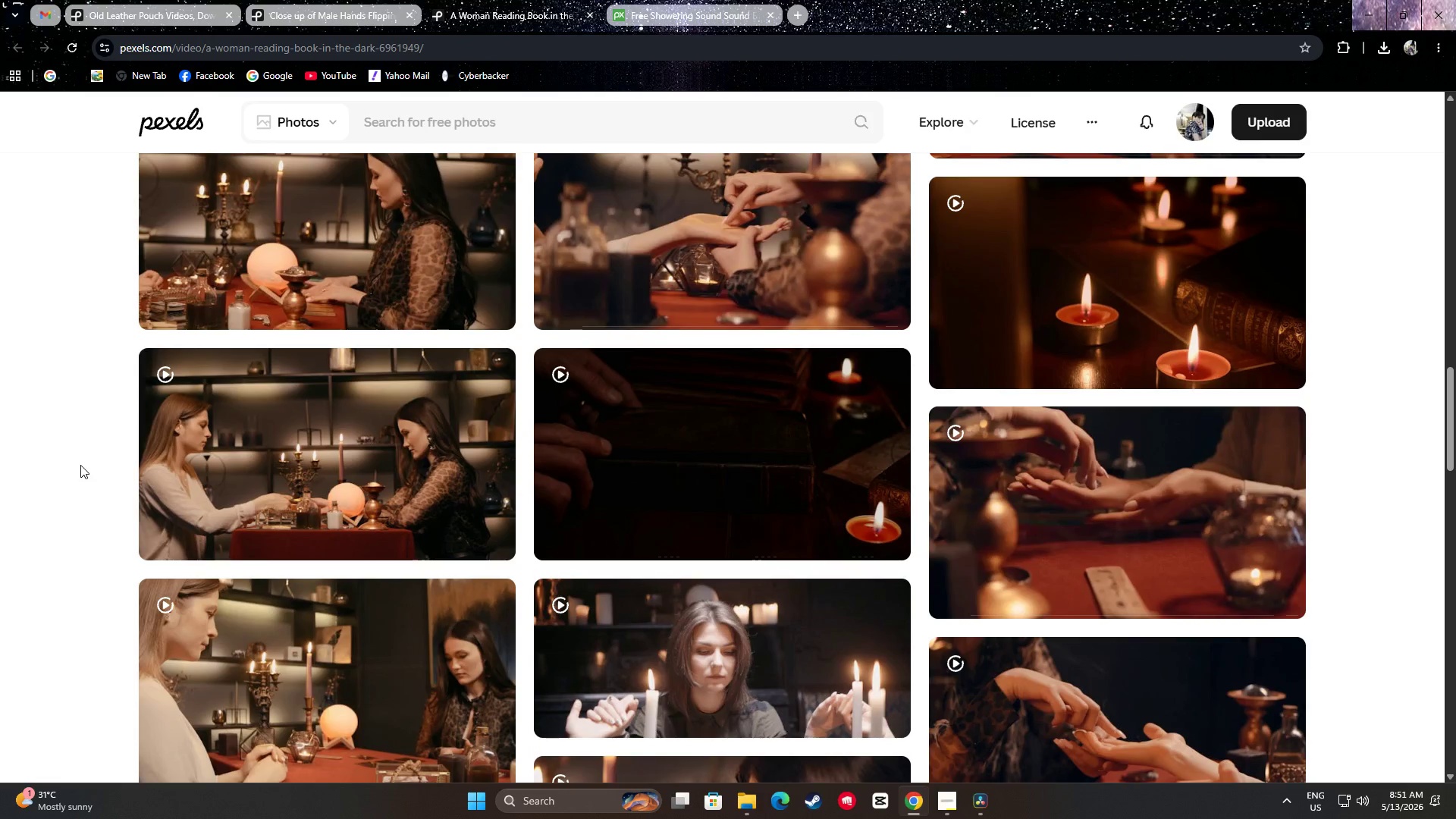 
scroll: coordinate [187, 466], scroll_direction: up, amount: 5.0
 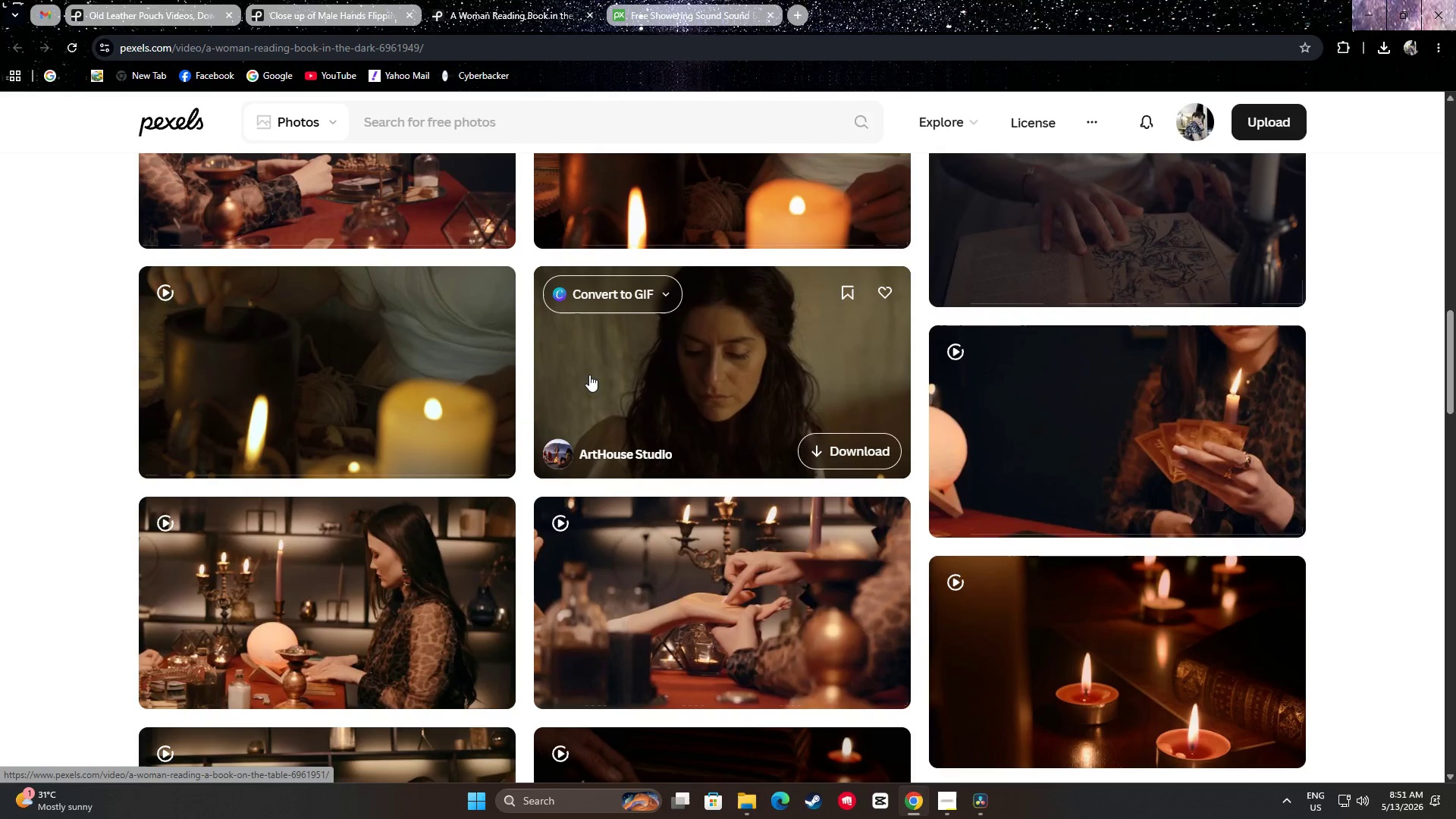 
wait(11.85)
 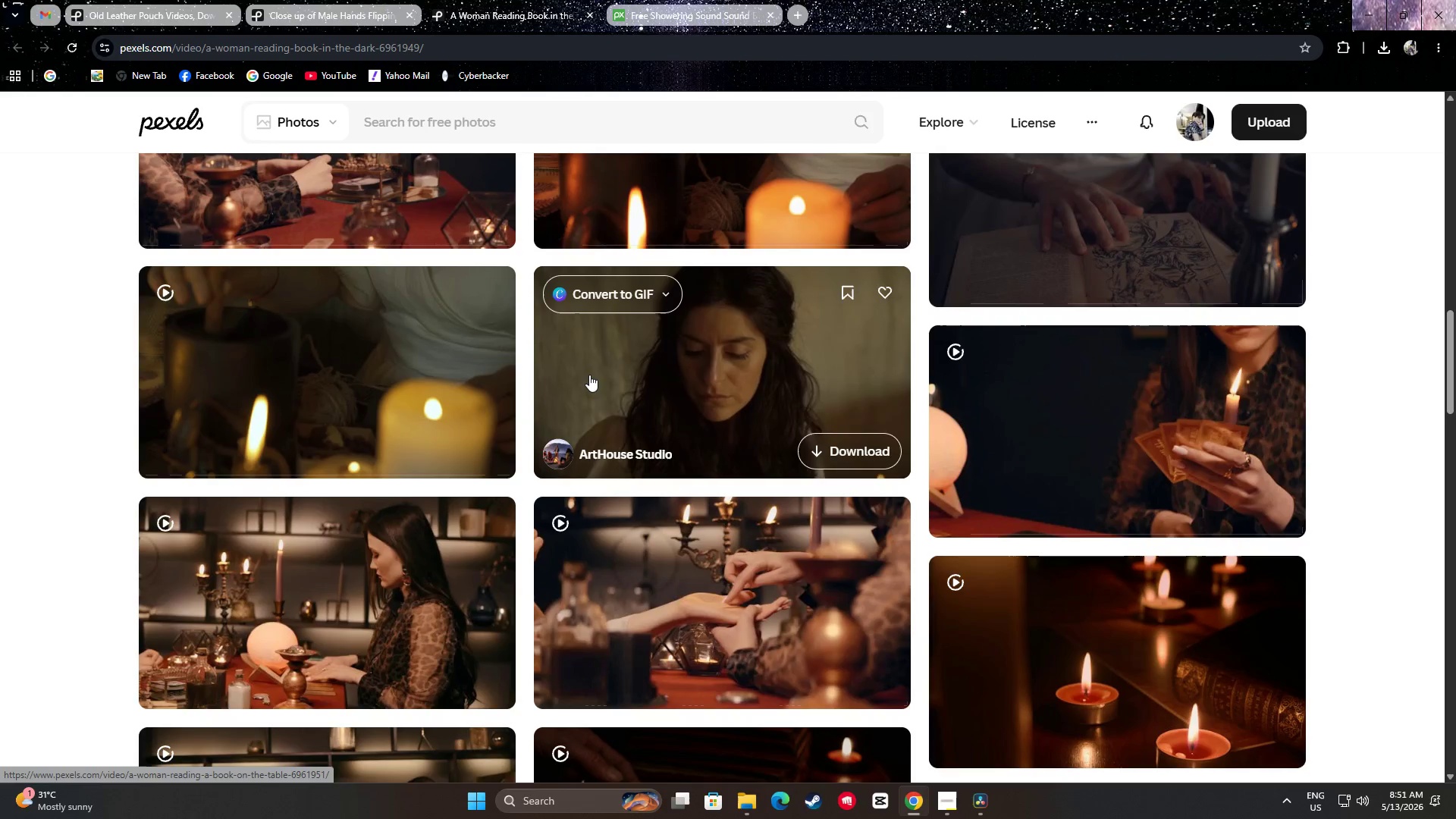 
scroll: coordinate [774, 366], scroll_direction: down, amount: 20.0
 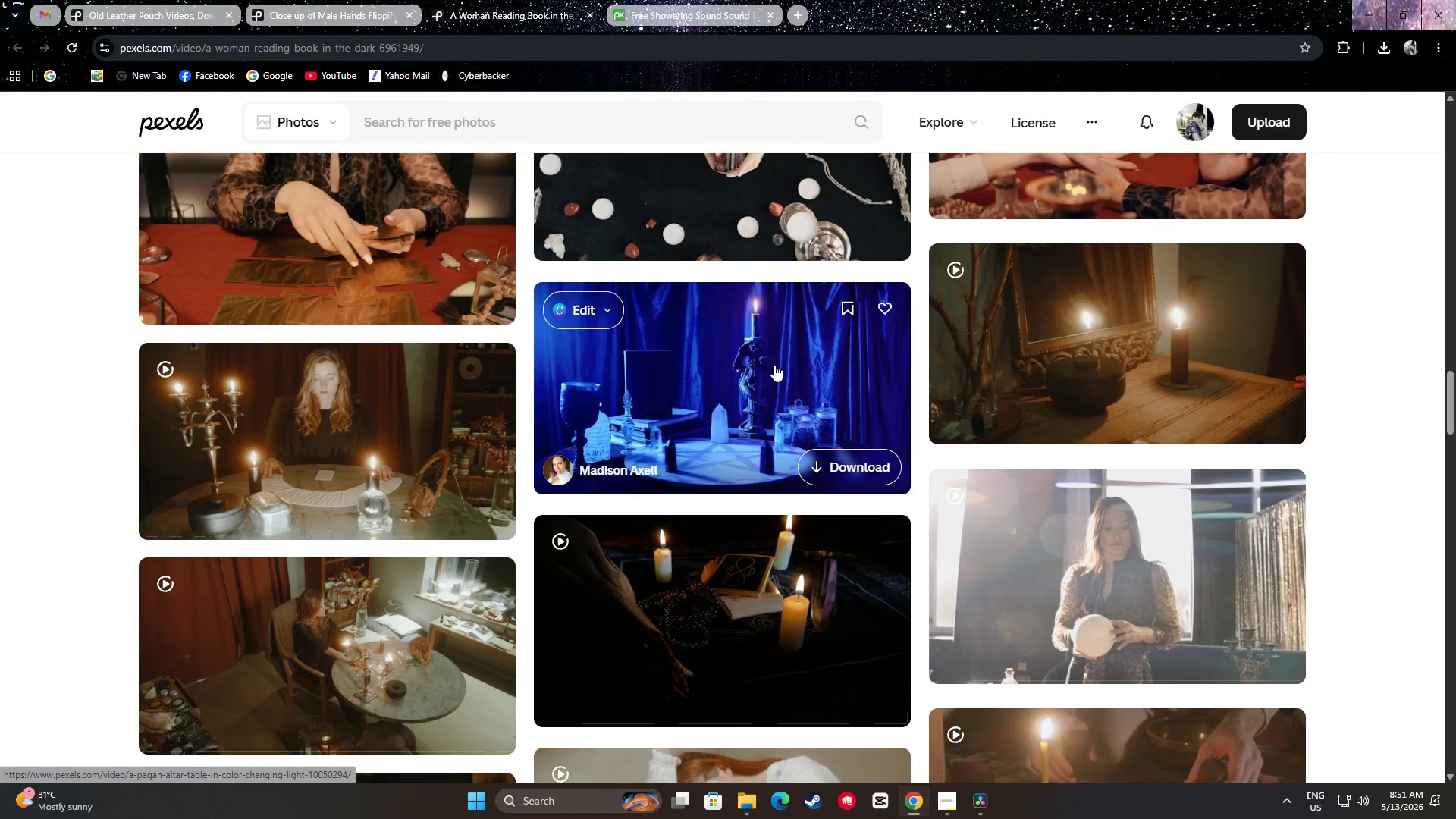 
scroll: coordinate [786, 420], scroll_direction: down, amount: 23.0
 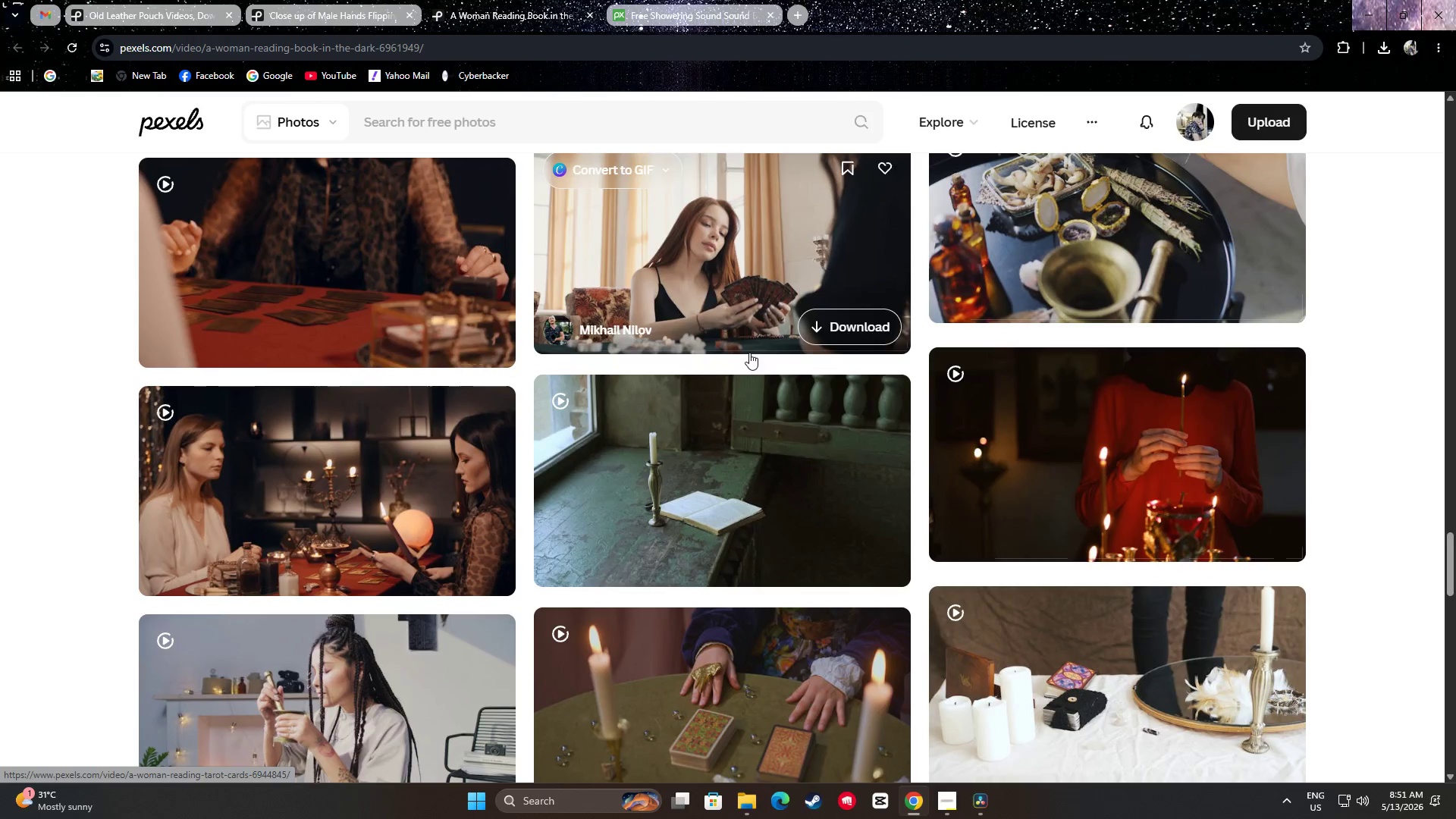 
scroll: coordinate [8, 413], scroll_direction: down, amount: 30.0
 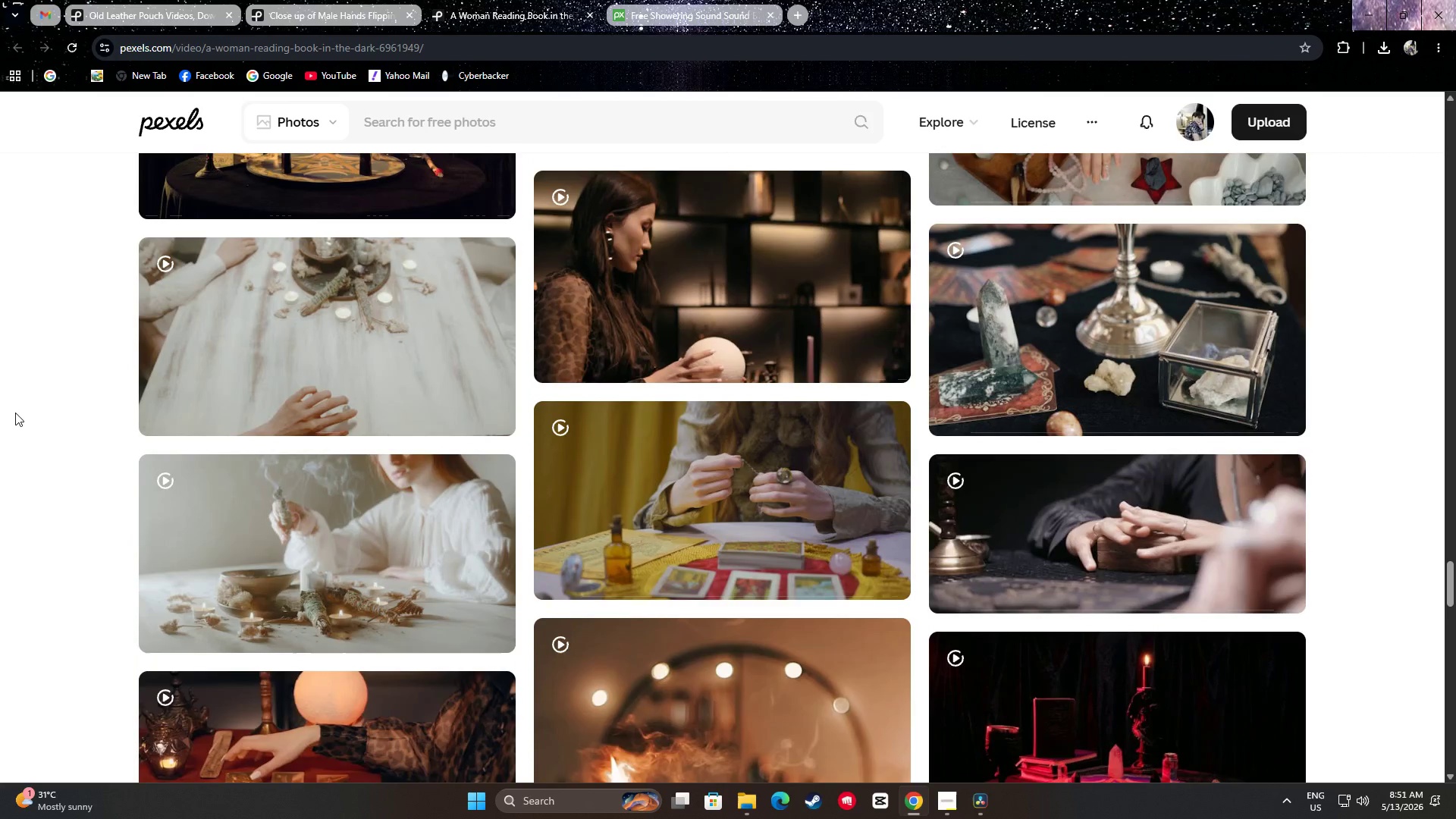 
scroll: coordinate [17, 397], scroll_direction: down, amount: 21.0
 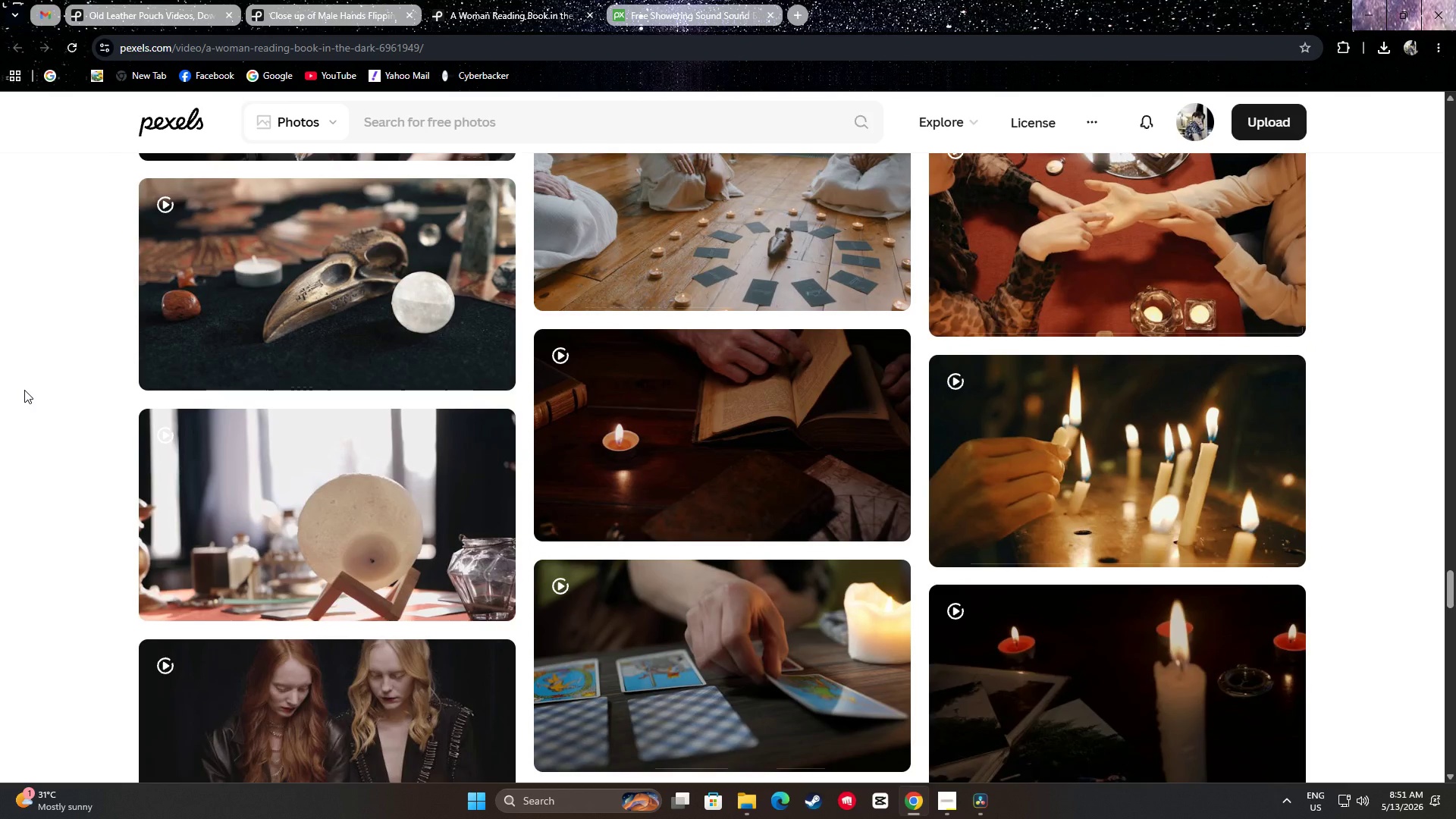 
scroll: coordinate [1391, 476], scroll_direction: down, amount: 18.0
 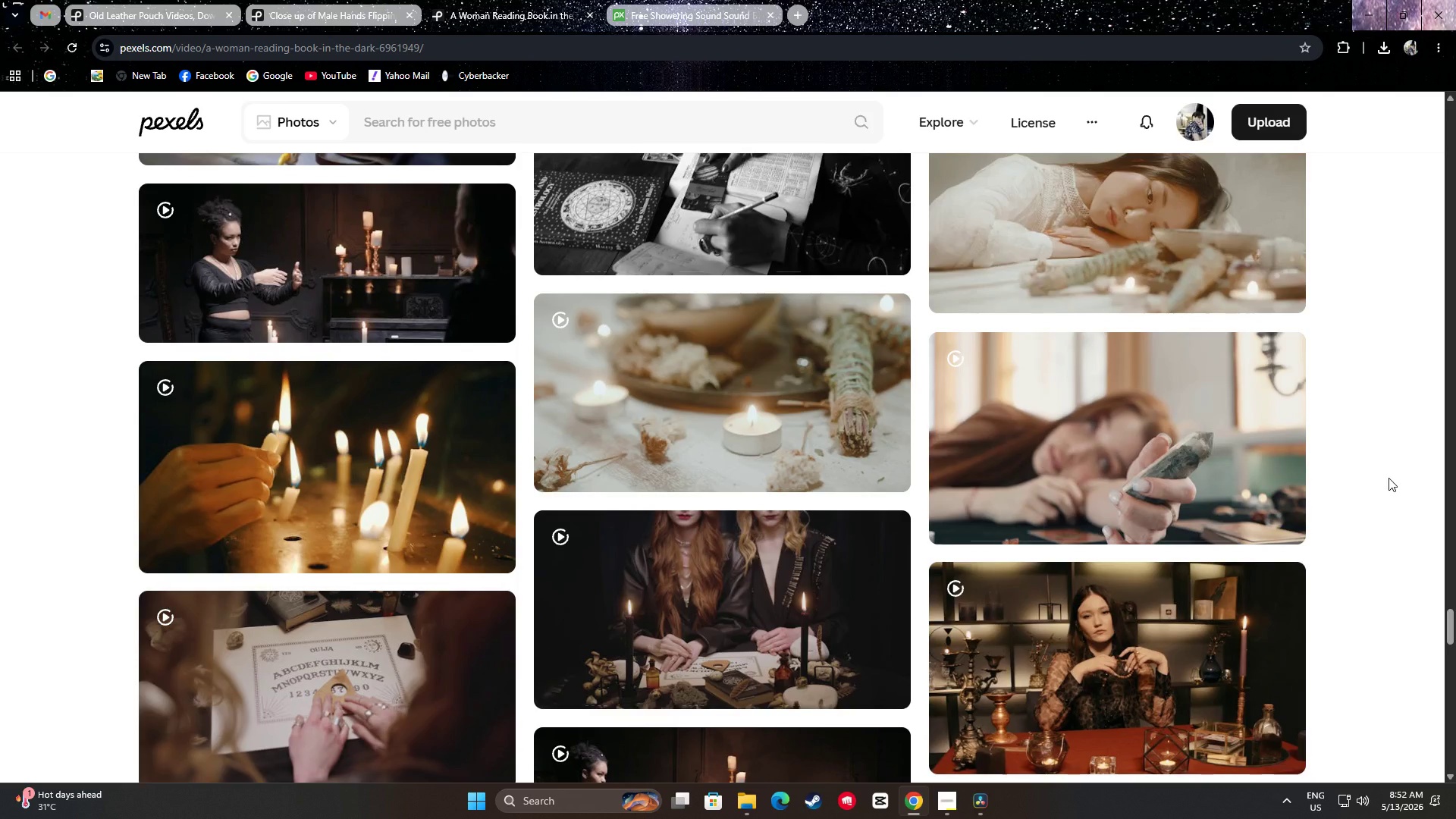 
scroll: coordinate [752, 397], scroll_direction: down, amount: 18.0
 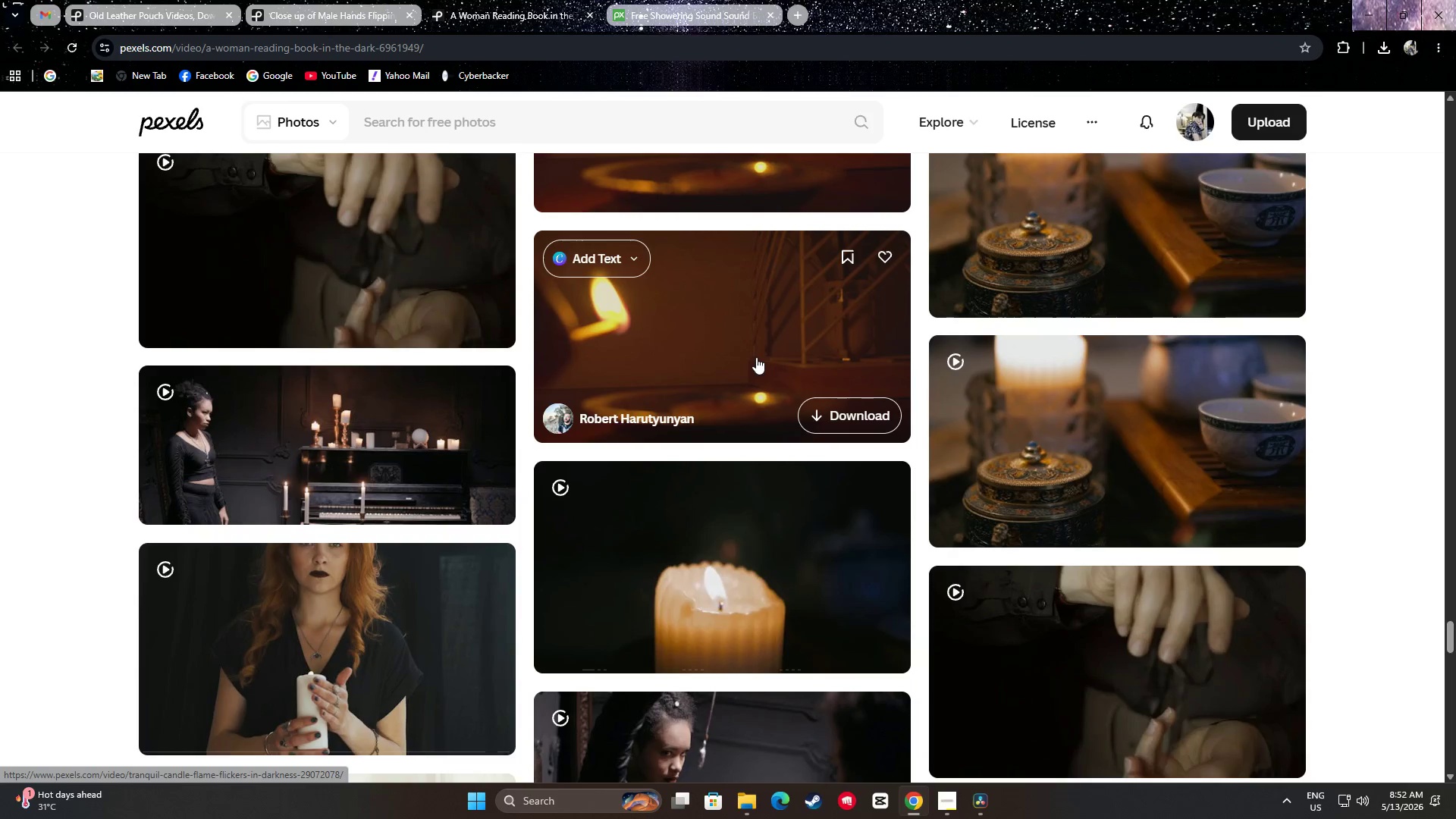 
scroll: coordinate [1125, 393], scroll_direction: down, amount: 9.0
 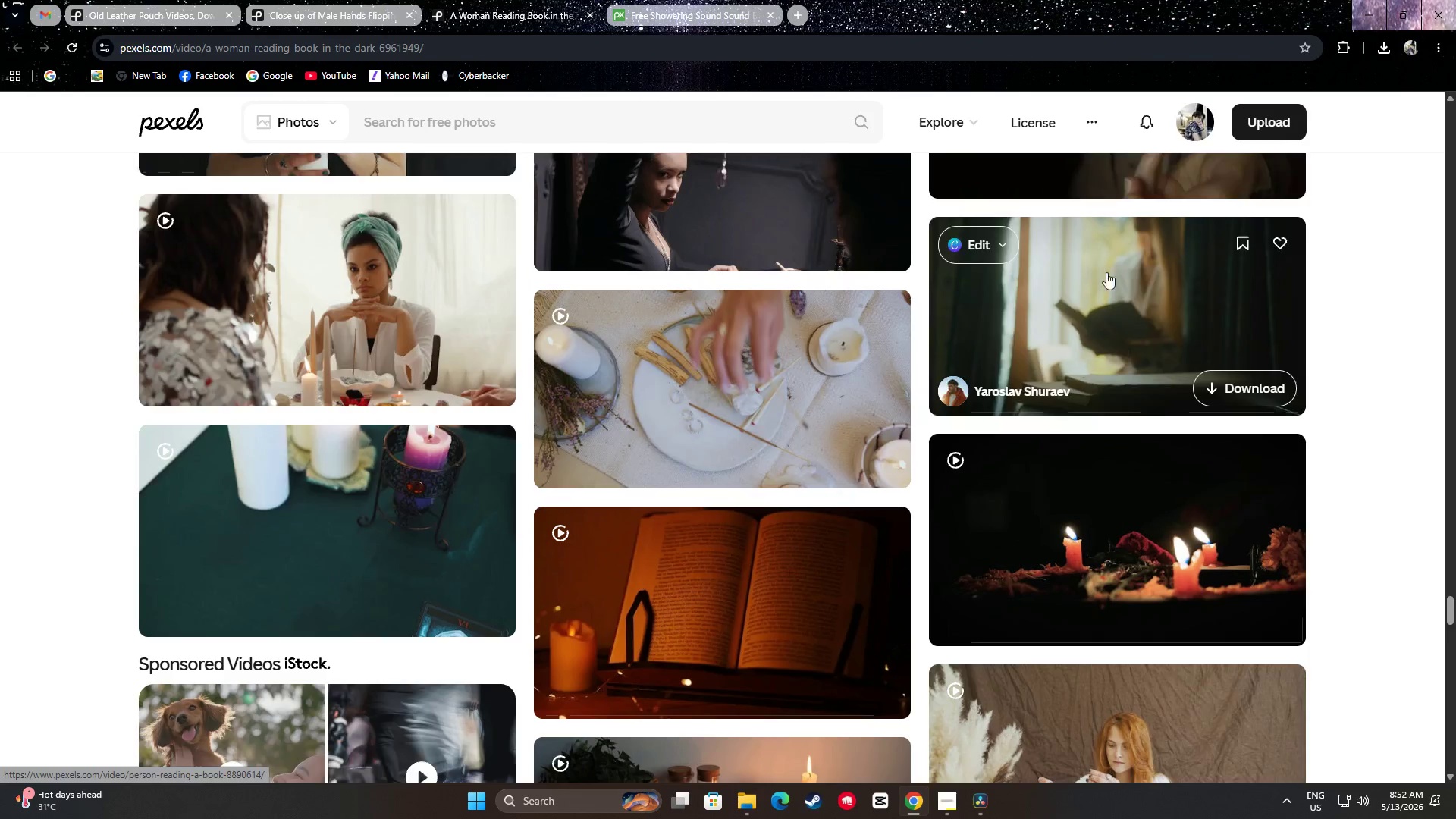 
mouse_move([1083, 238])
 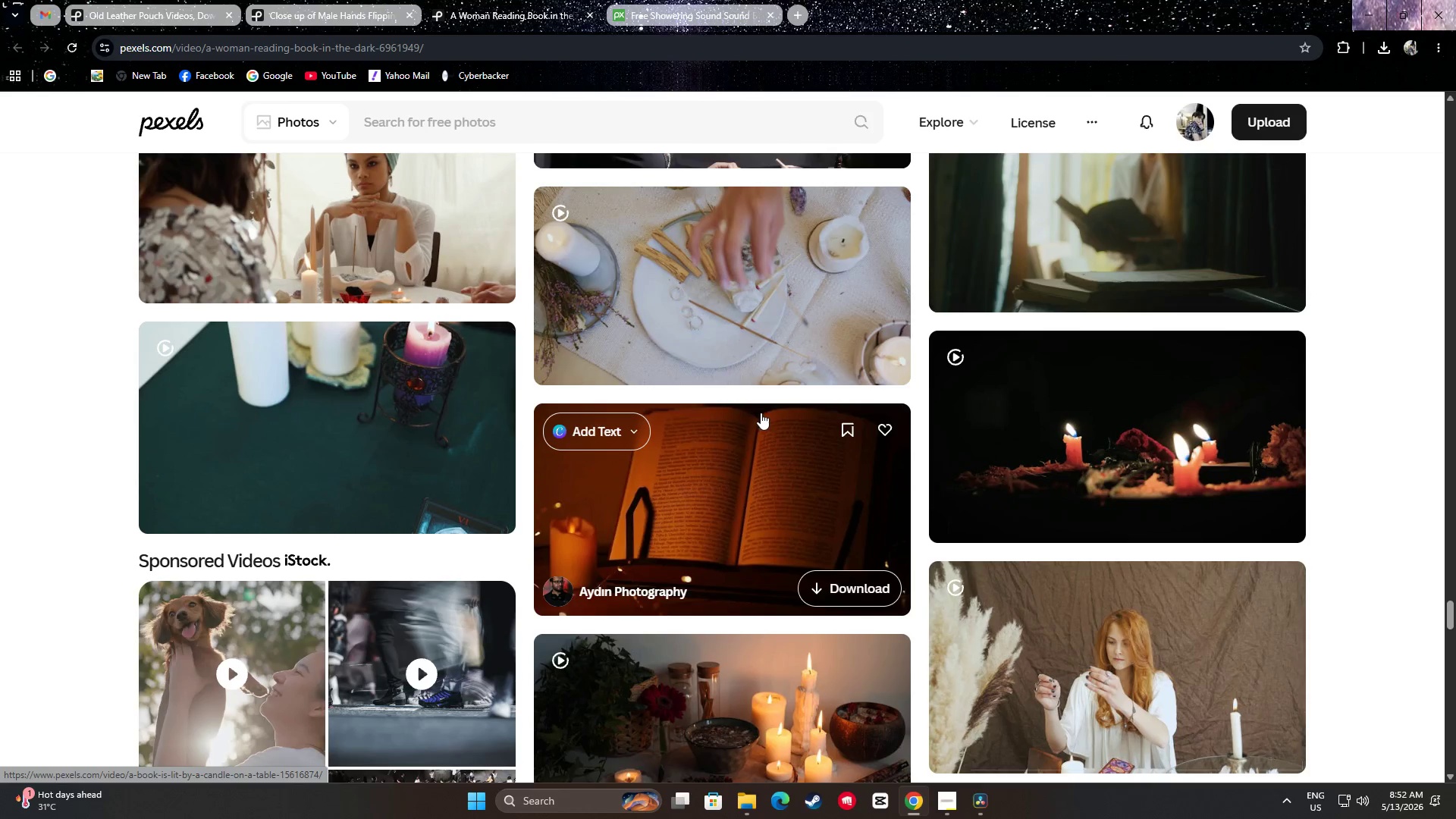 
scroll: coordinate [736, 375], scroll_direction: down, amount: 22.0
 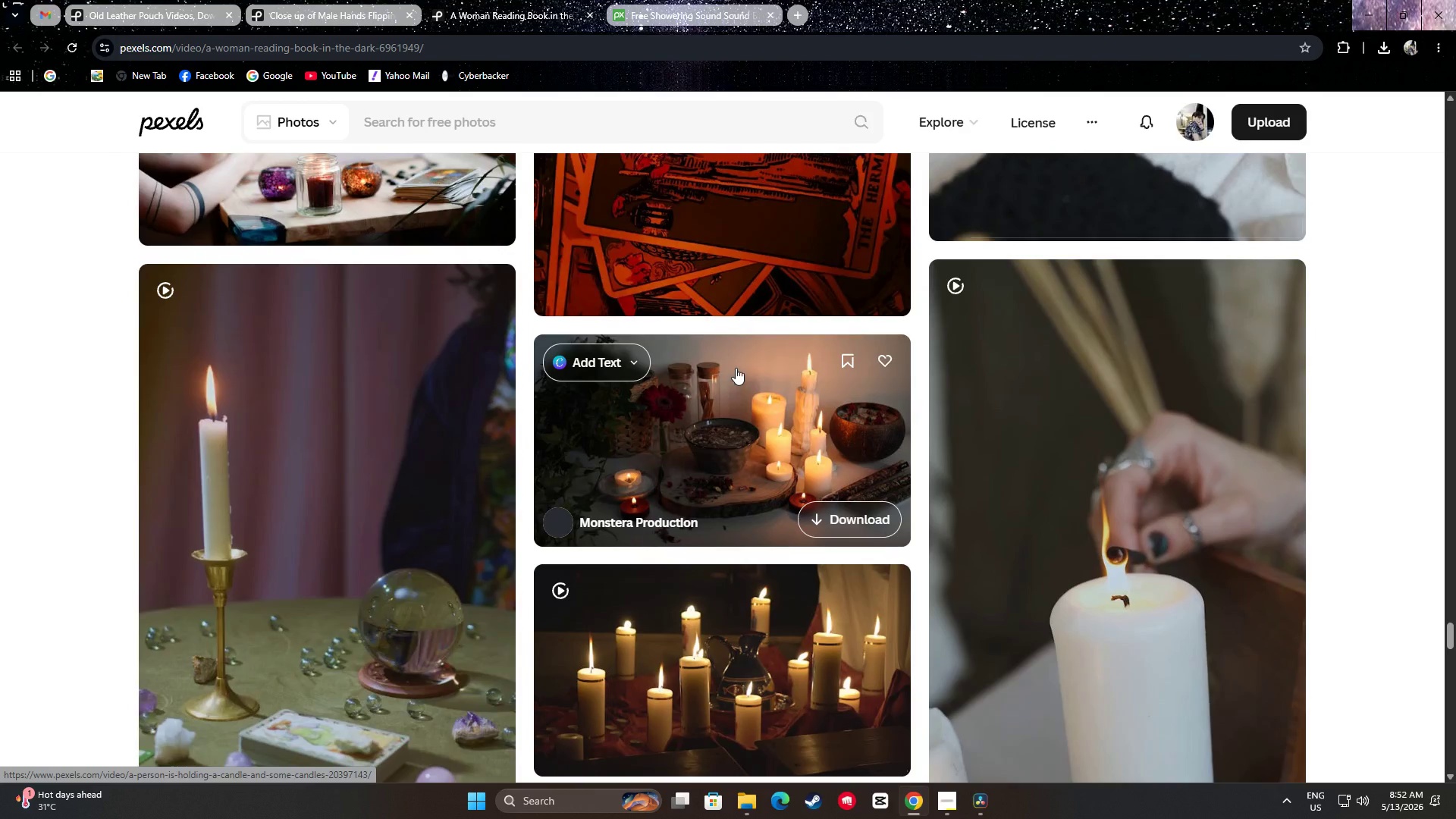 
scroll: coordinate [821, 347], scroll_direction: down, amount: 29.0
 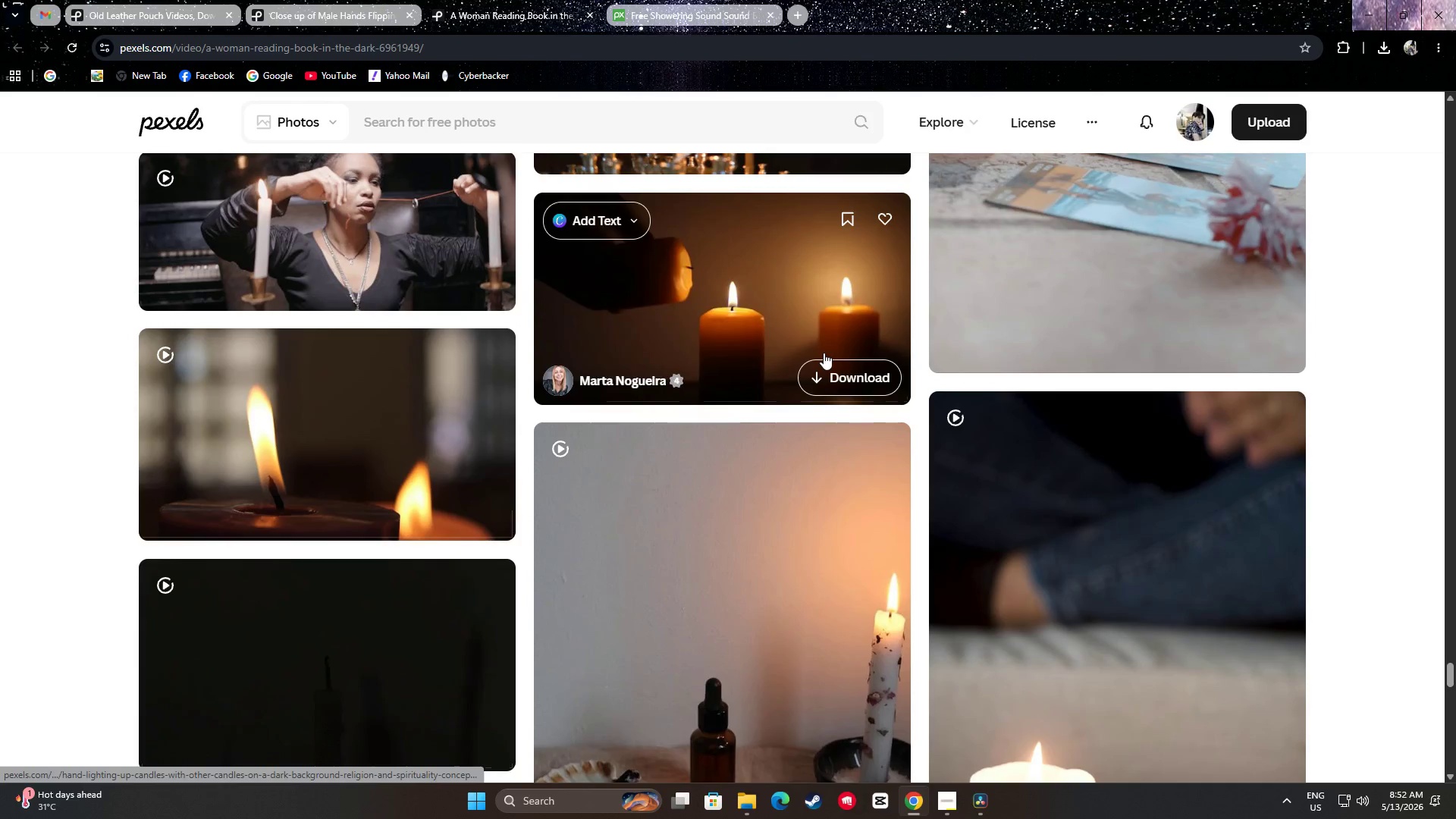 
scroll: coordinate [824, 402], scroll_direction: down, amount: 33.0
 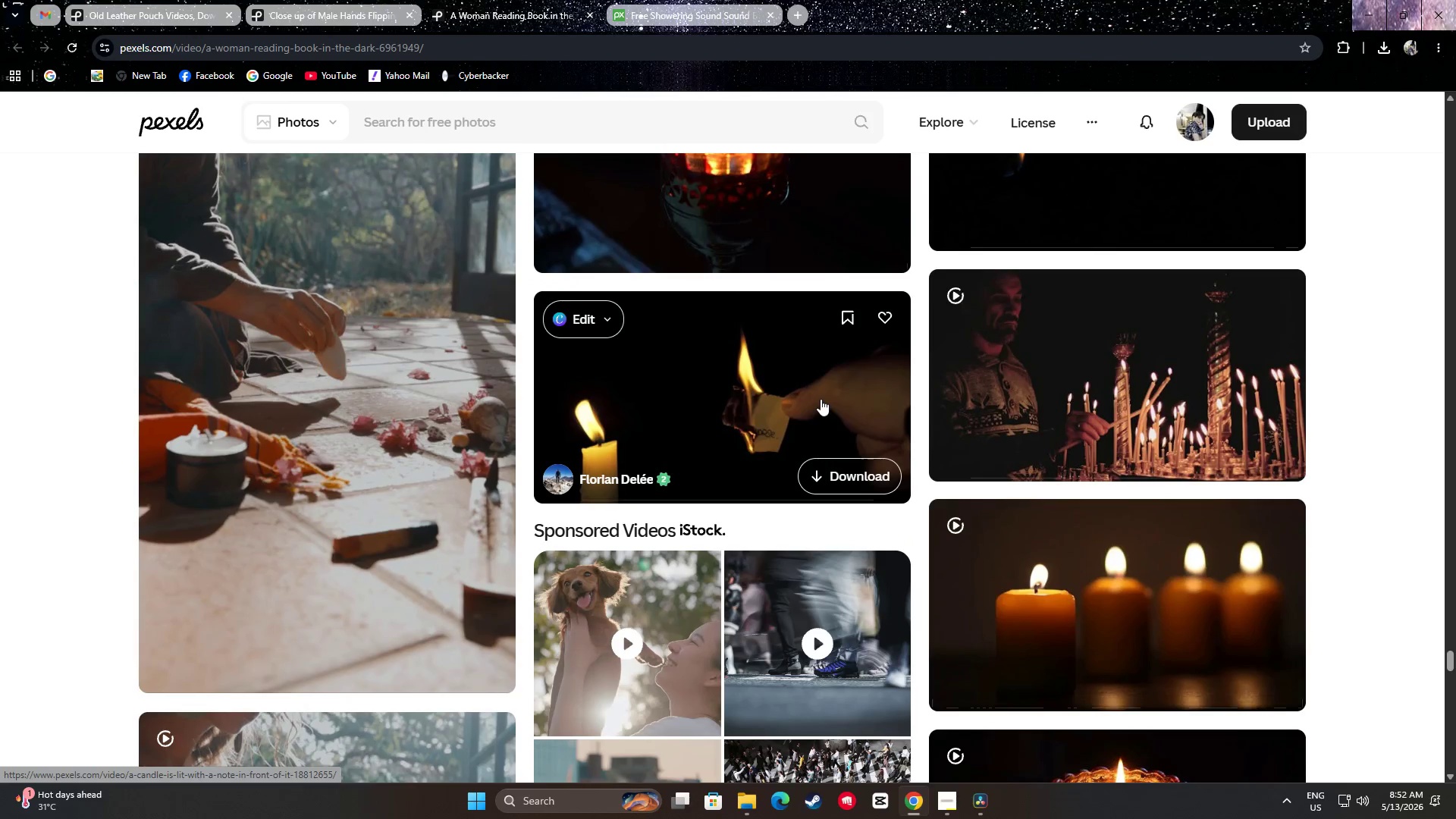 
scroll: coordinate [809, 420], scroll_direction: down, amount: 16.0
 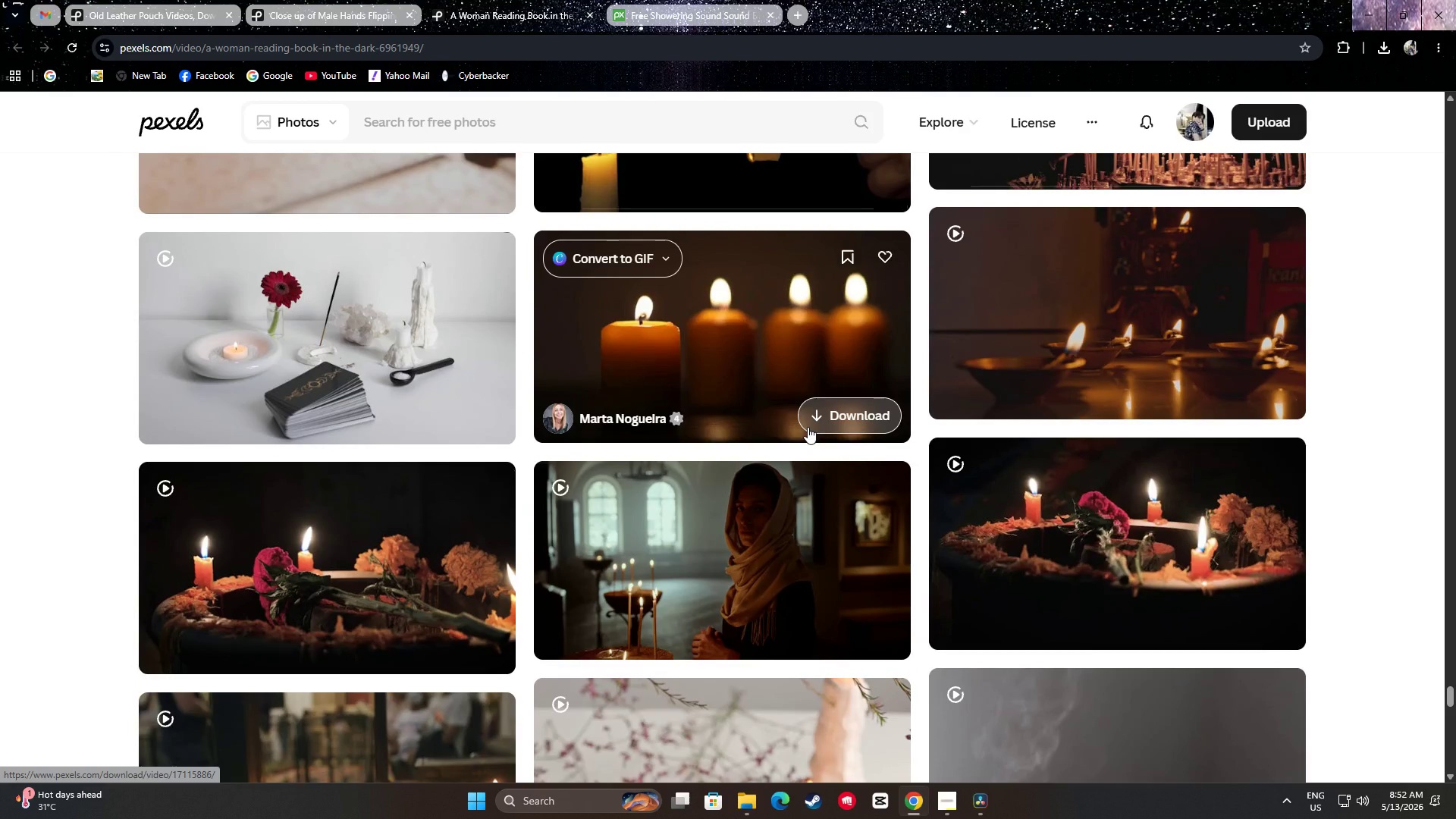 
scroll: coordinate [748, 421], scroll_direction: down, amount: 15.0
 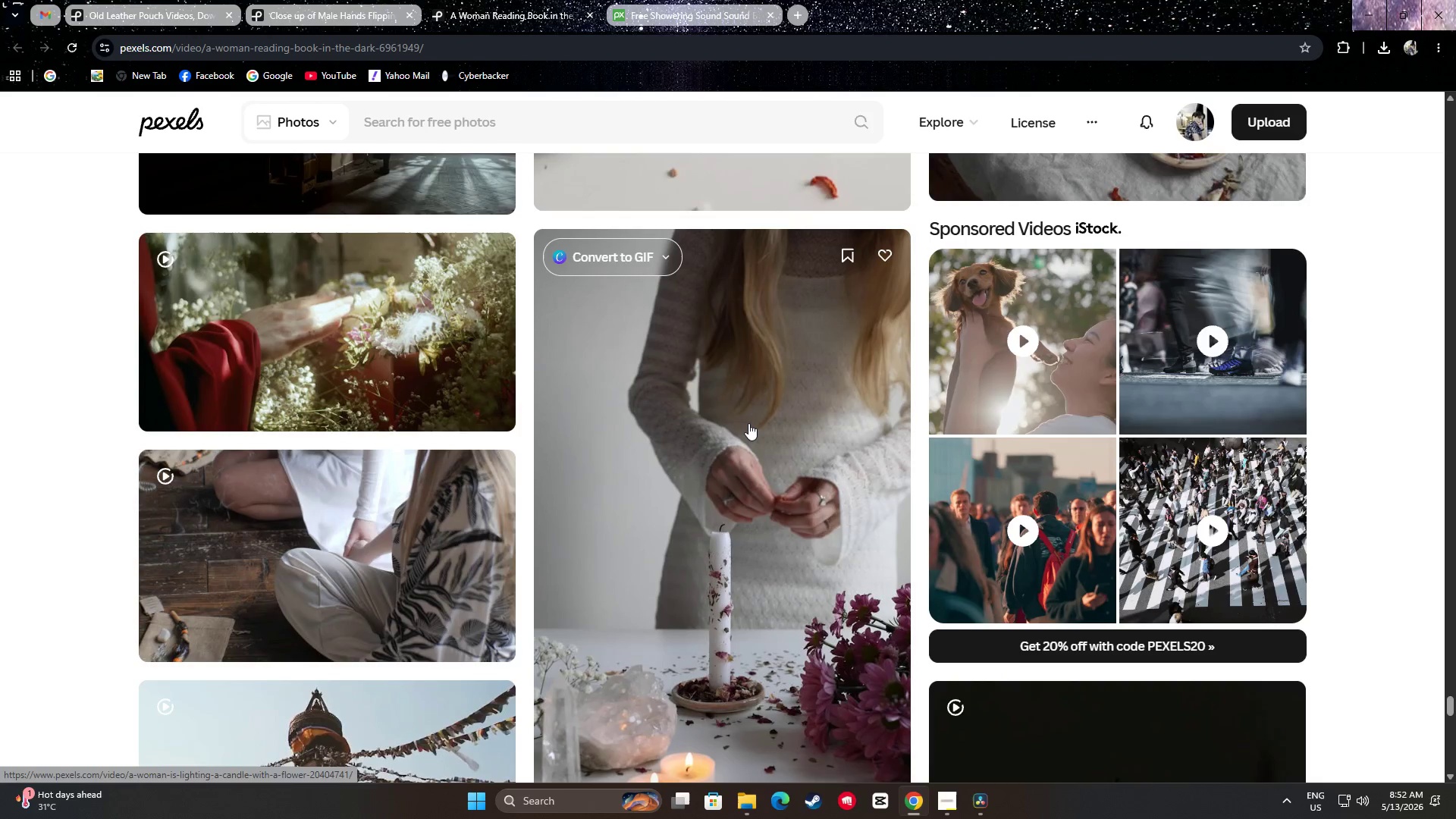 
scroll: coordinate [704, 380], scroll_direction: down, amount: 17.0
 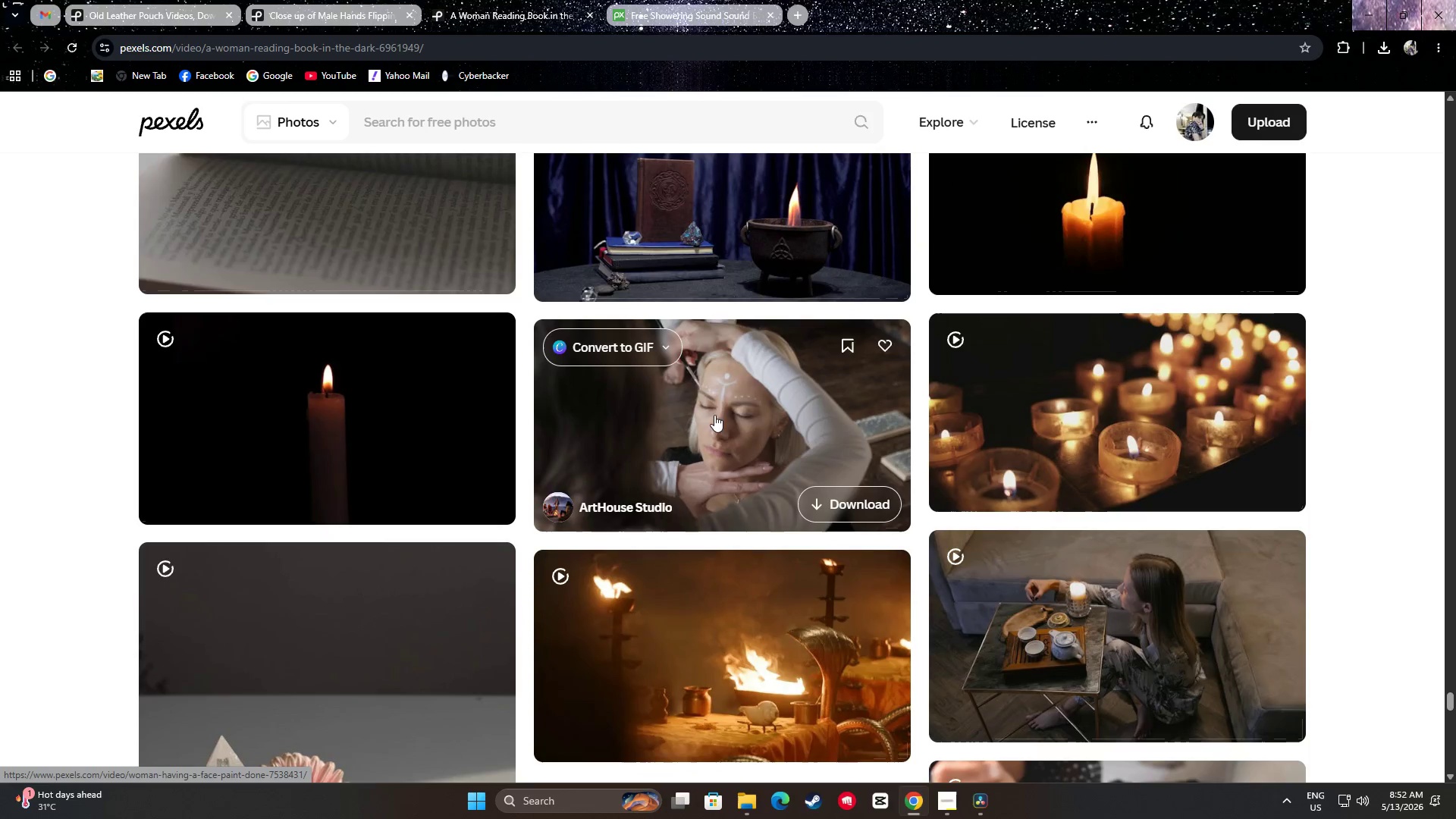 
scroll: coordinate [761, 301], scroll_direction: up, amount: 2.0
 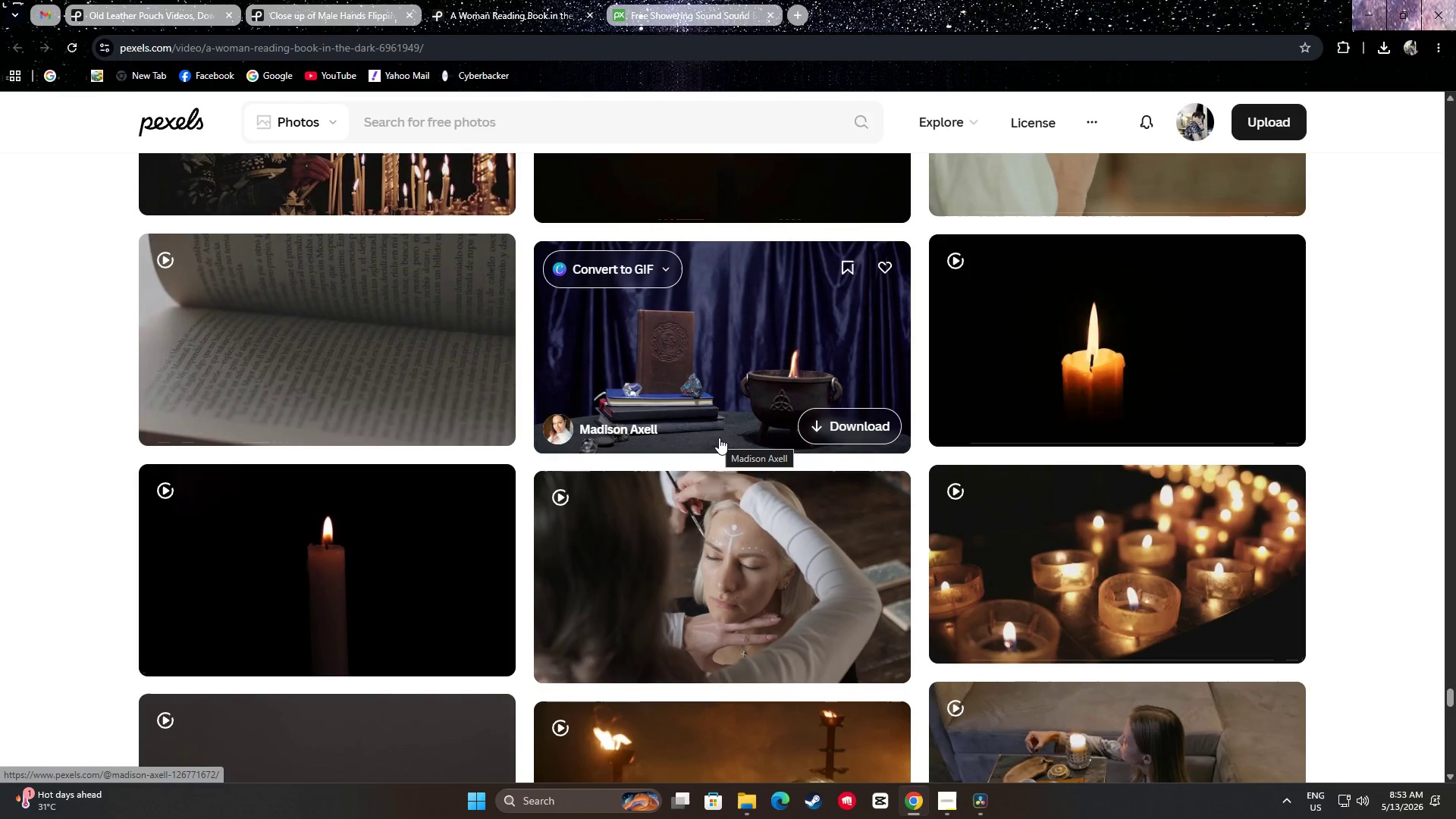 
wait(12.45)
 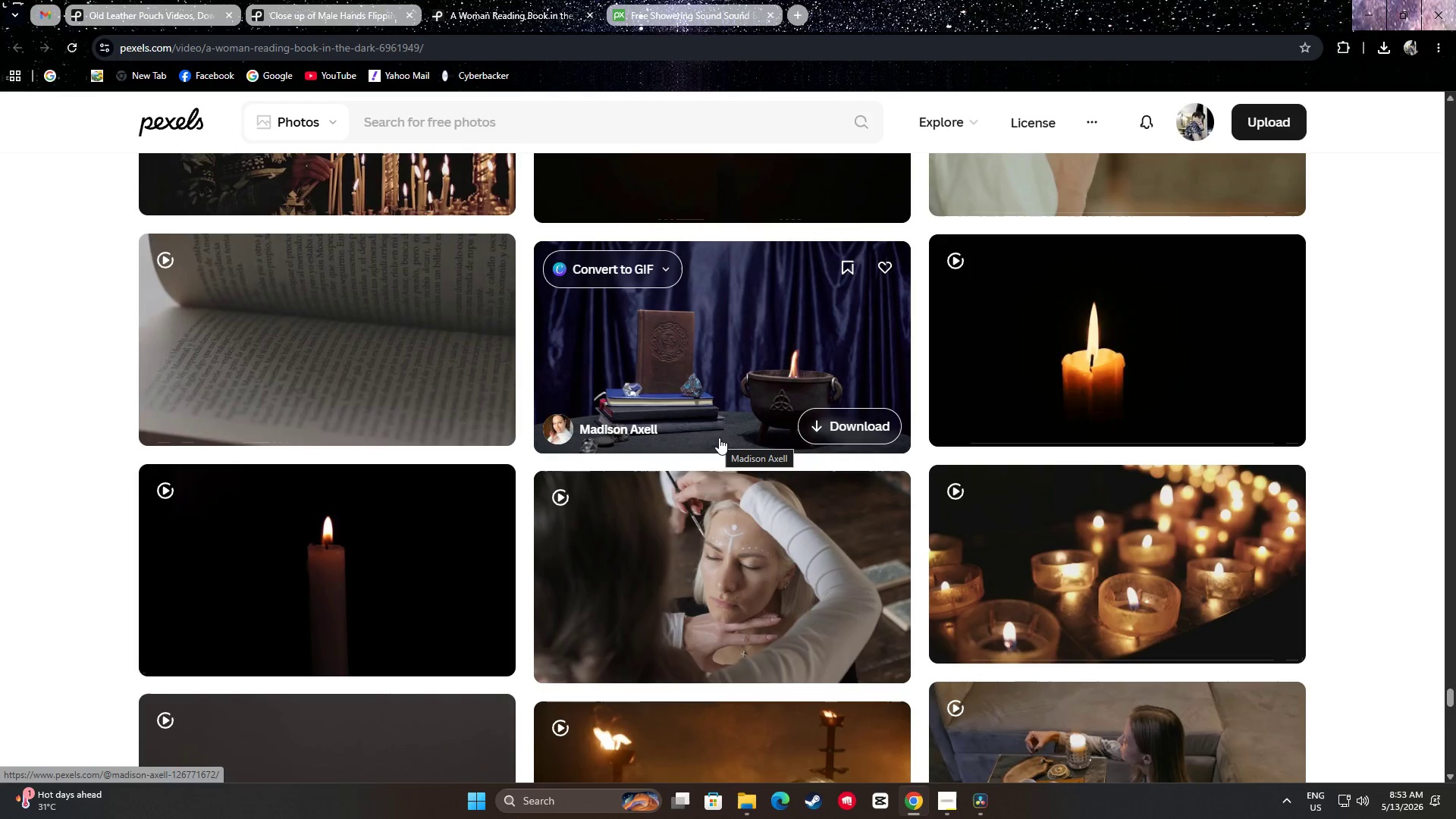 
scroll: coordinate [948, 230], scroll_direction: down, amount: 13.0
 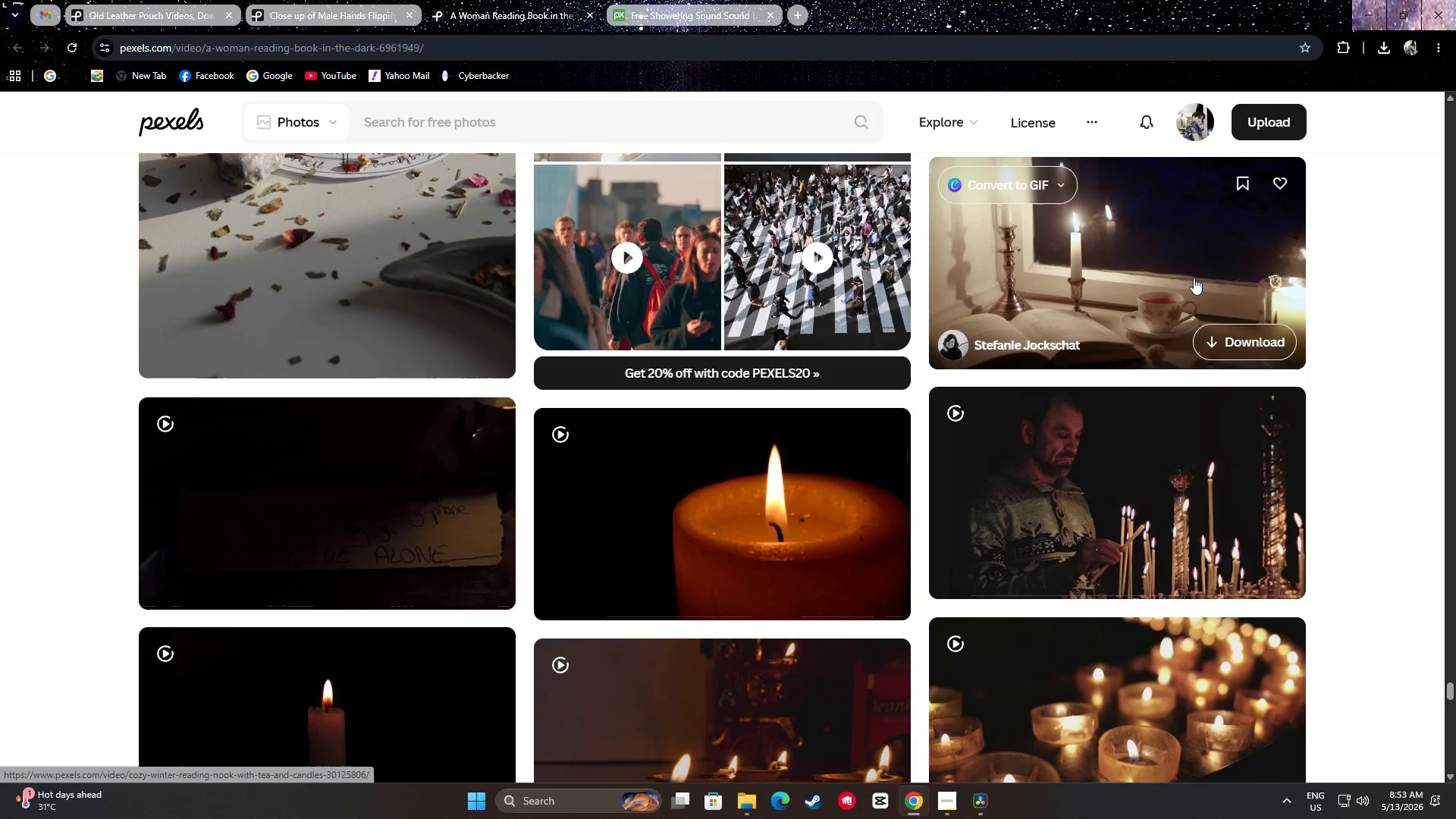 
wait(6.84)
 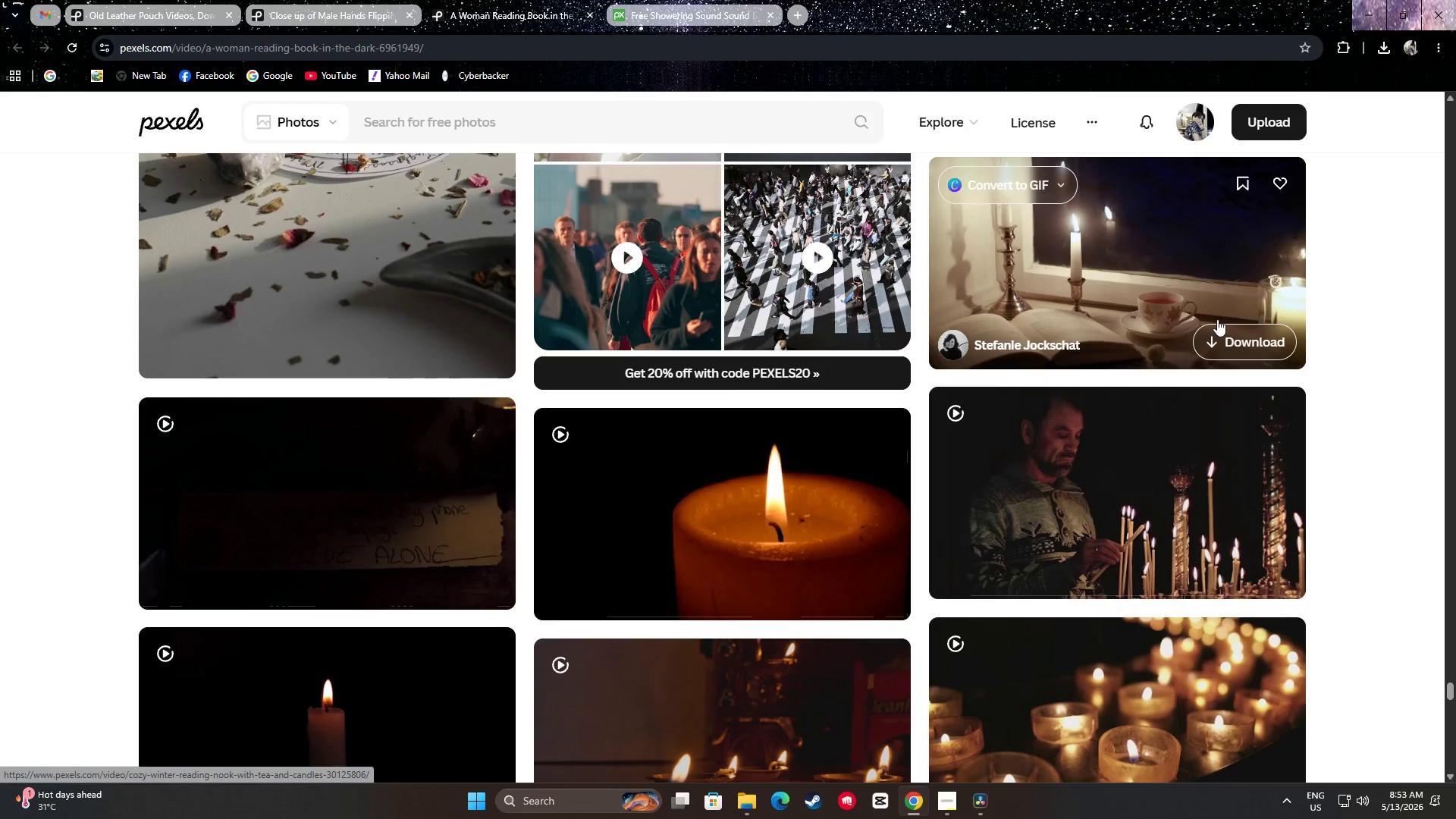 
scroll: coordinate [645, 316], scroll_direction: down, amount: 29.0
 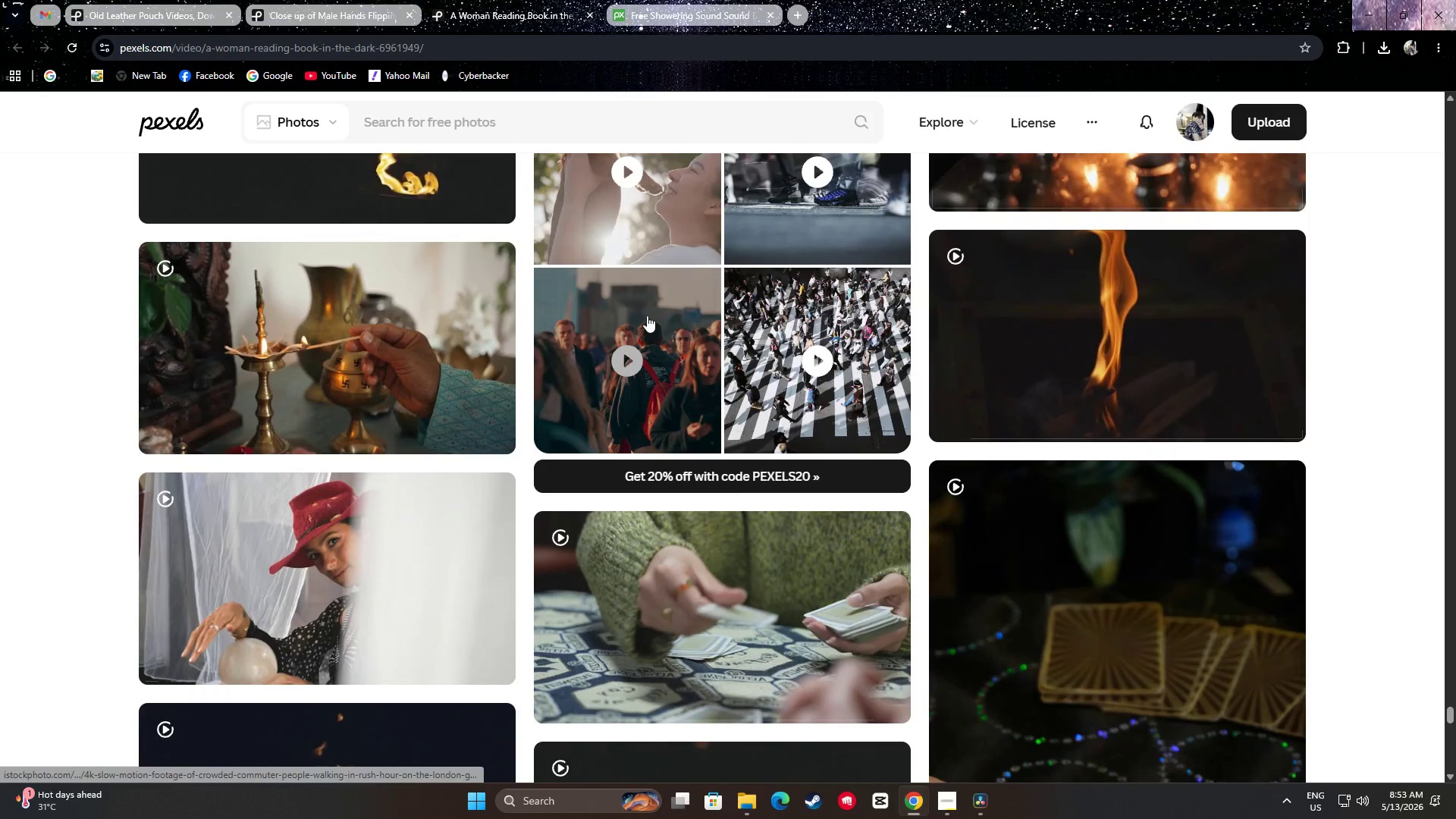 
scroll: coordinate [755, 366], scroll_direction: down, amount: 9.0
 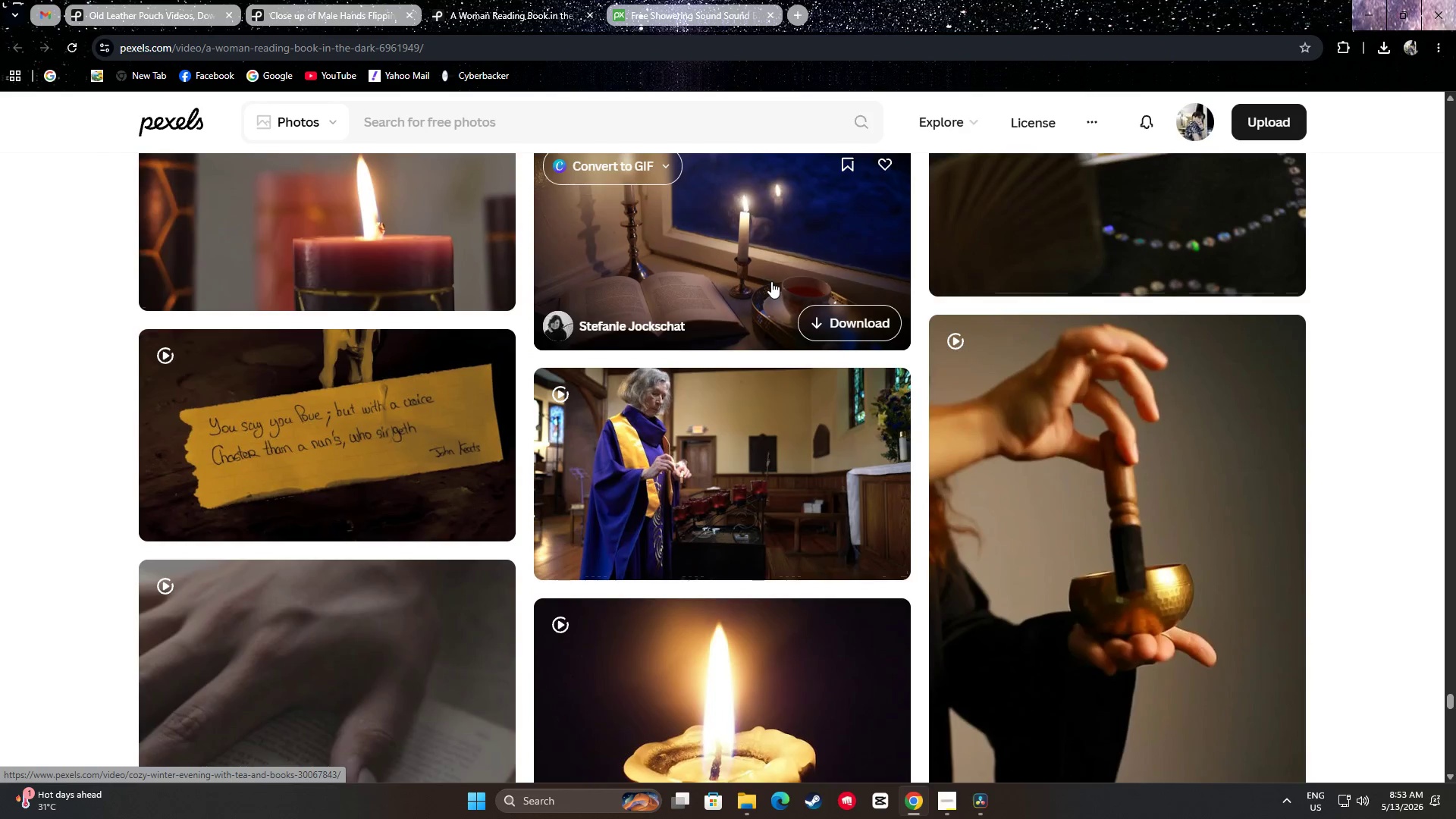 
scroll: coordinate [771, 281], scroll_direction: up, amount: 1.0
 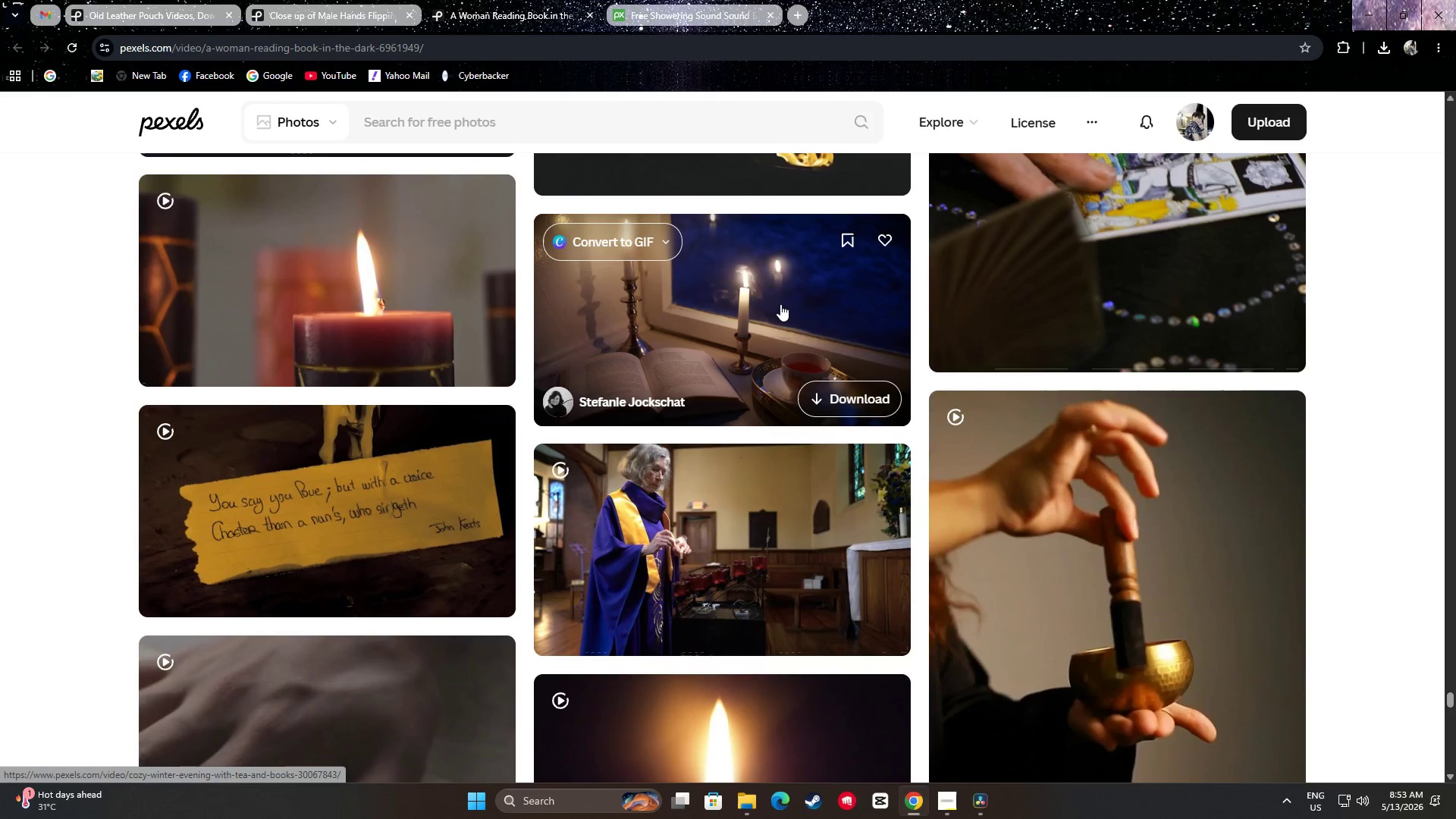 
wait(11.77)
 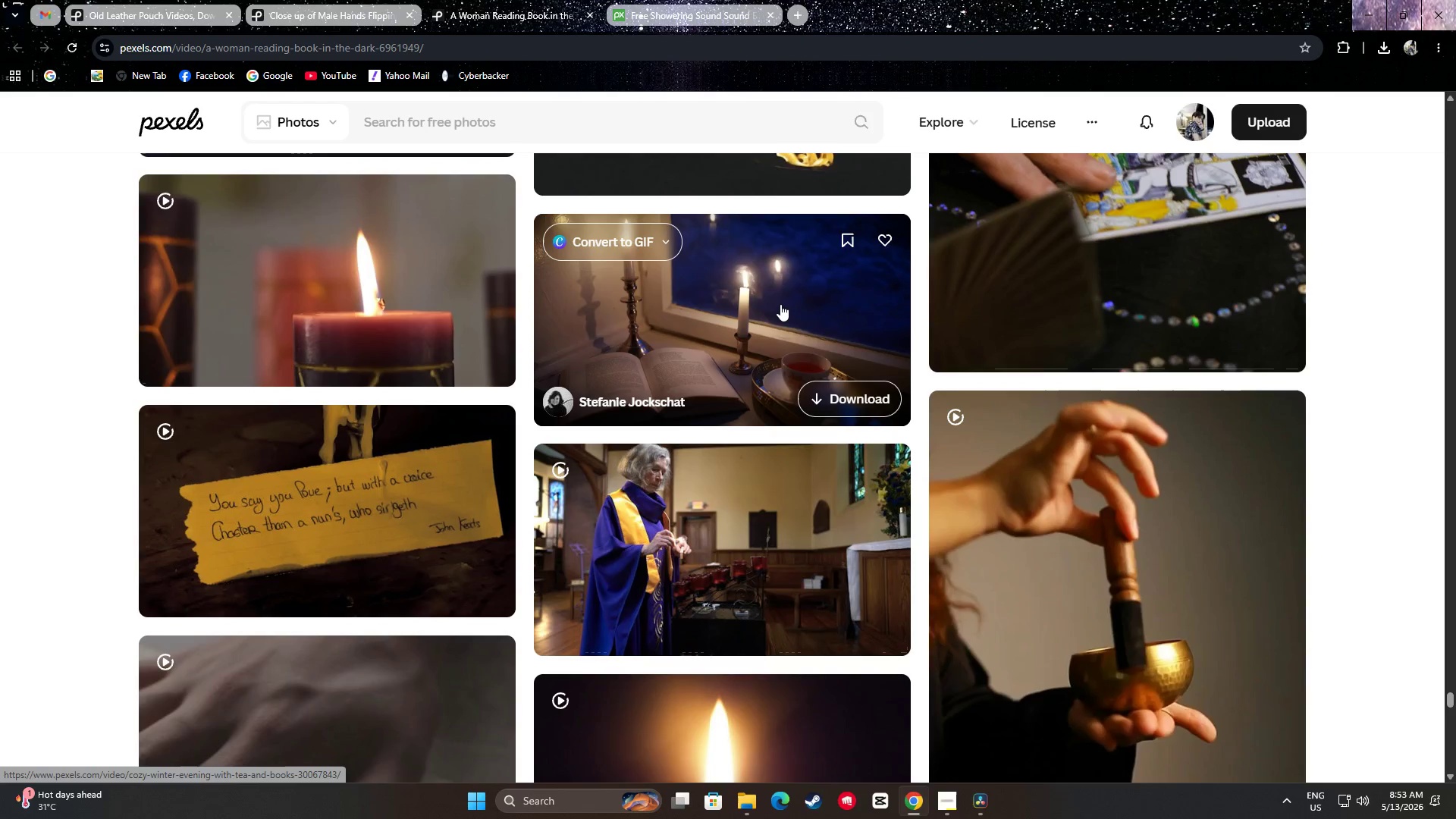 
left_click([1340, 444])
 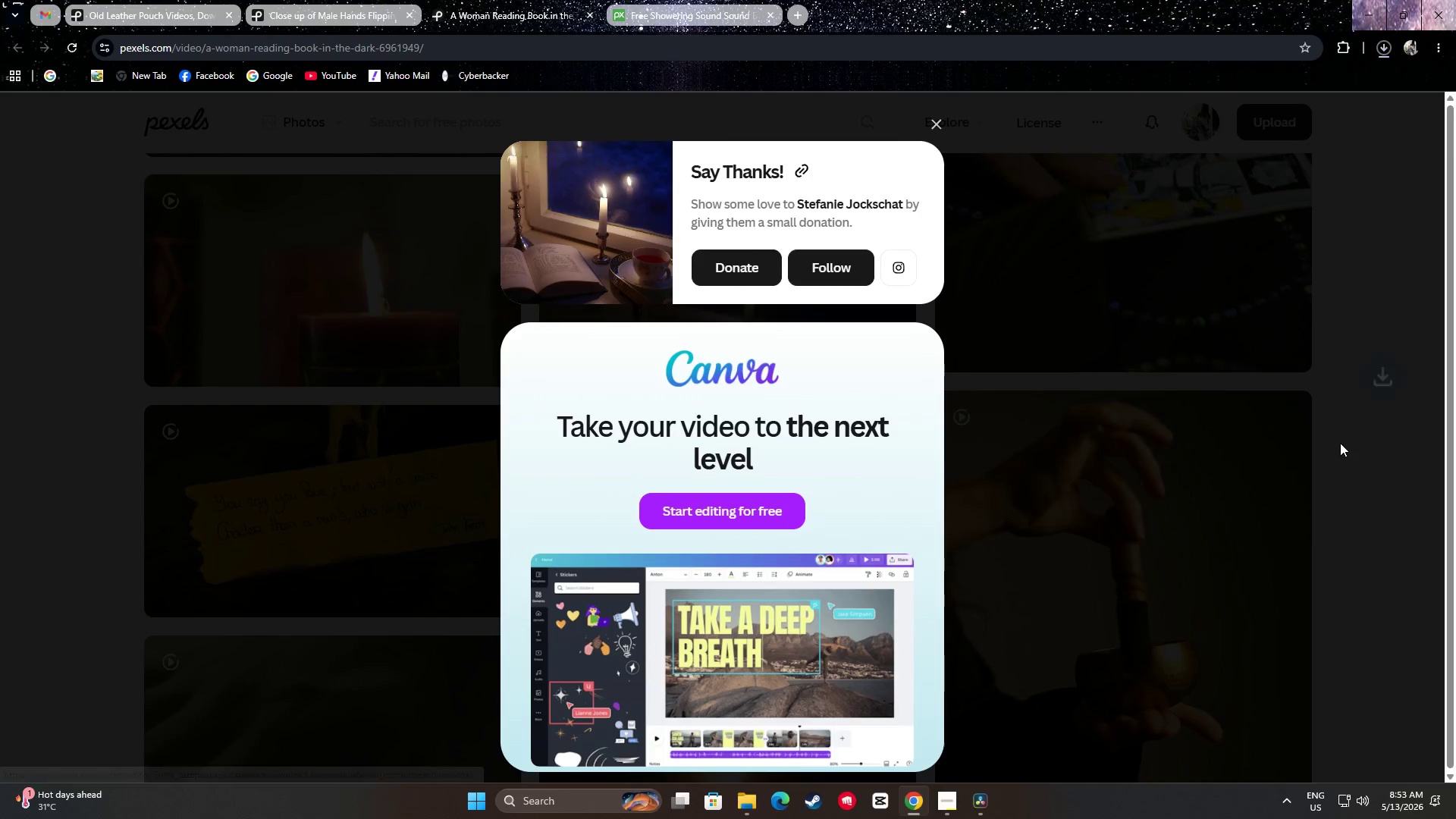 
scroll: coordinate [1346, 403], scroll_direction: down, amount: 17.0
 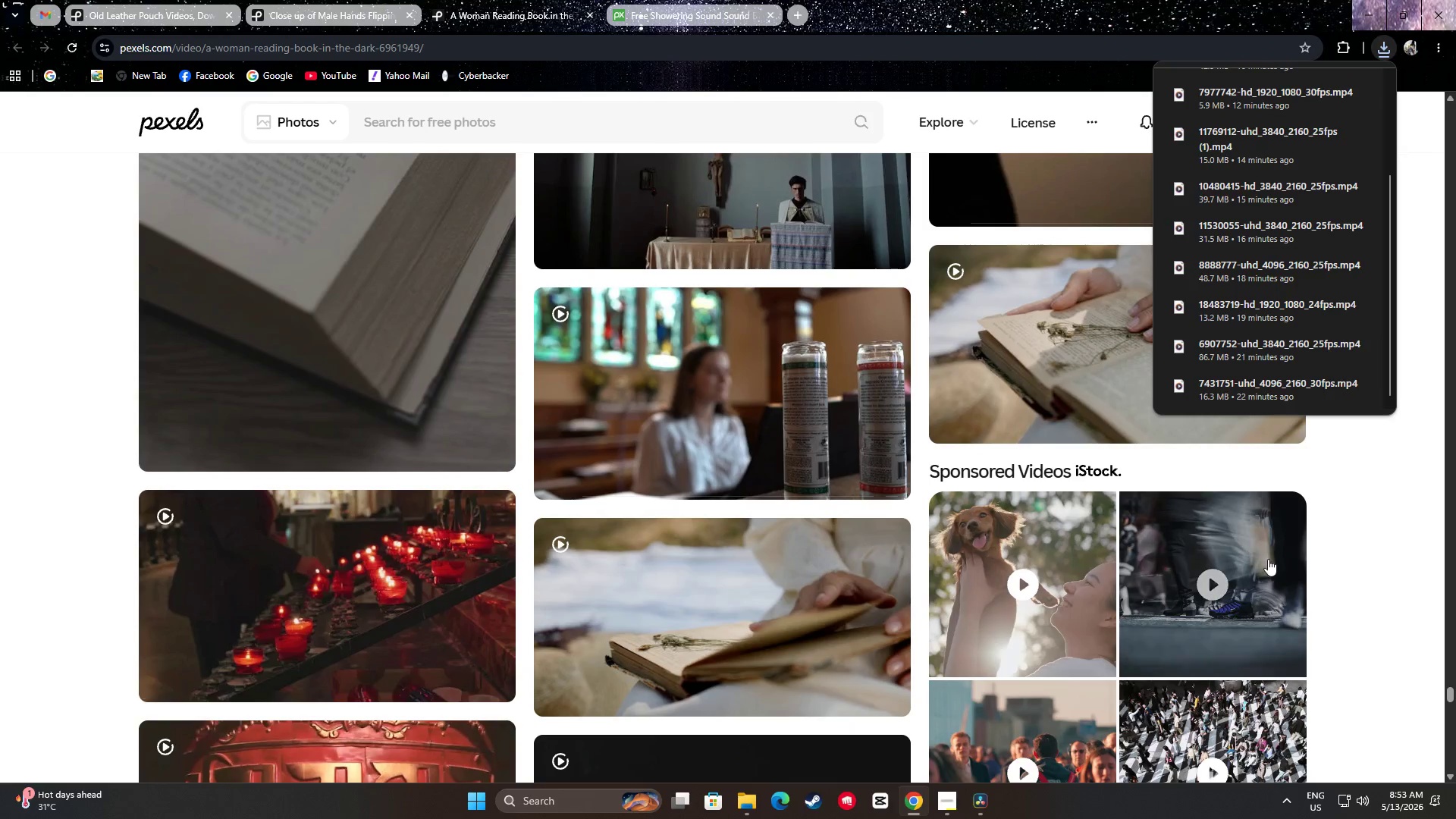 
left_click([1361, 510])
 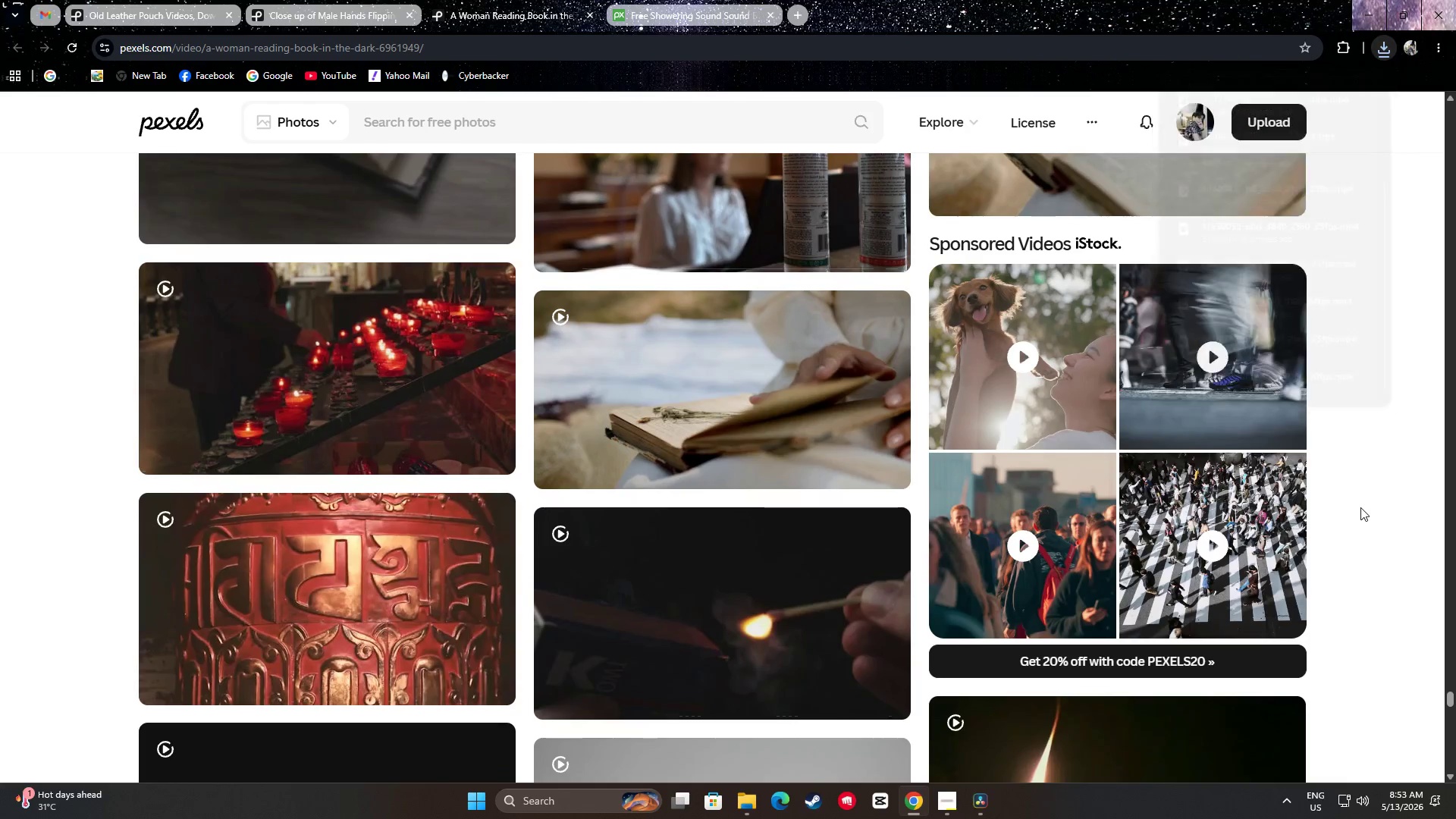 
scroll: coordinate [1356, 508], scroll_direction: down, amount: 3.0
 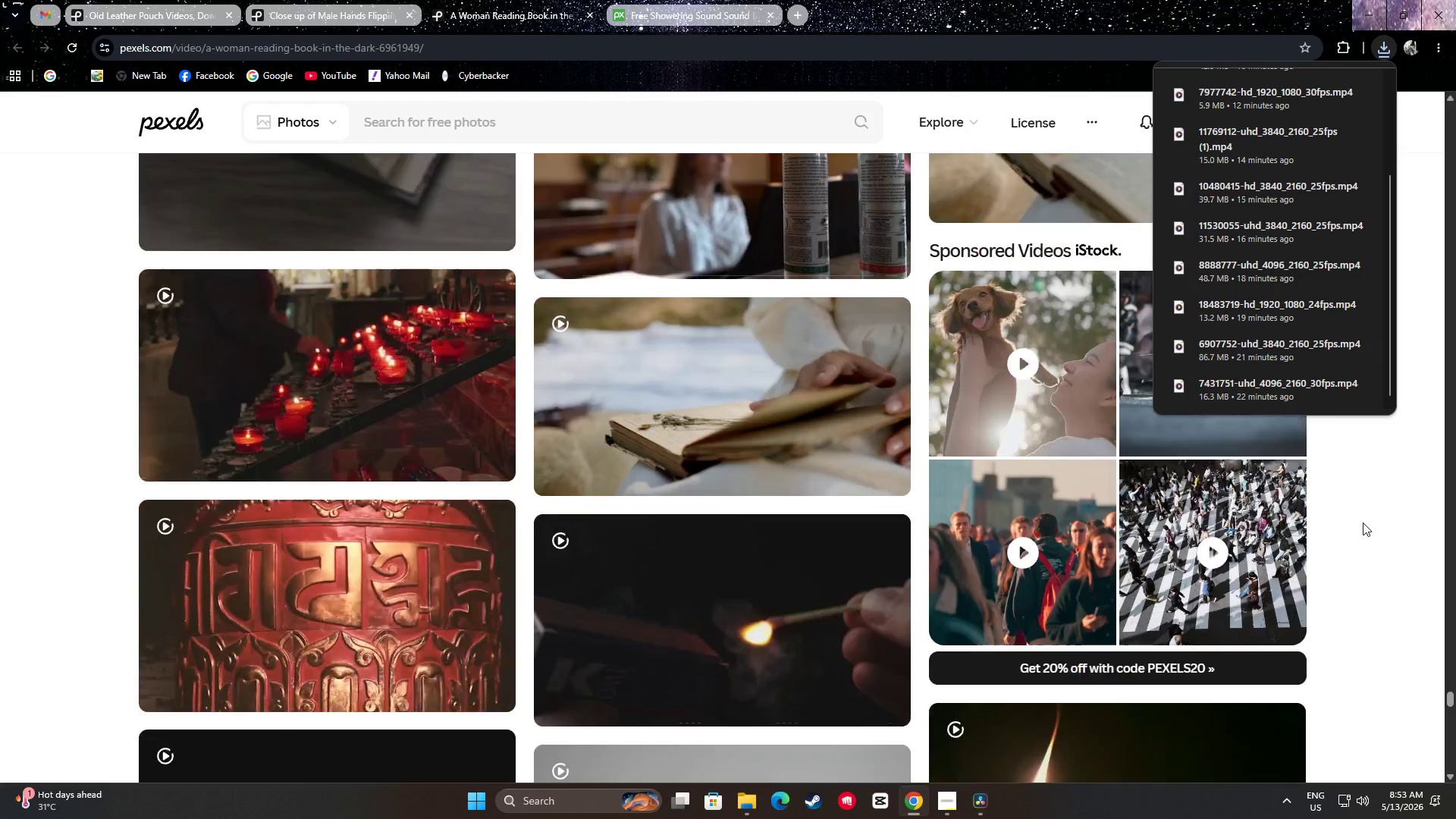 
left_click([1341, 504])
 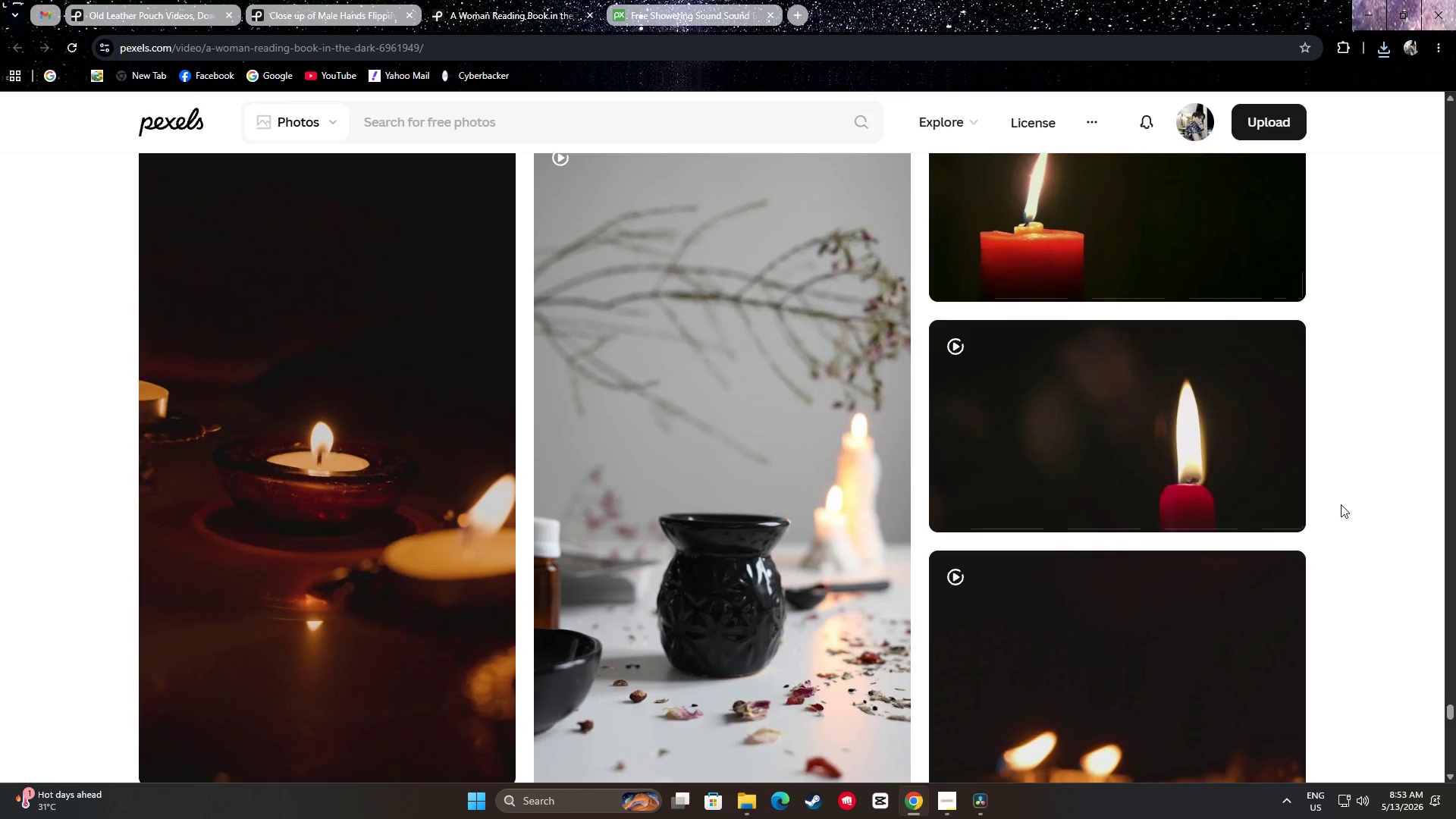 
scroll: coordinate [1338, 541], scroll_direction: down, amount: 34.0
 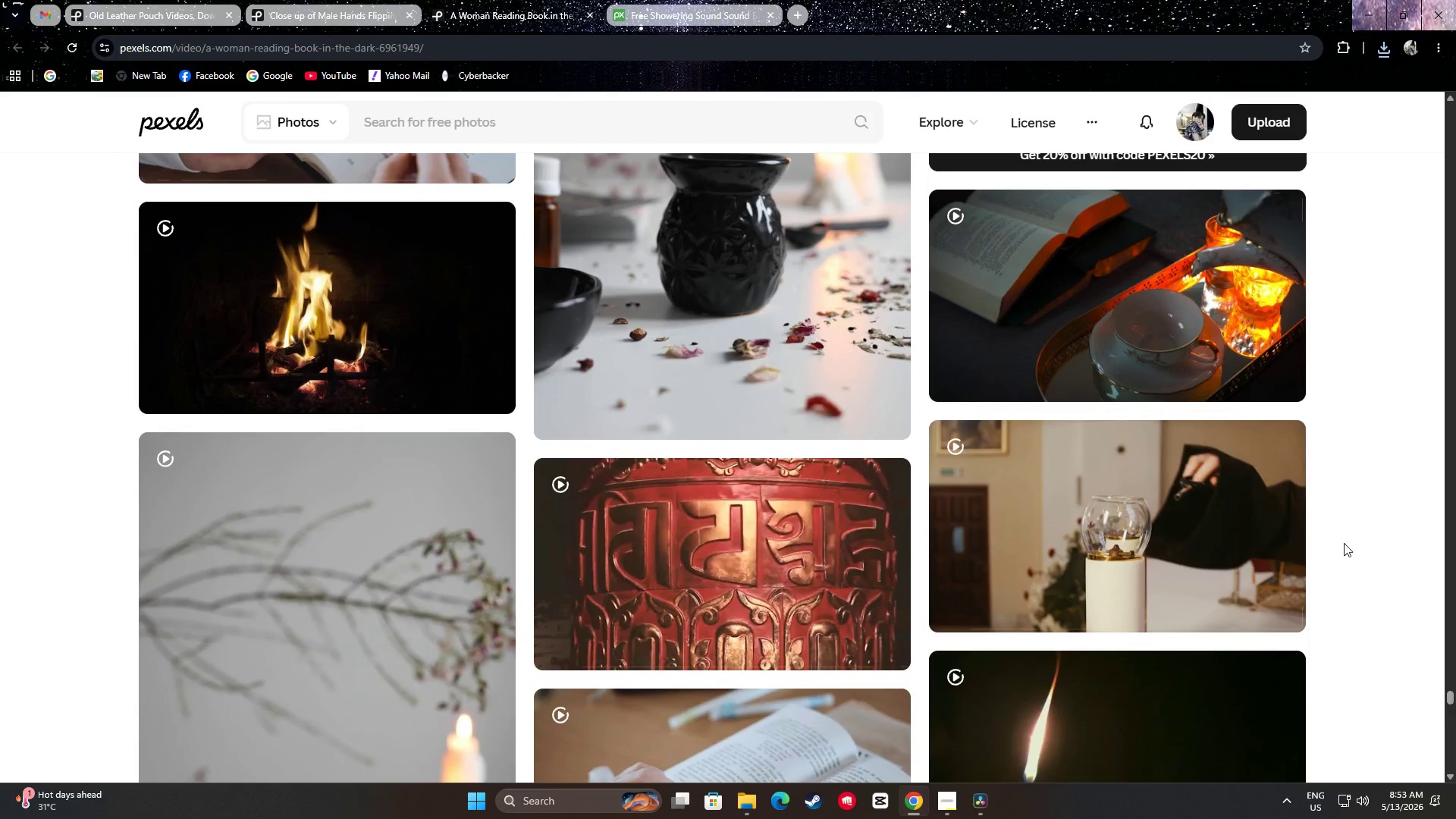 
scroll: coordinate [1341, 552], scroll_direction: up, amount: 2.0
 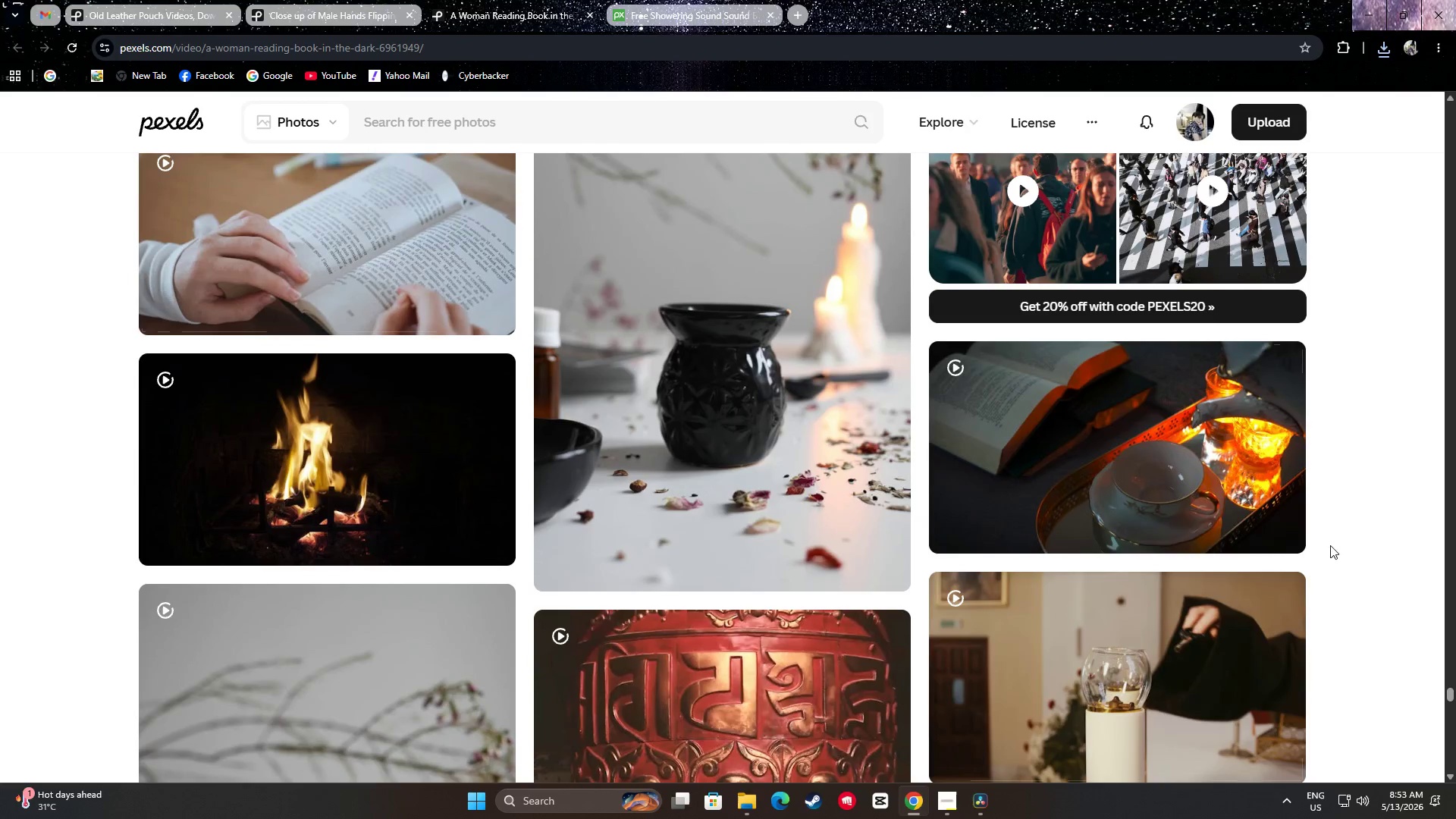 
mouse_move([1277, 444])
 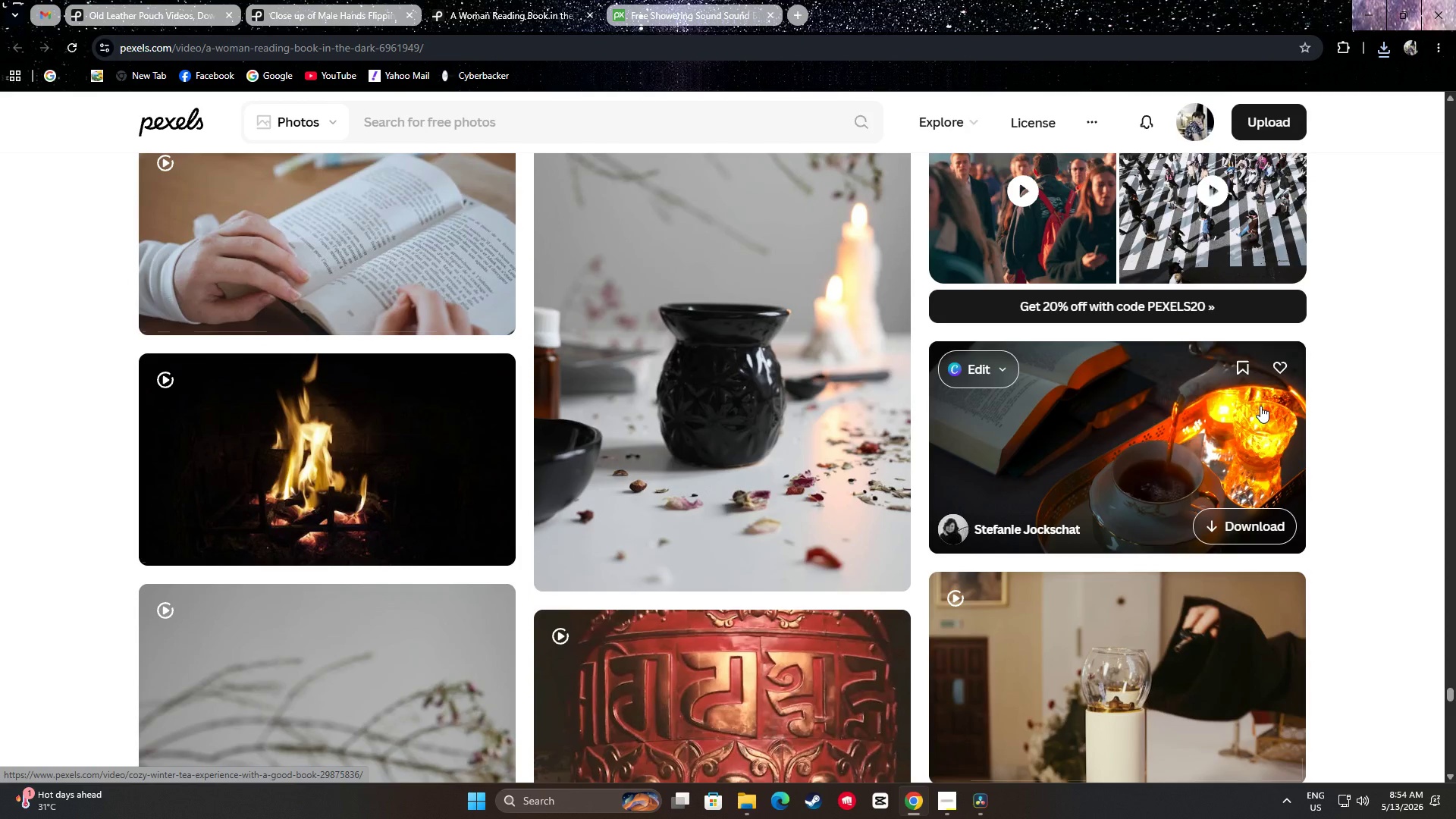 
wait(6.75)
 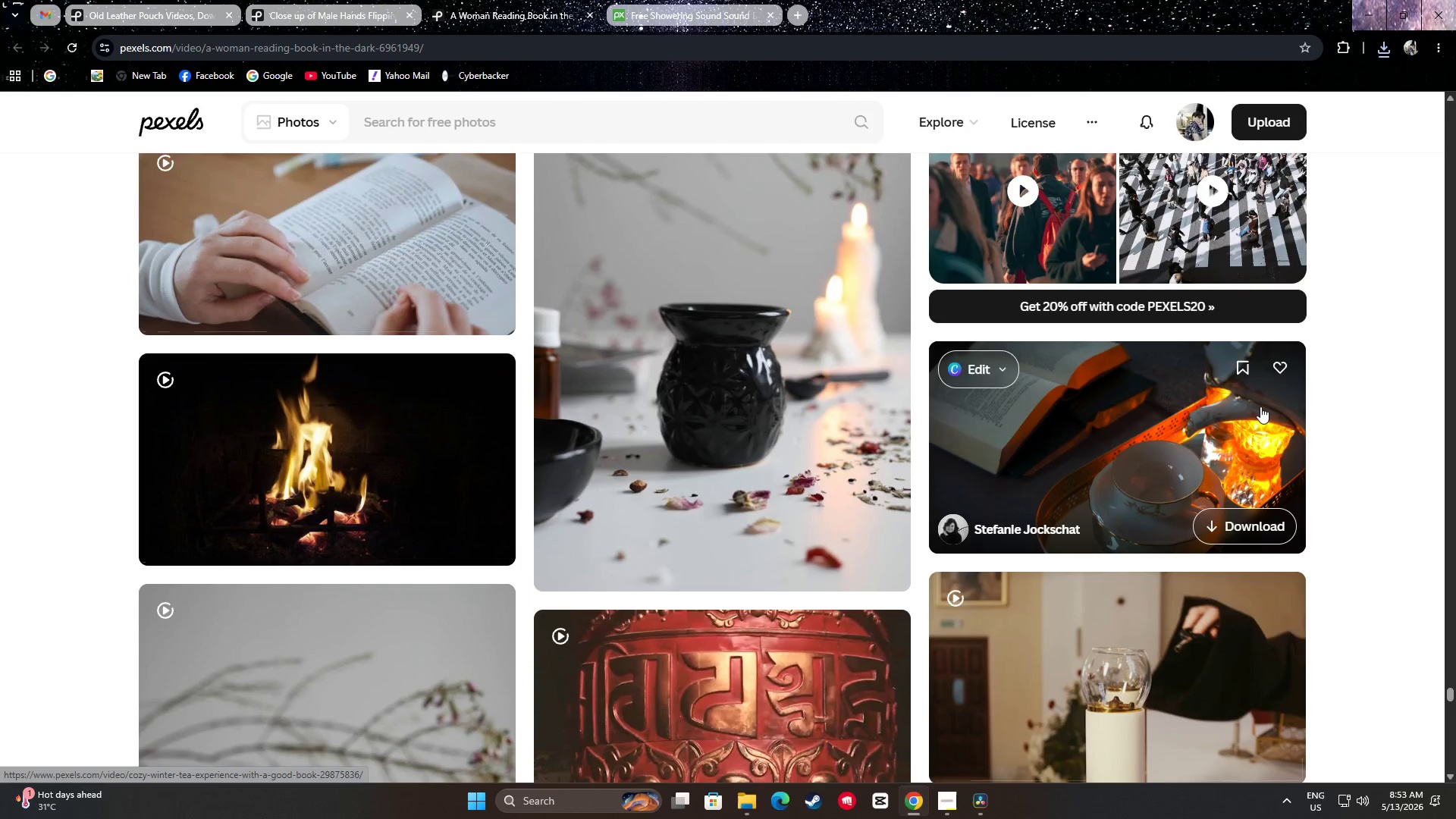 
left_click([1247, 529])
 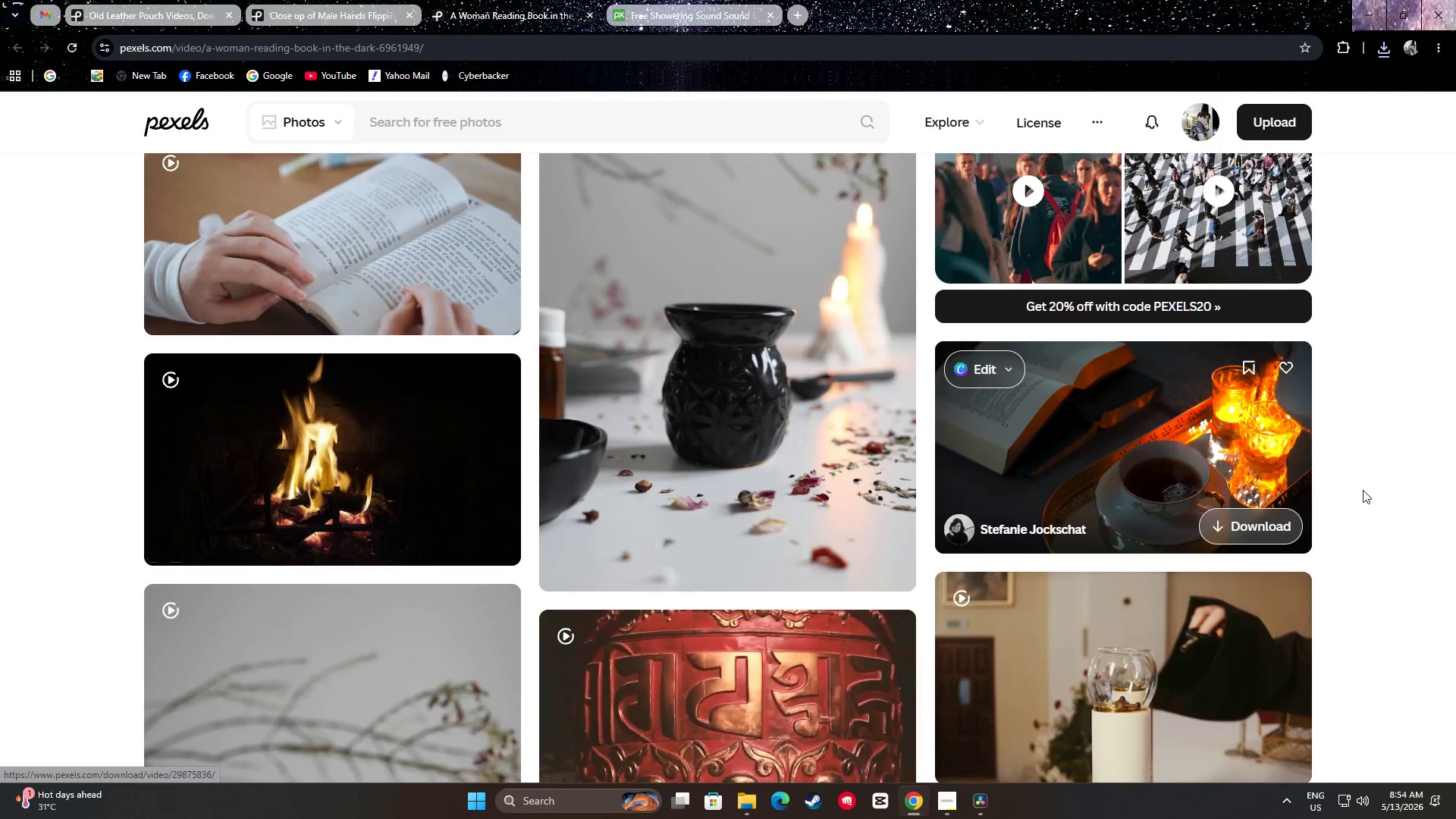 
left_click([1367, 488])
 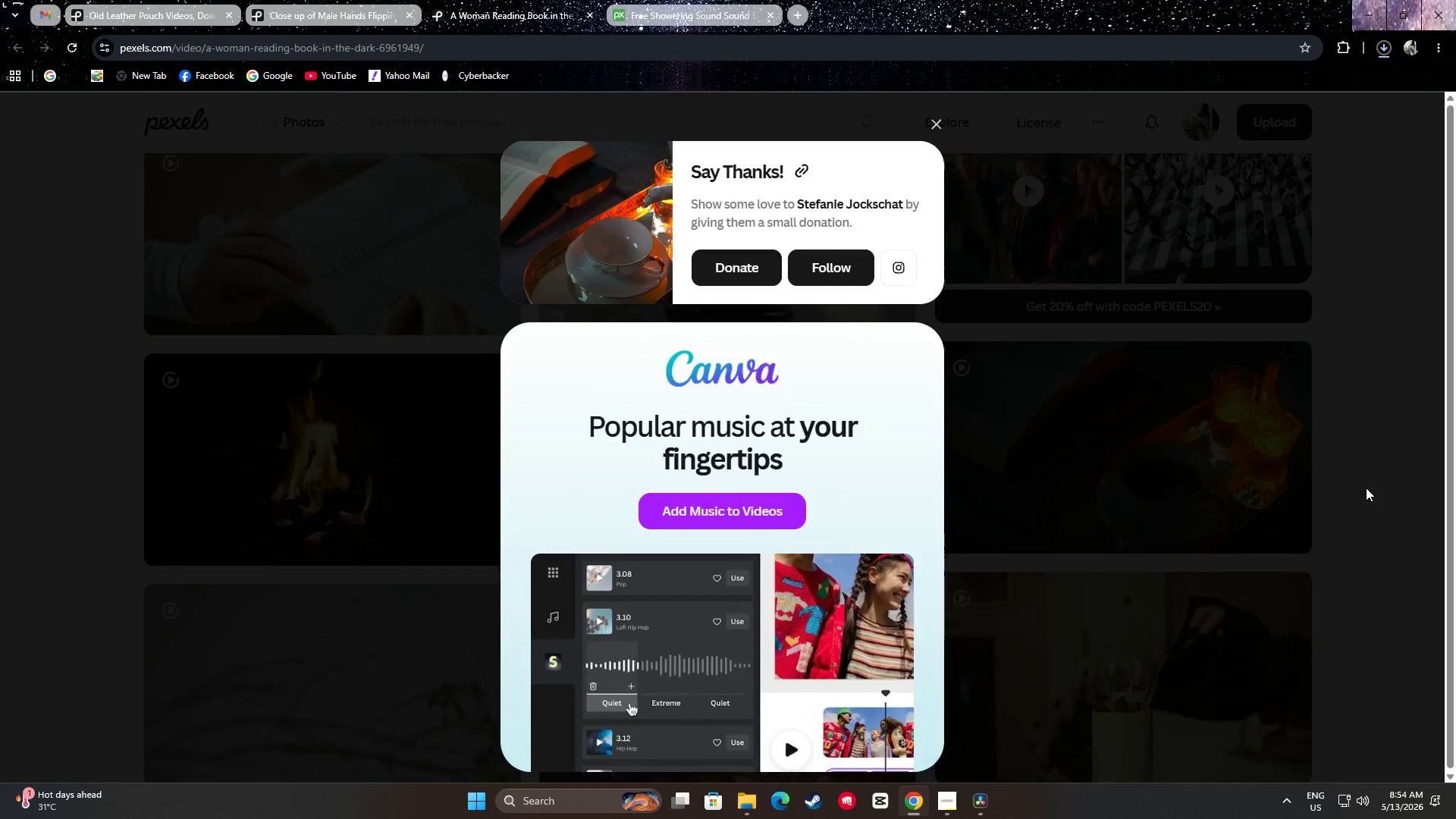 
left_click([1363, 488])
 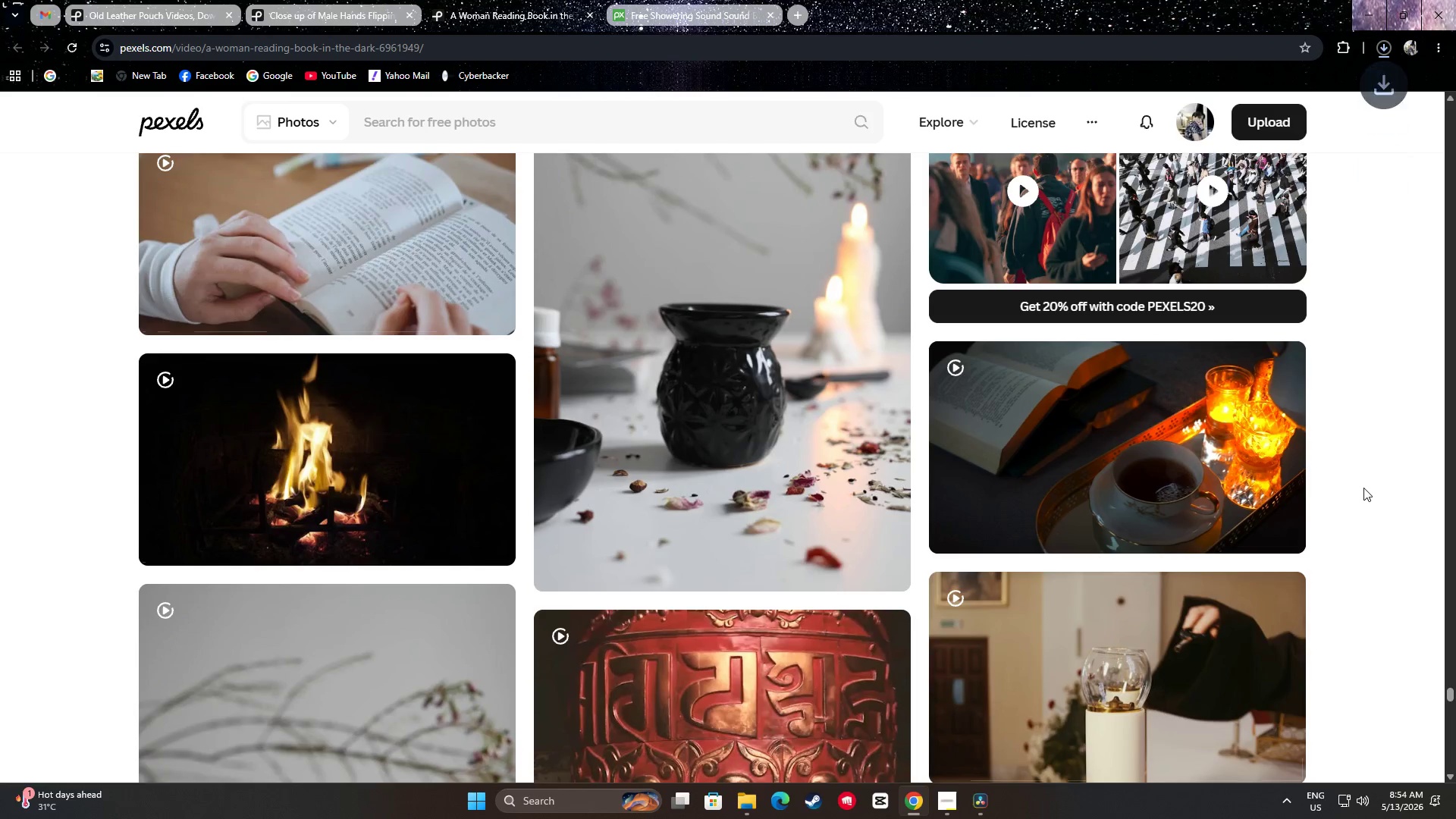 
scroll: coordinate [1354, 492], scroll_direction: down, amount: 15.0
 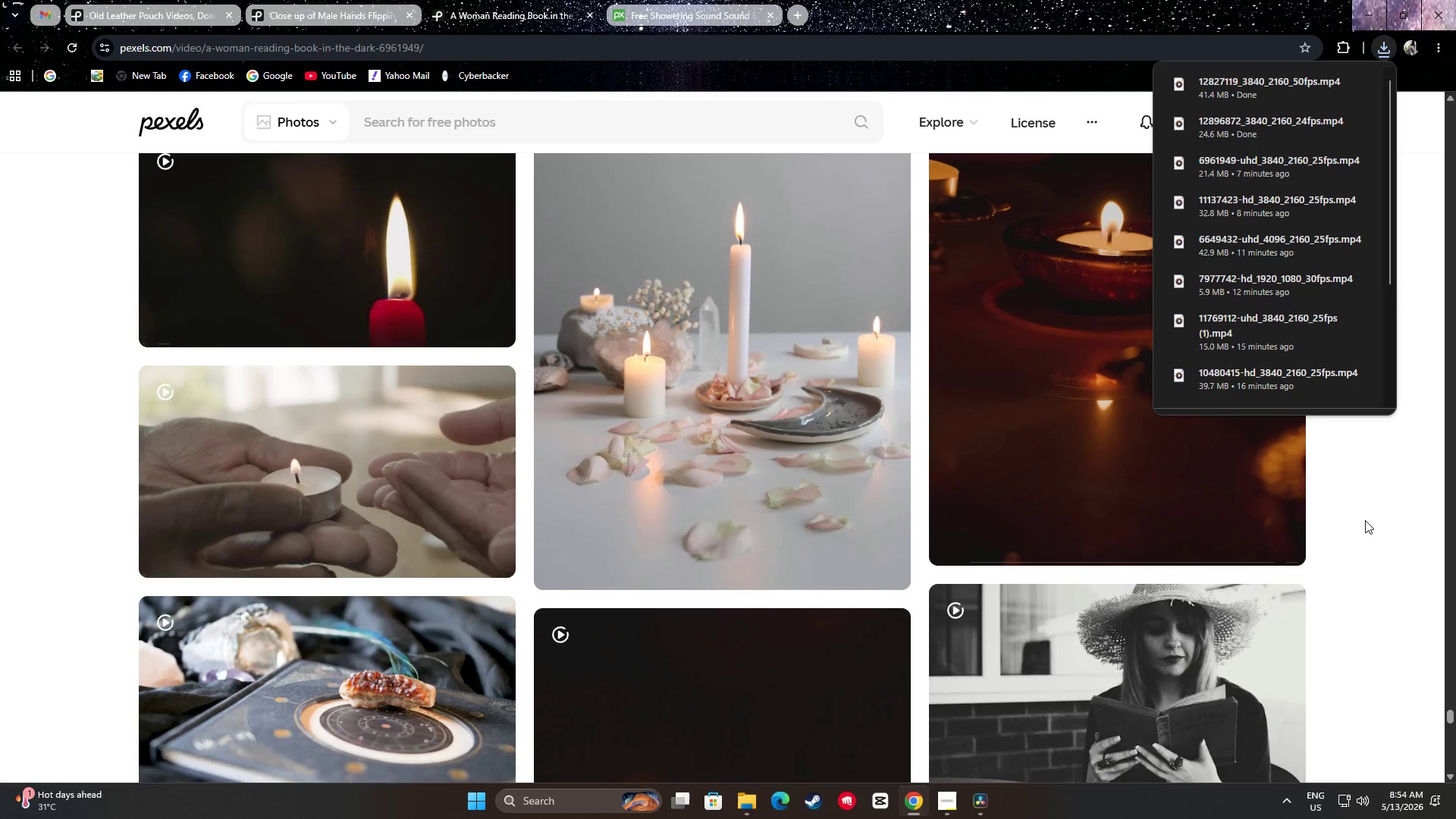 
left_click_drag(start_coordinate=[1378, 552], to_coordinate=[1374, 542])
 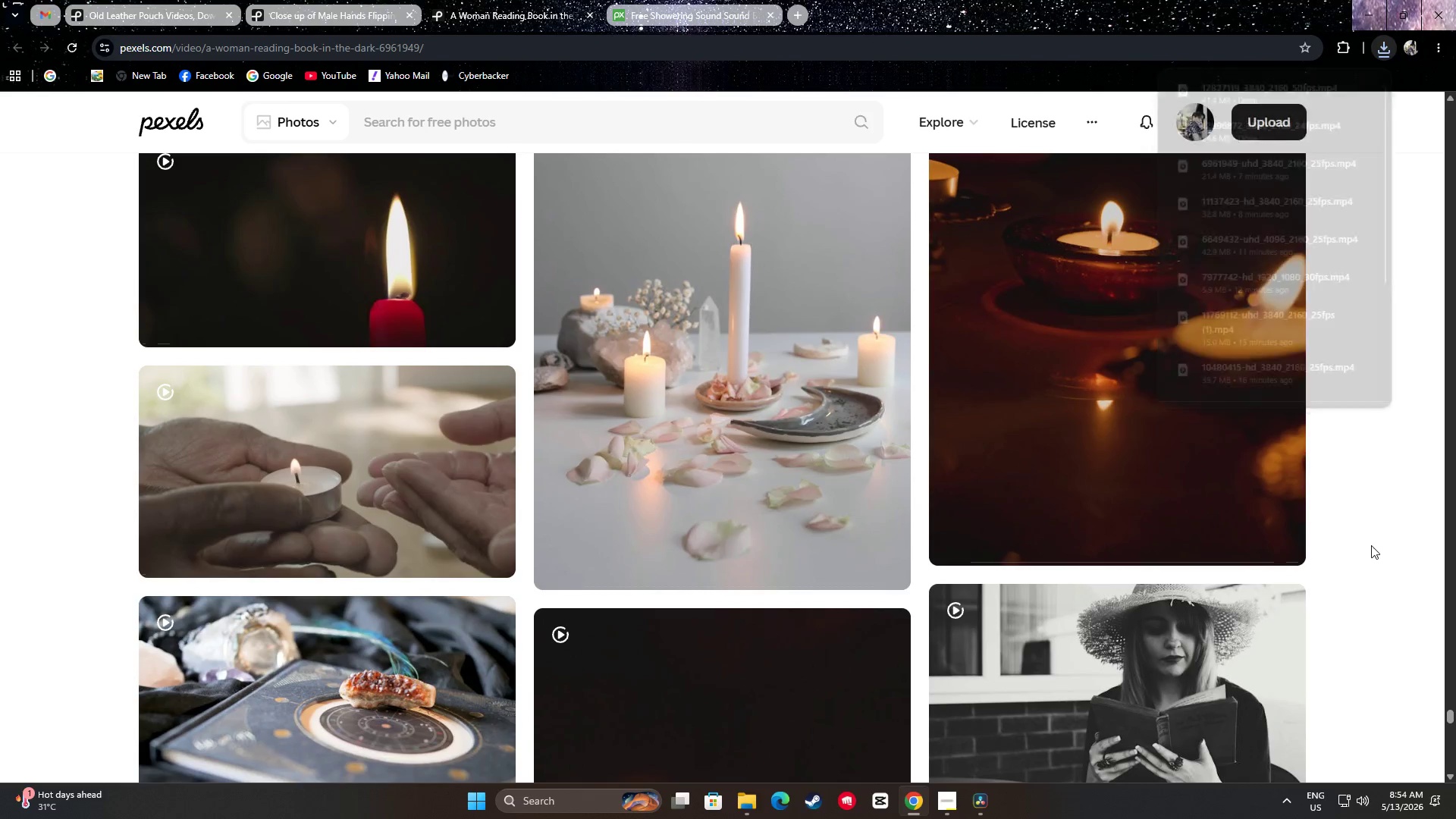 
scroll: coordinate [1196, 327], scroll_direction: down, amount: 43.0
 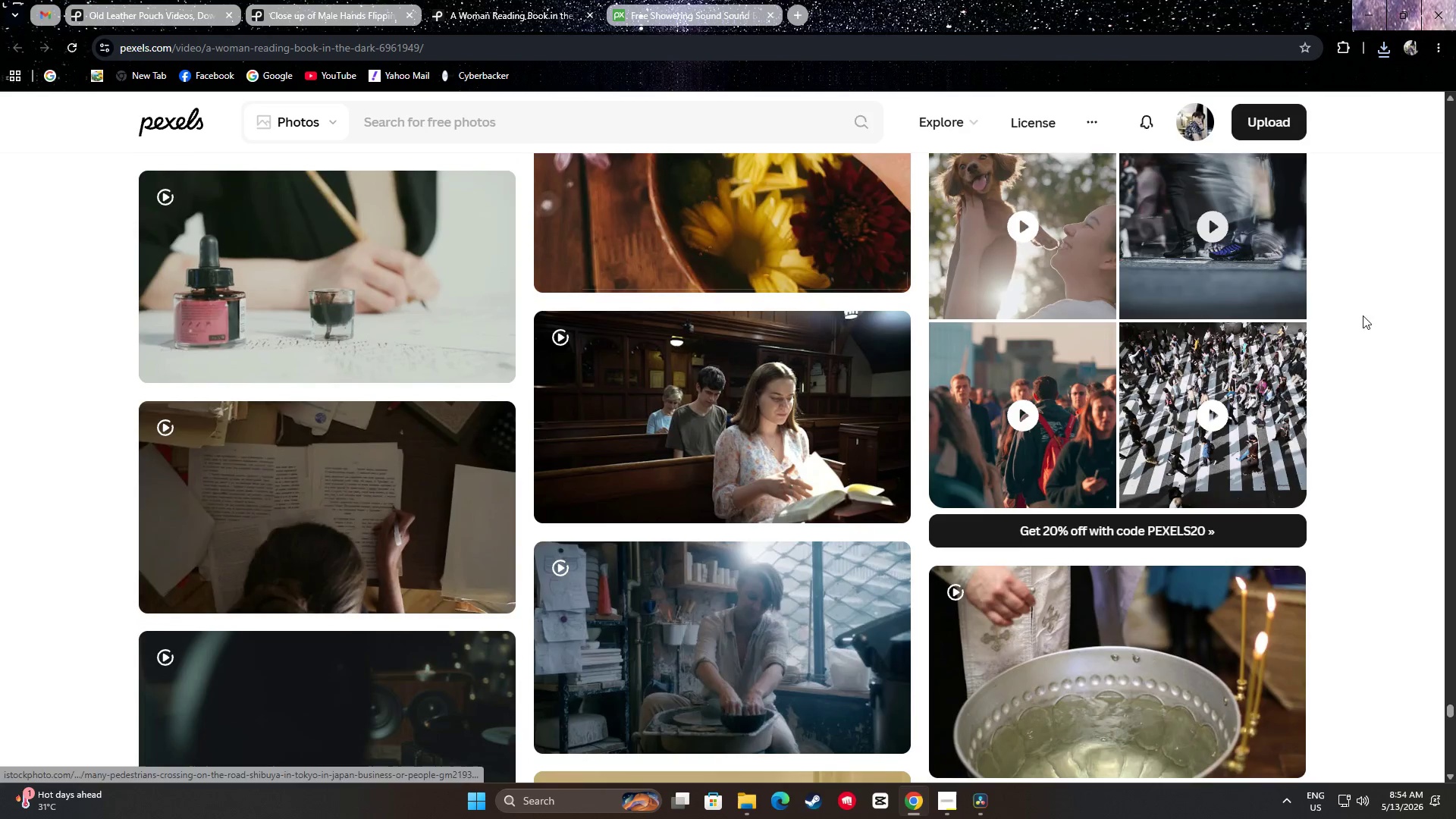 
scroll: coordinate [1405, 337], scroll_direction: down, amount: 1.0
 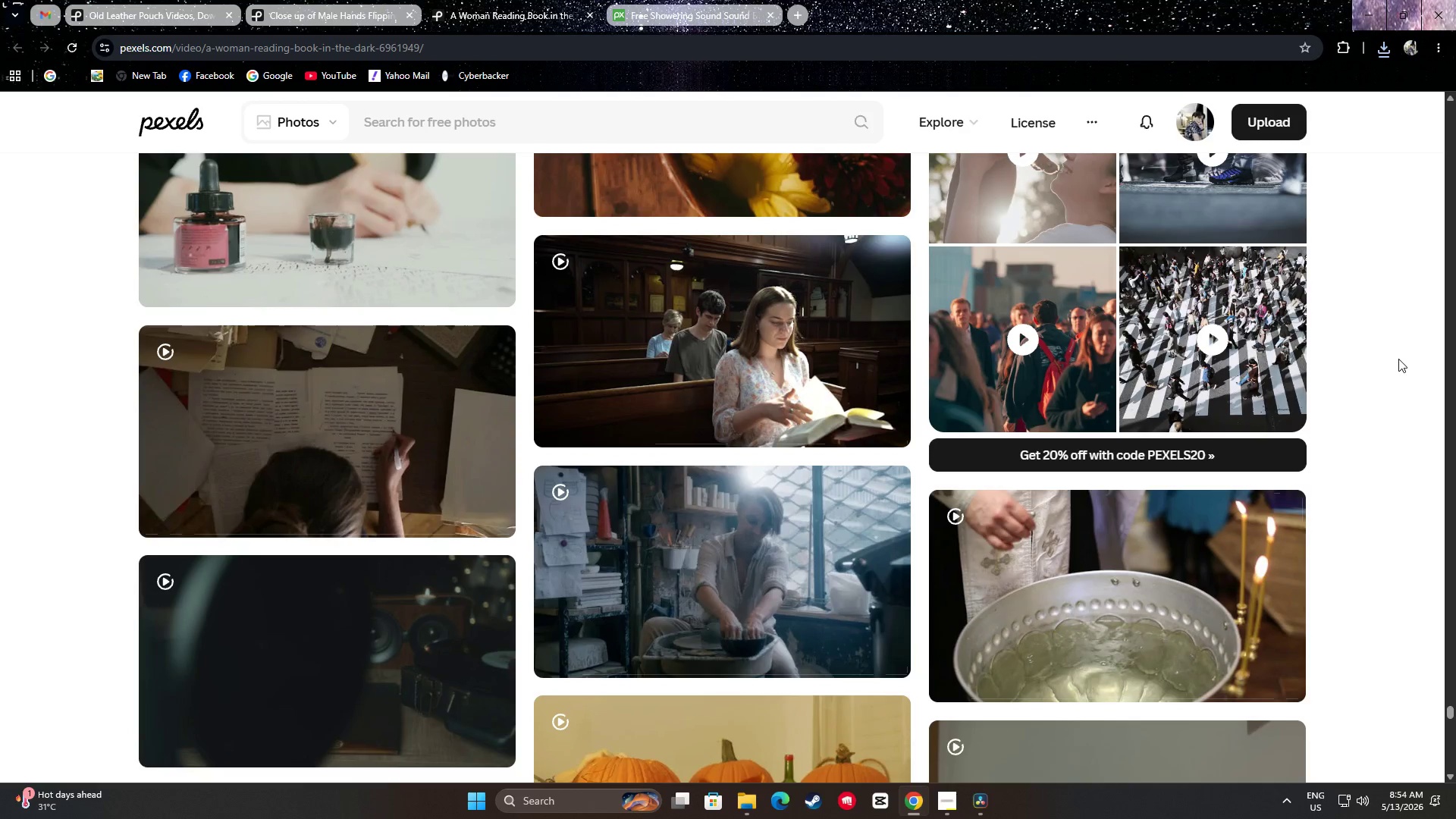 
wait(5.33)
 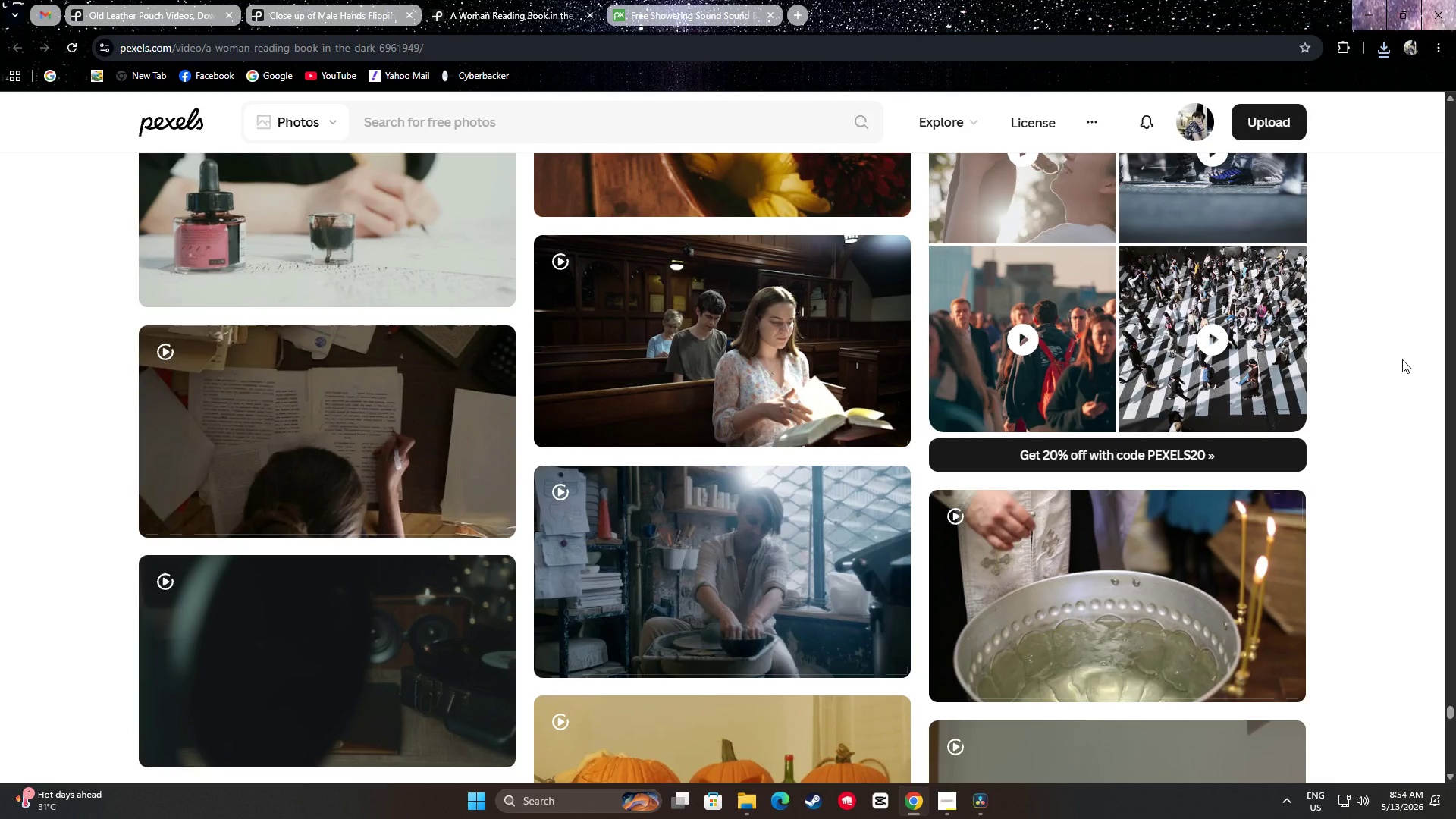 
scroll: coordinate [364, 272], scroll_direction: down, amount: 3.0
 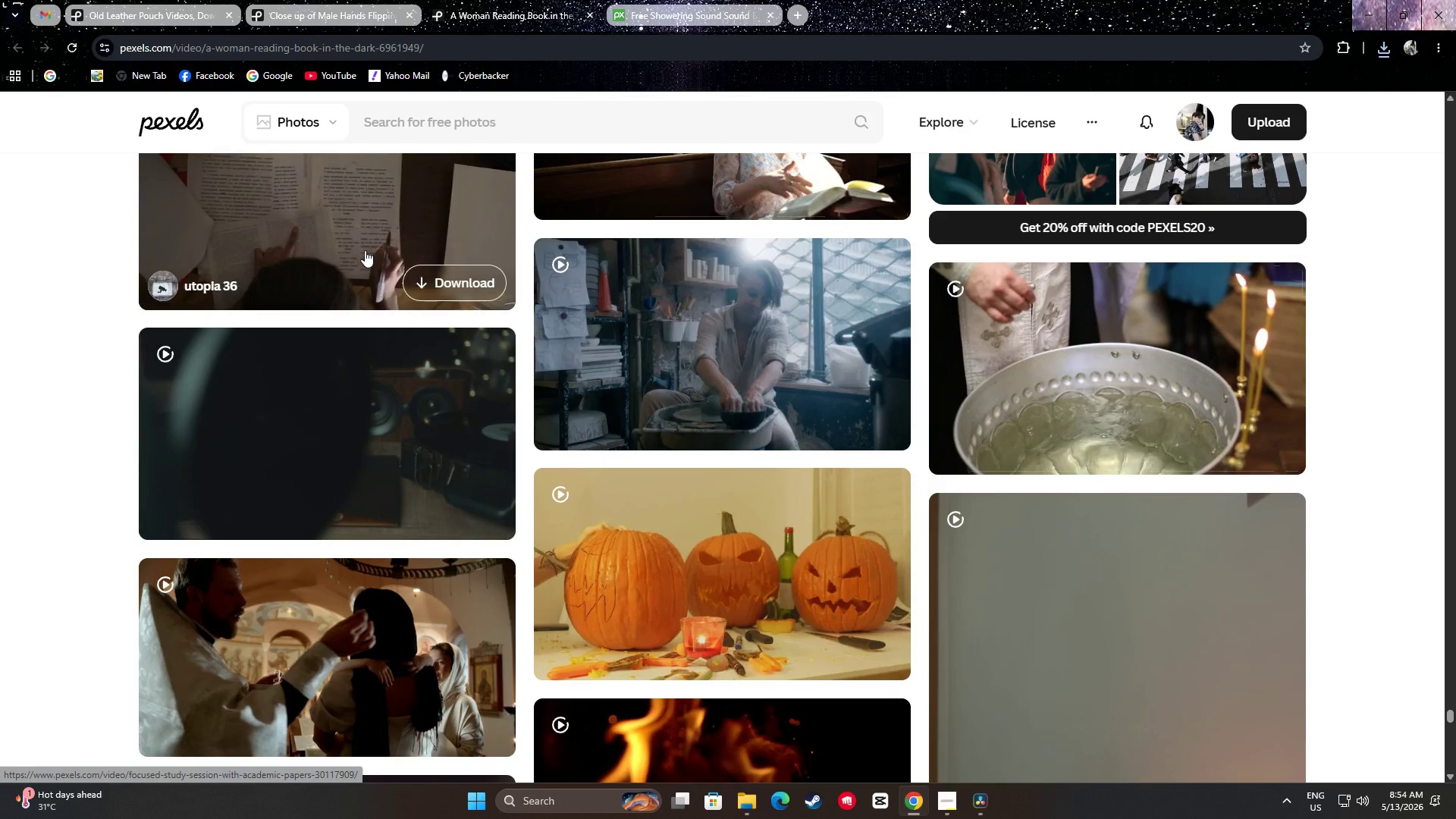 
scroll: coordinate [365, 250], scroll_direction: up, amount: 1.0
 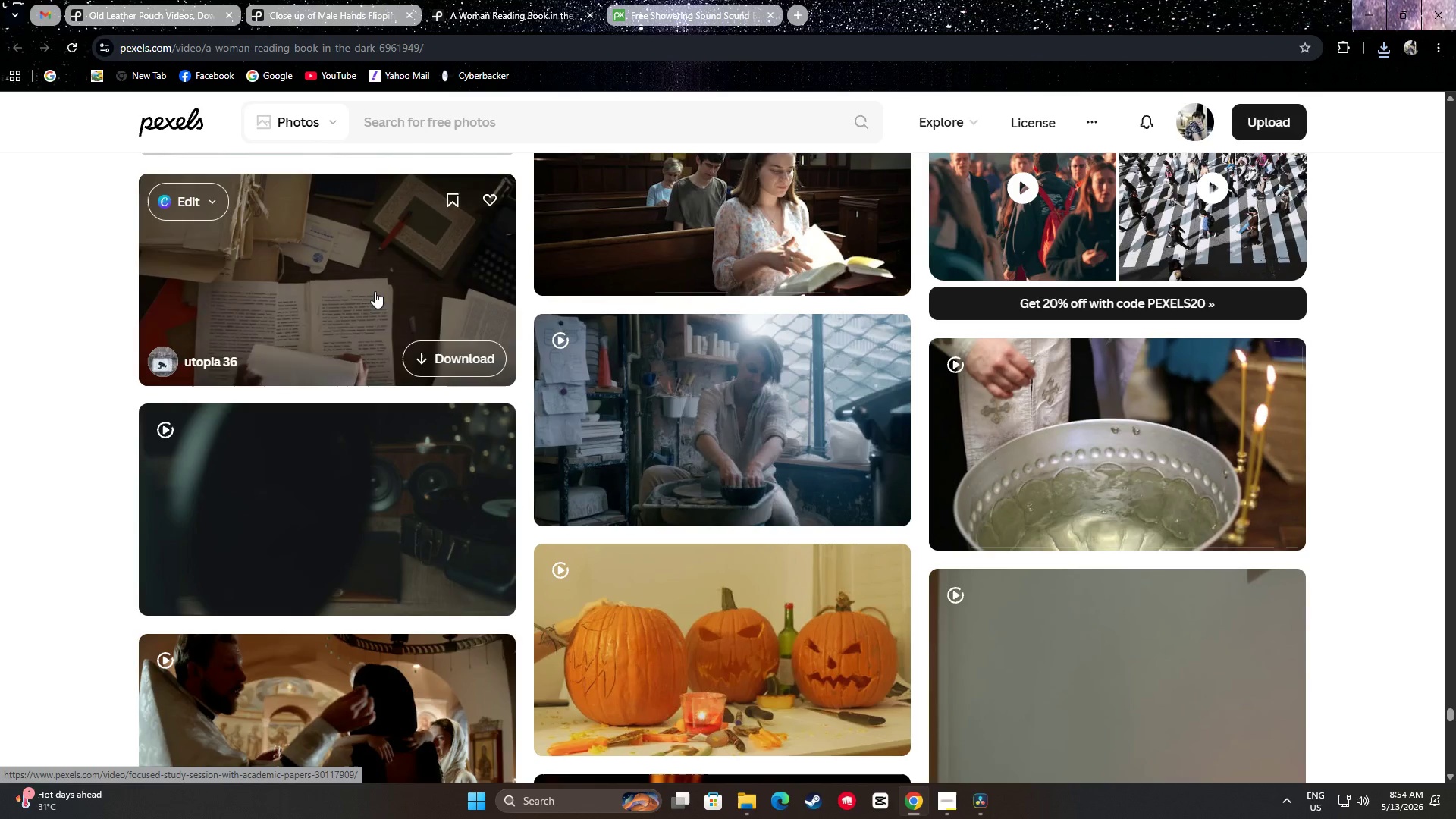 
wait(16.86)
 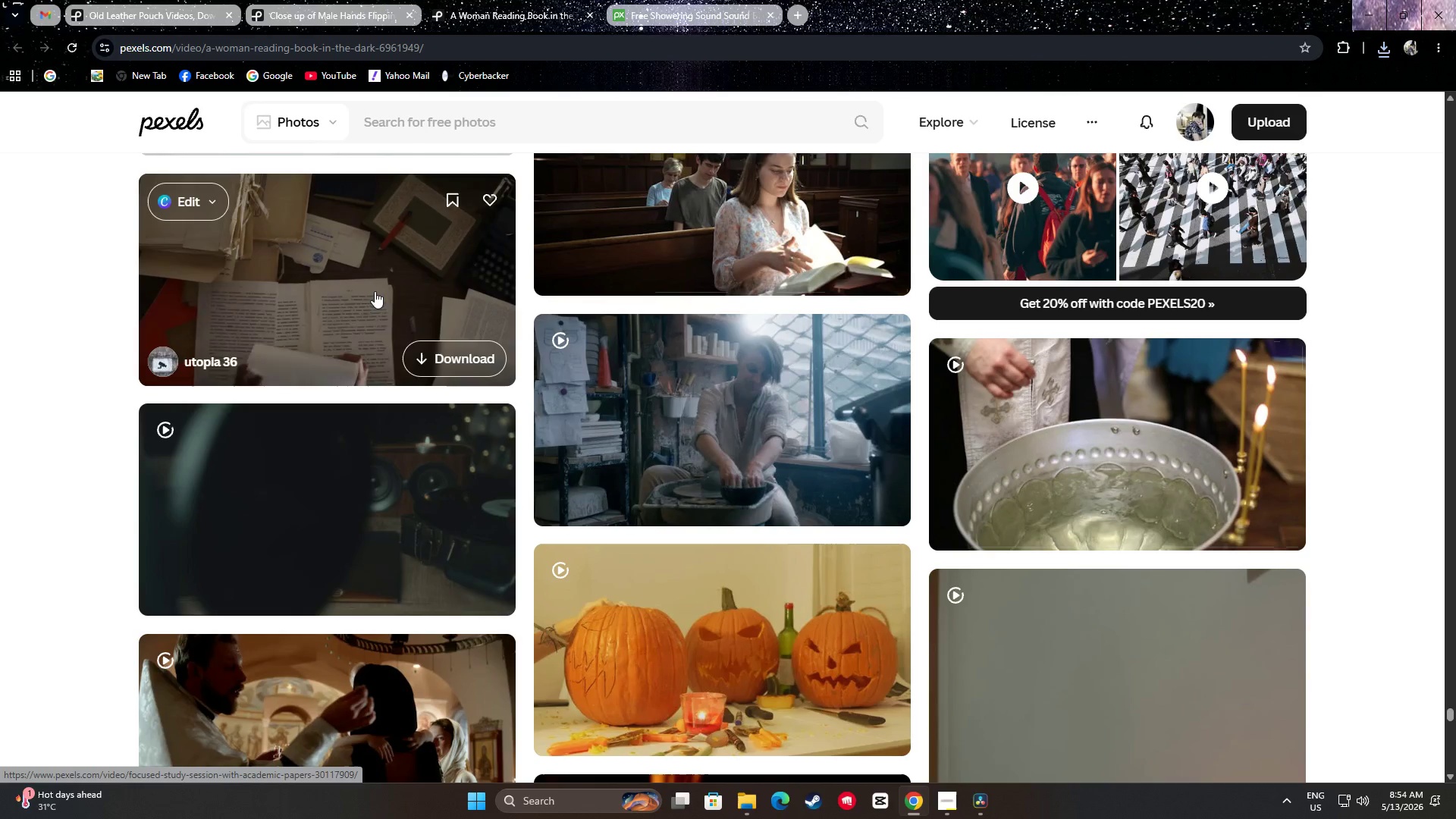 
scroll: coordinate [344, 253], scroll_direction: none, amount: 0.0
 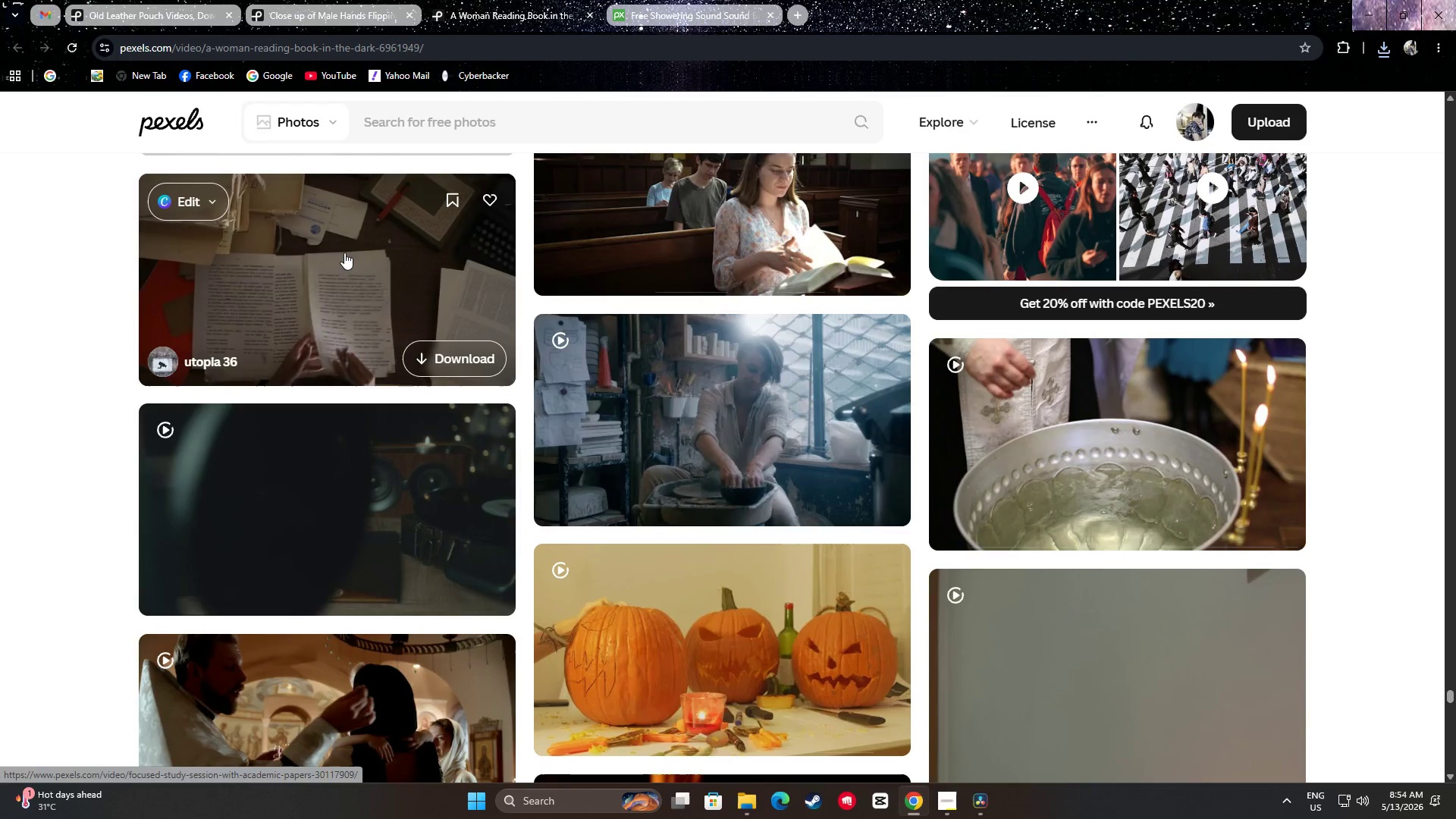 
scroll: coordinate [343, 278], scroll_direction: down, amount: 38.0
 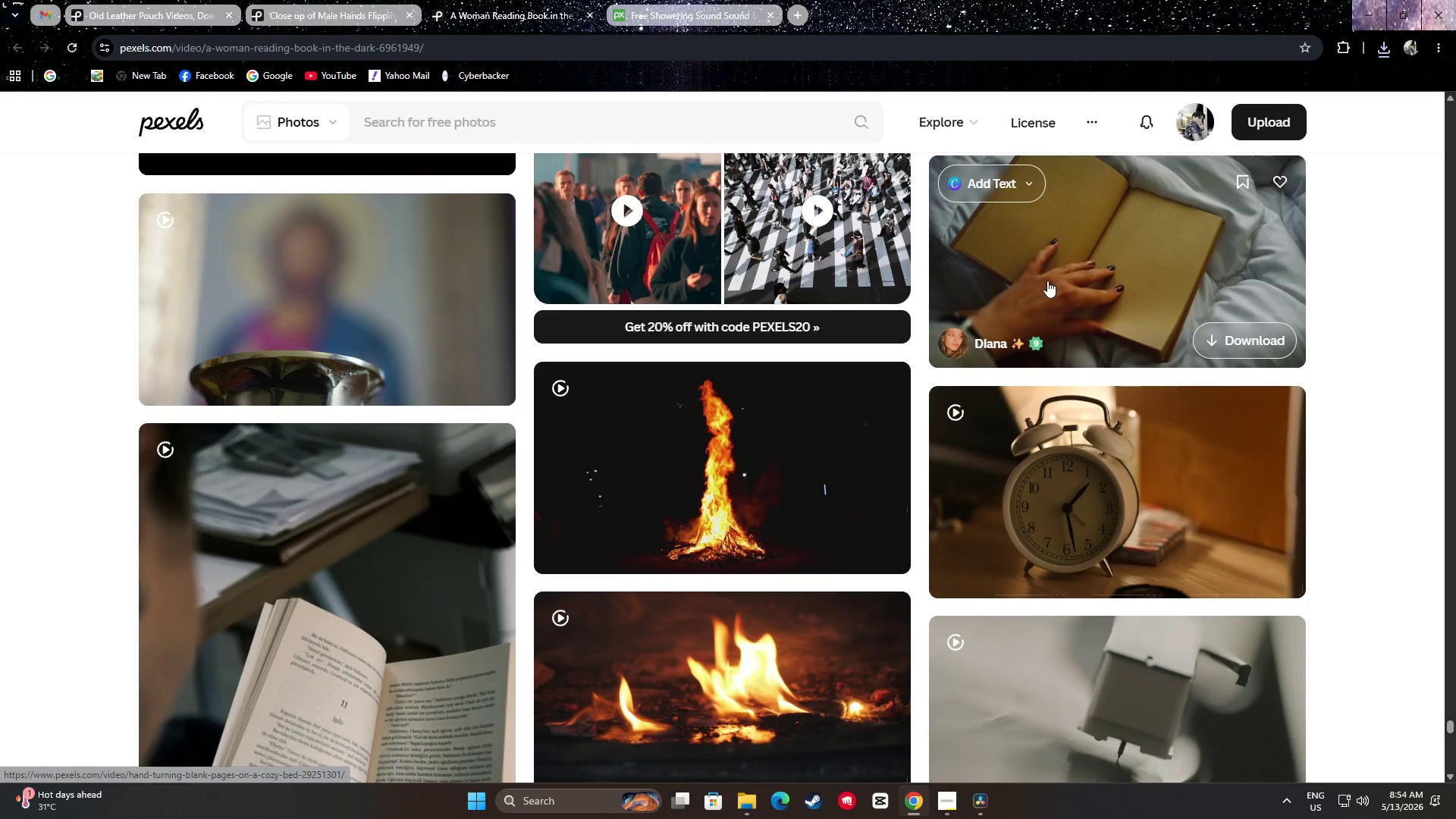 
wait(5.69)
 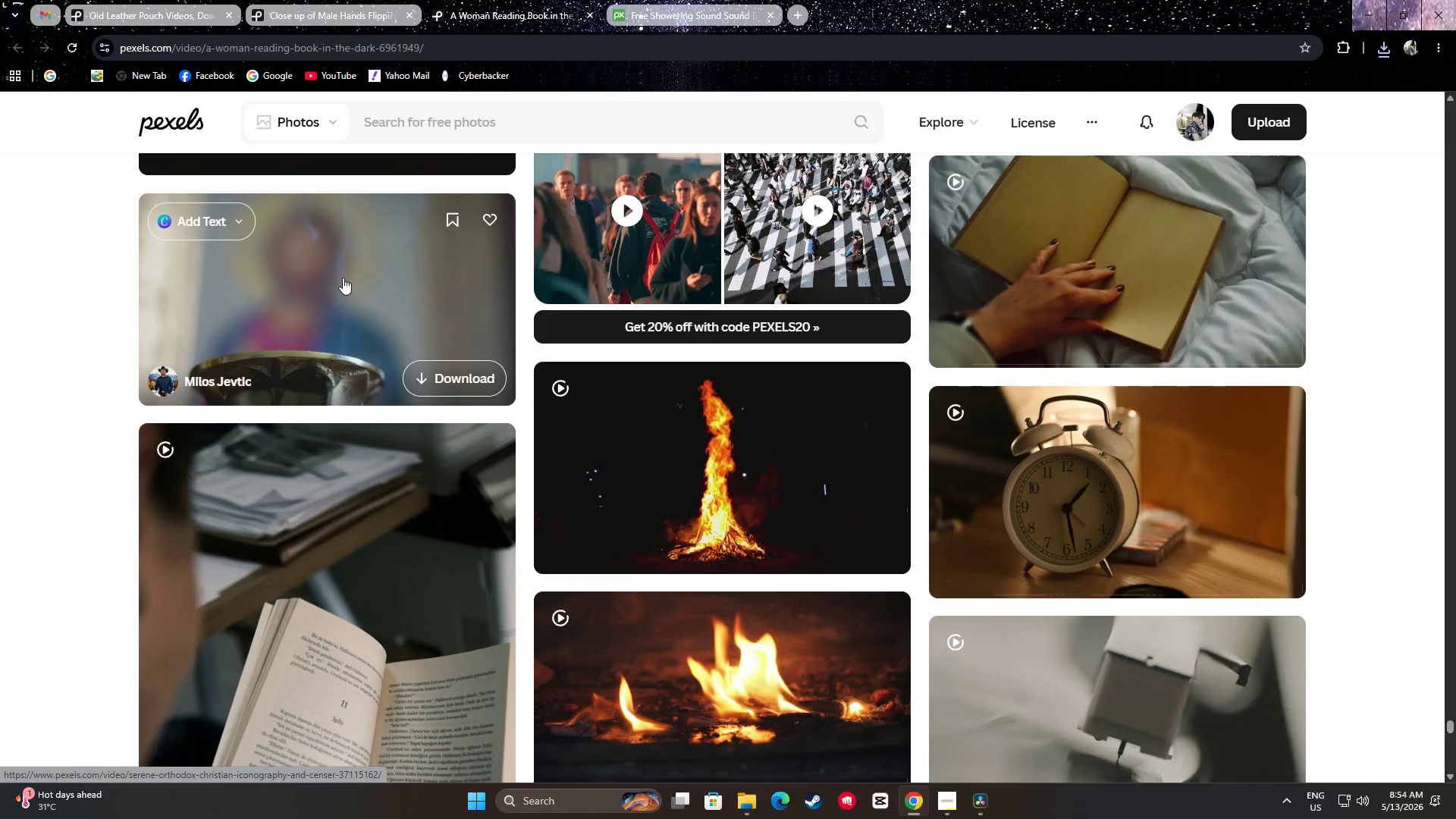 
scroll: coordinate [1332, 500], scroll_direction: down, amount: 25.0
 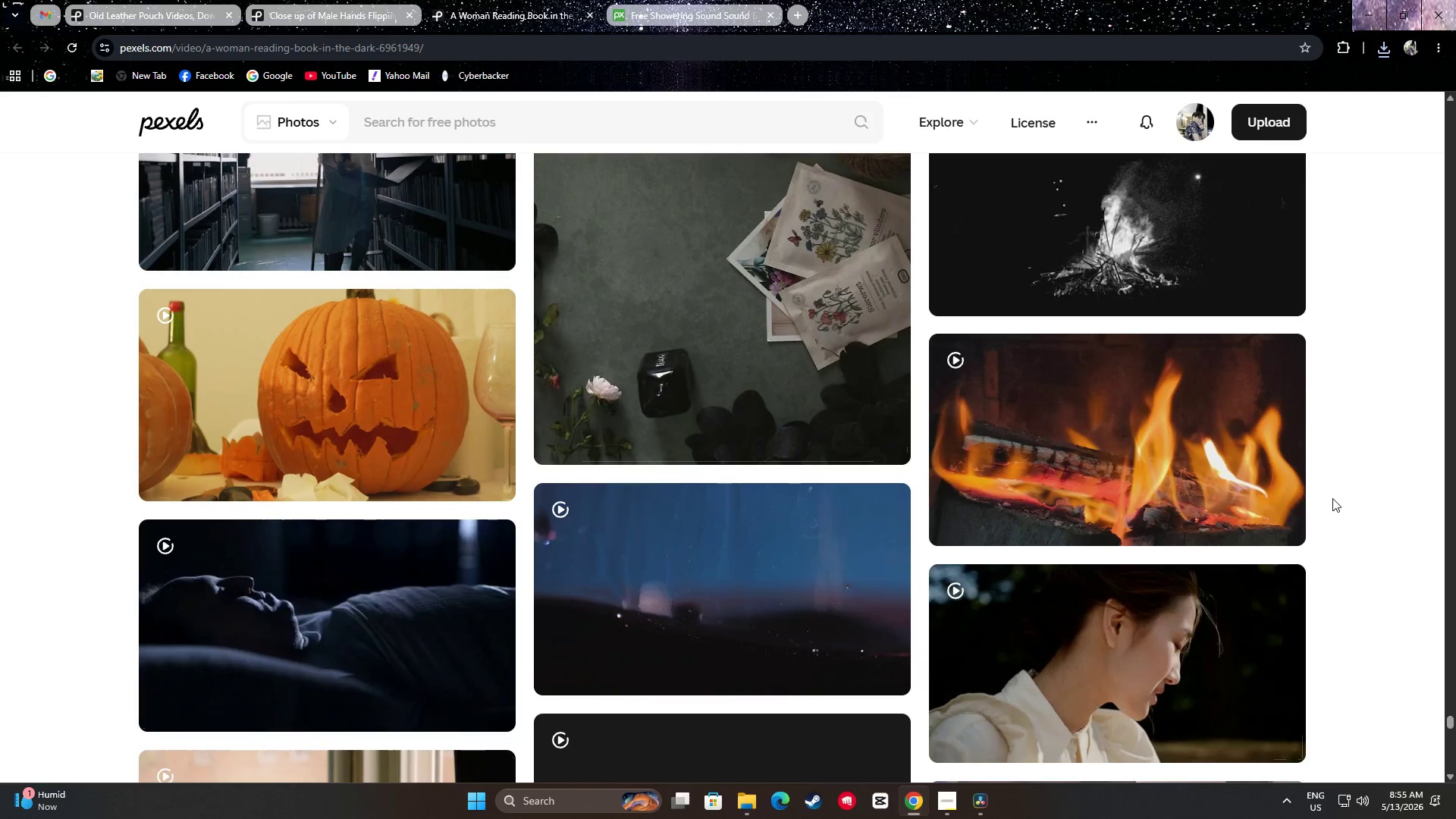 
scroll: coordinate [1332, 472], scroll_direction: down, amount: 17.0
 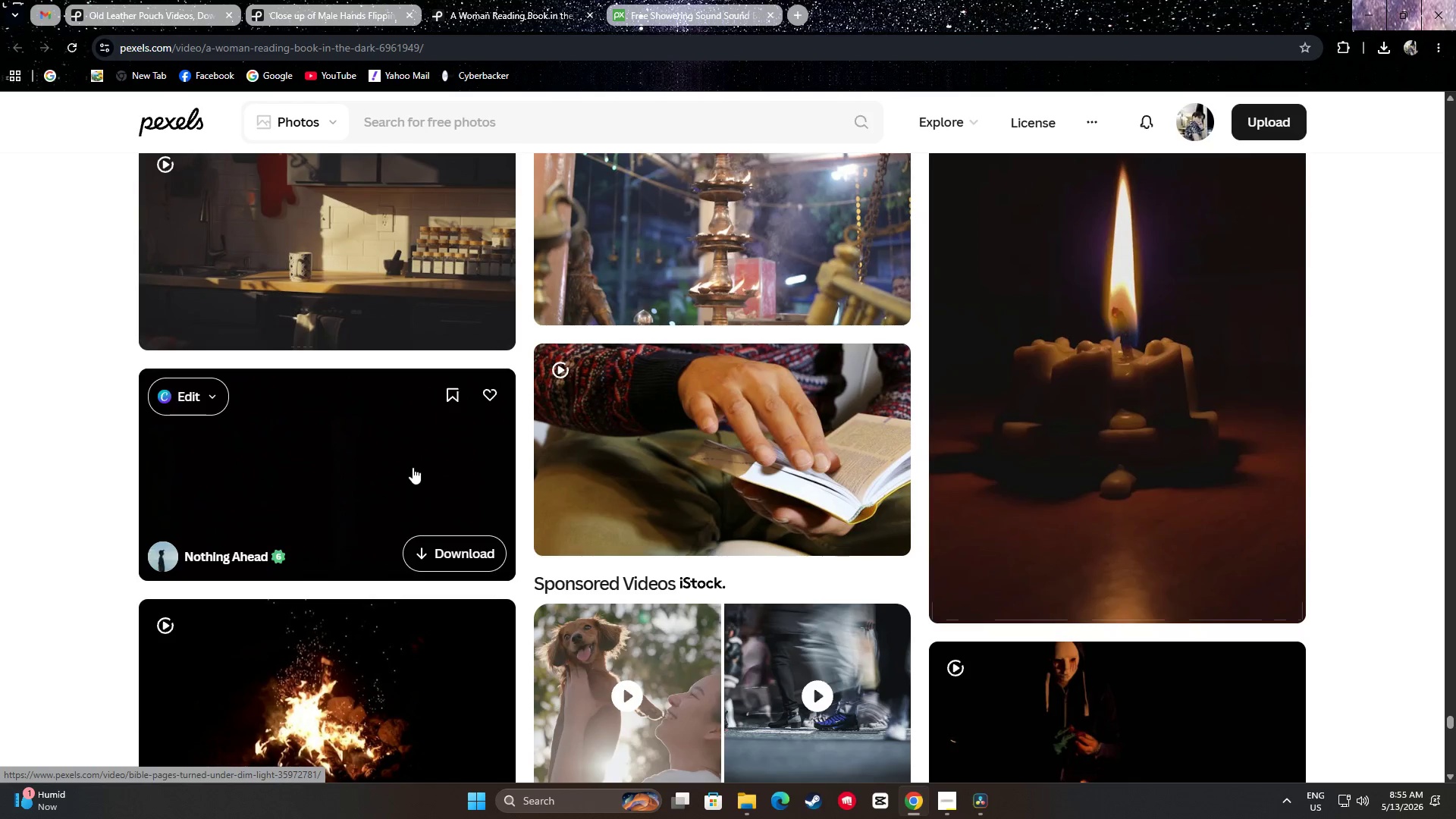 
wait(13.94)
 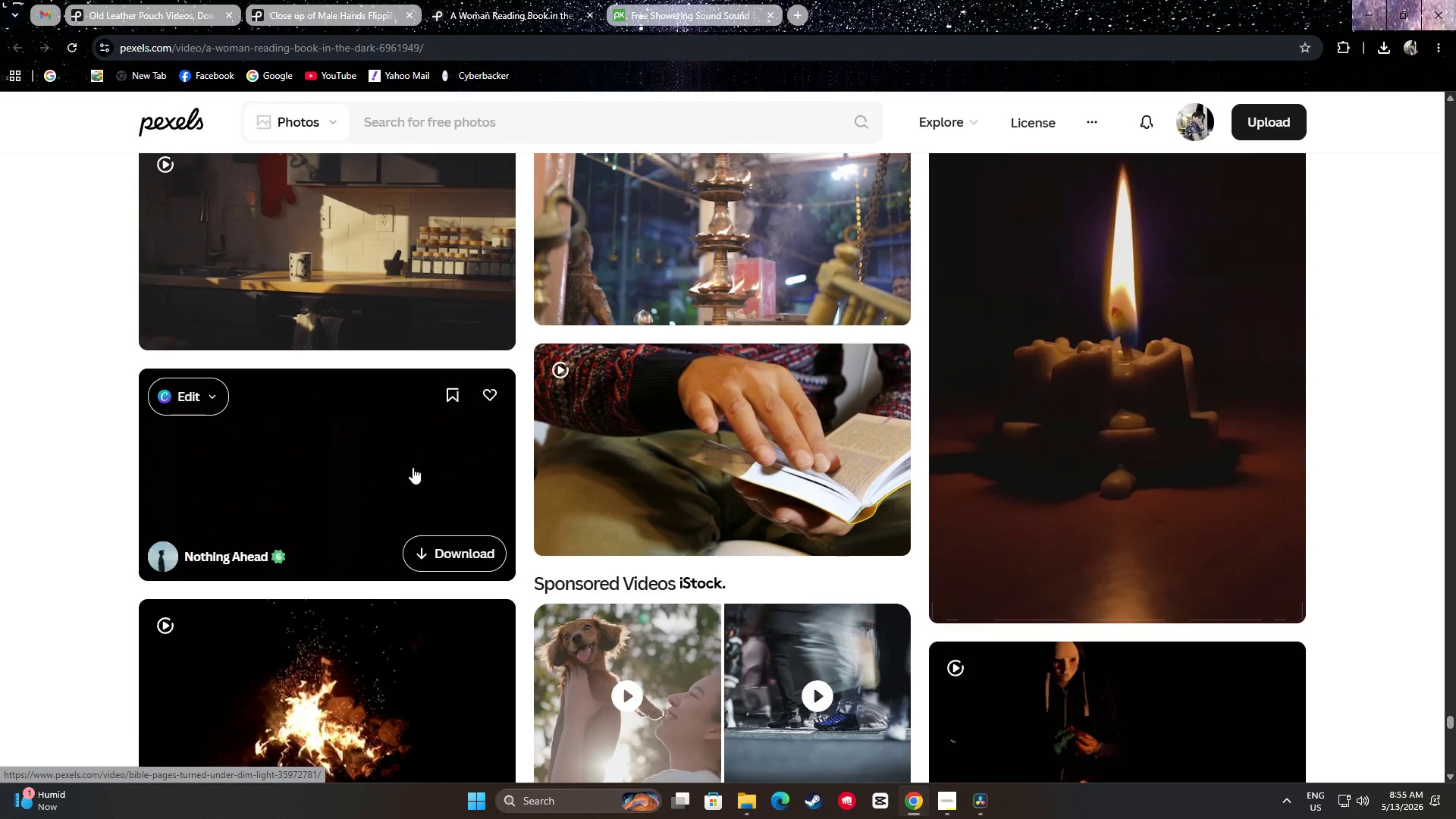 
scroll: coordinate [843, 419], scroll_direction: down, amount: 27.0
 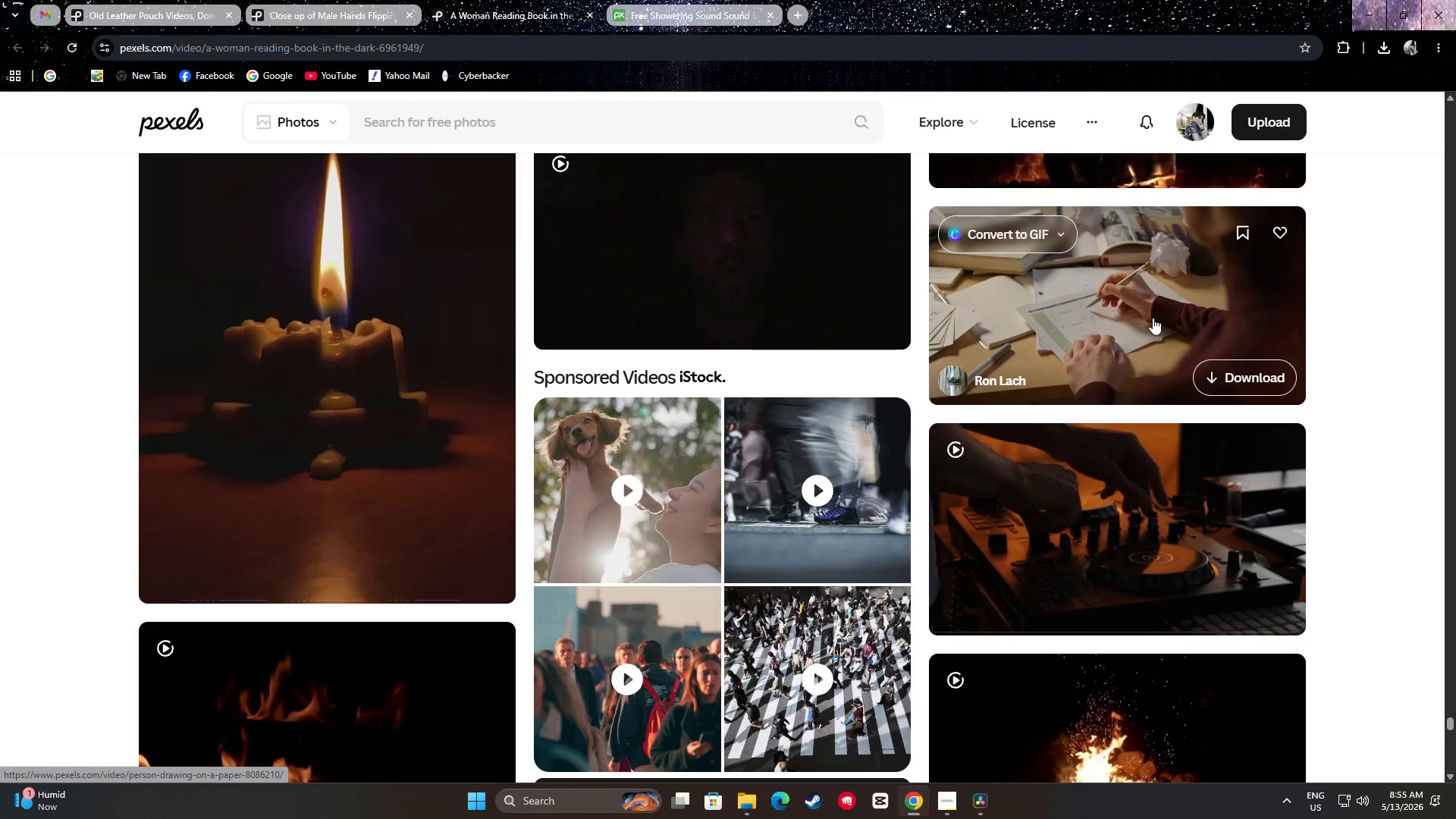 
wait(14.86)
 